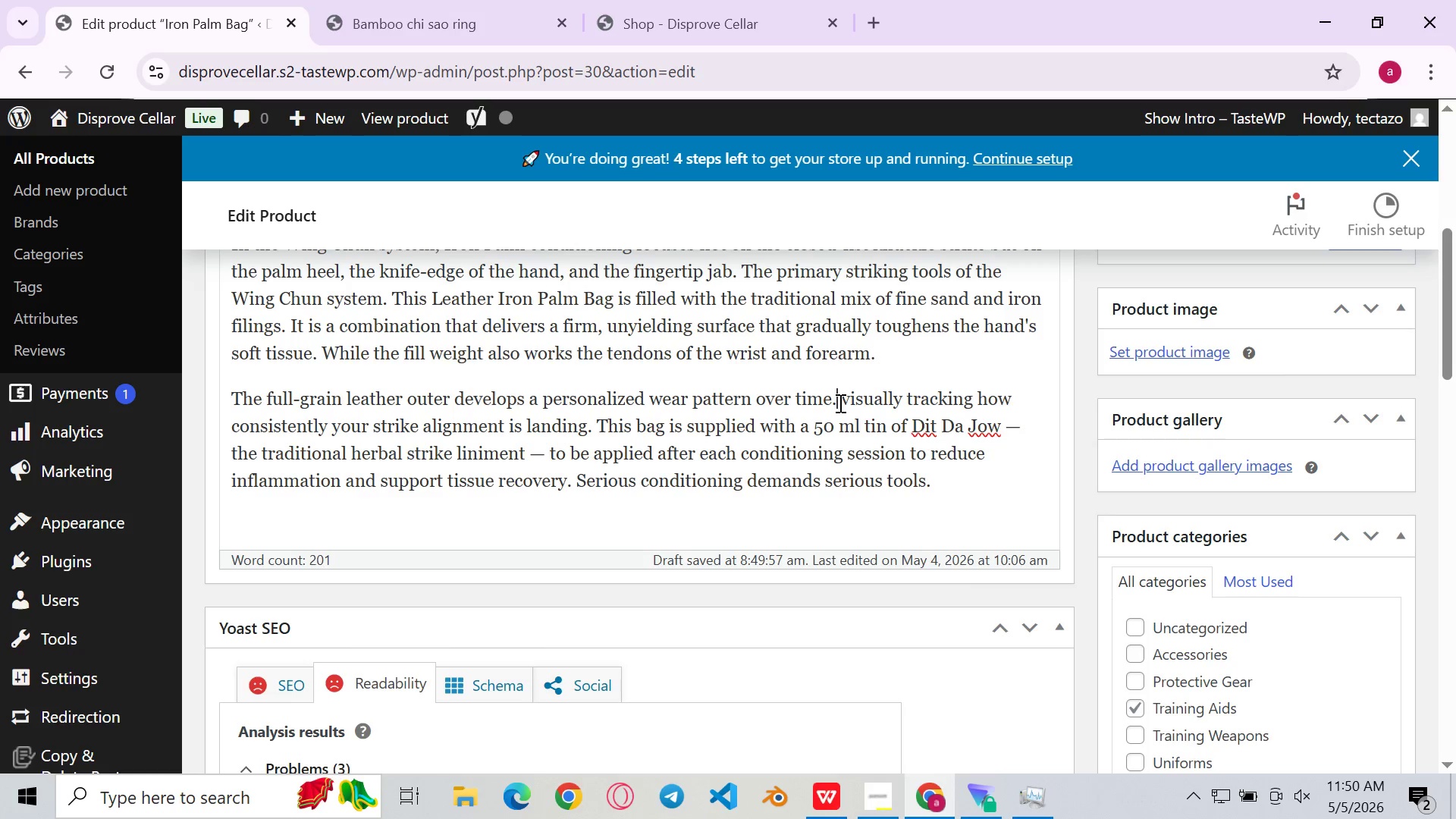 
key(ArrowRight)
 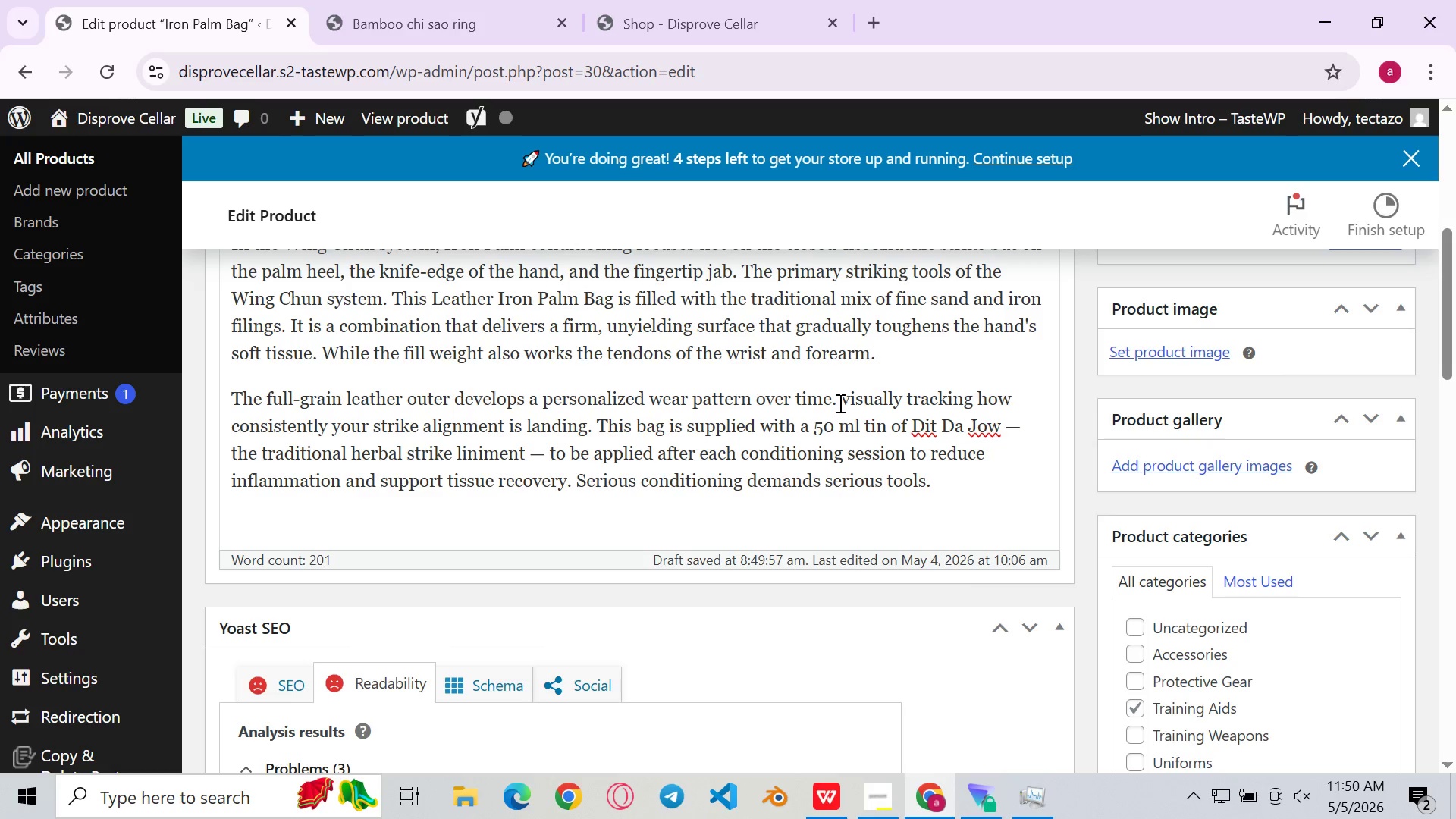 
type(It is )
 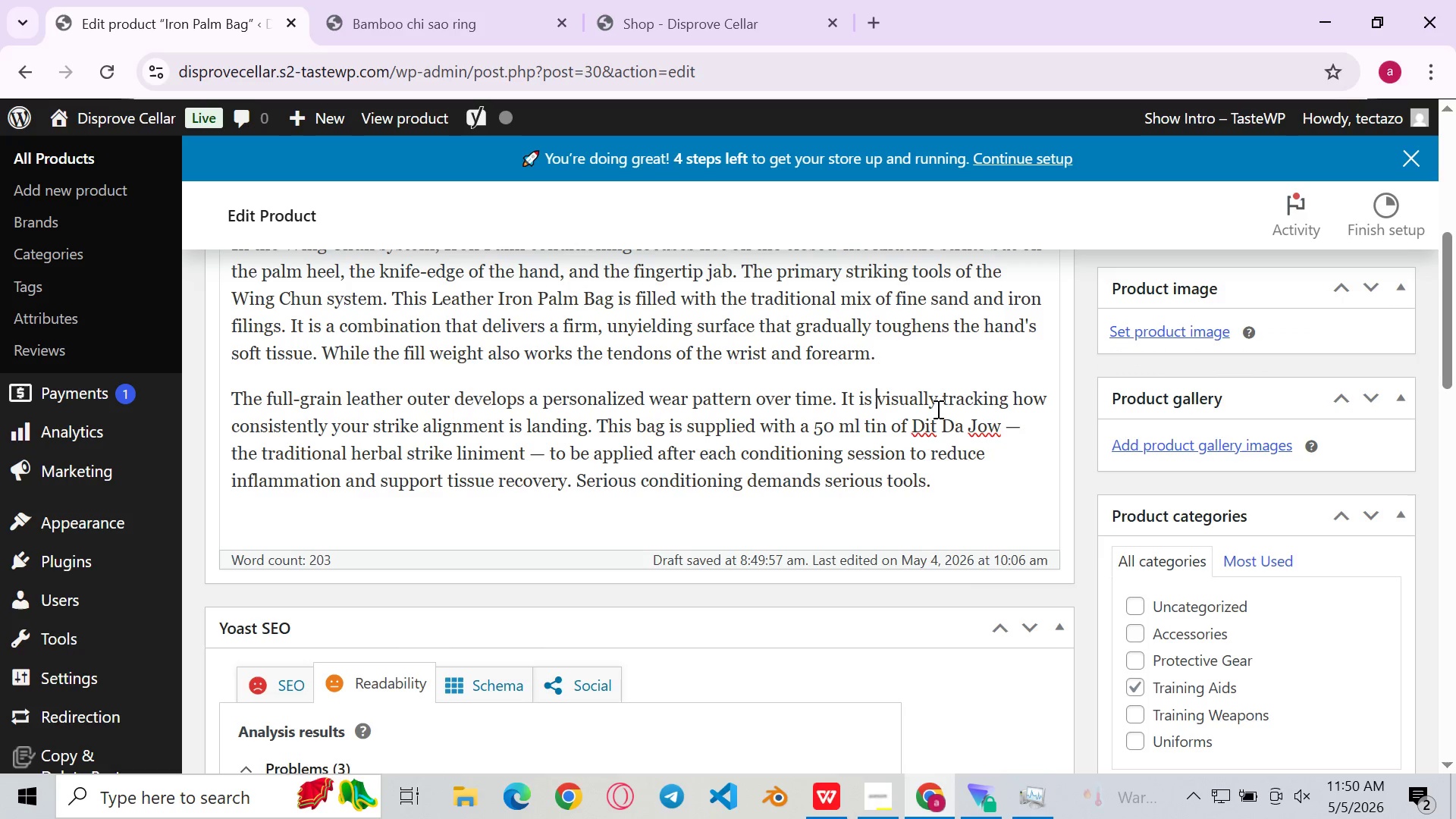 
left_click([954, 410])
 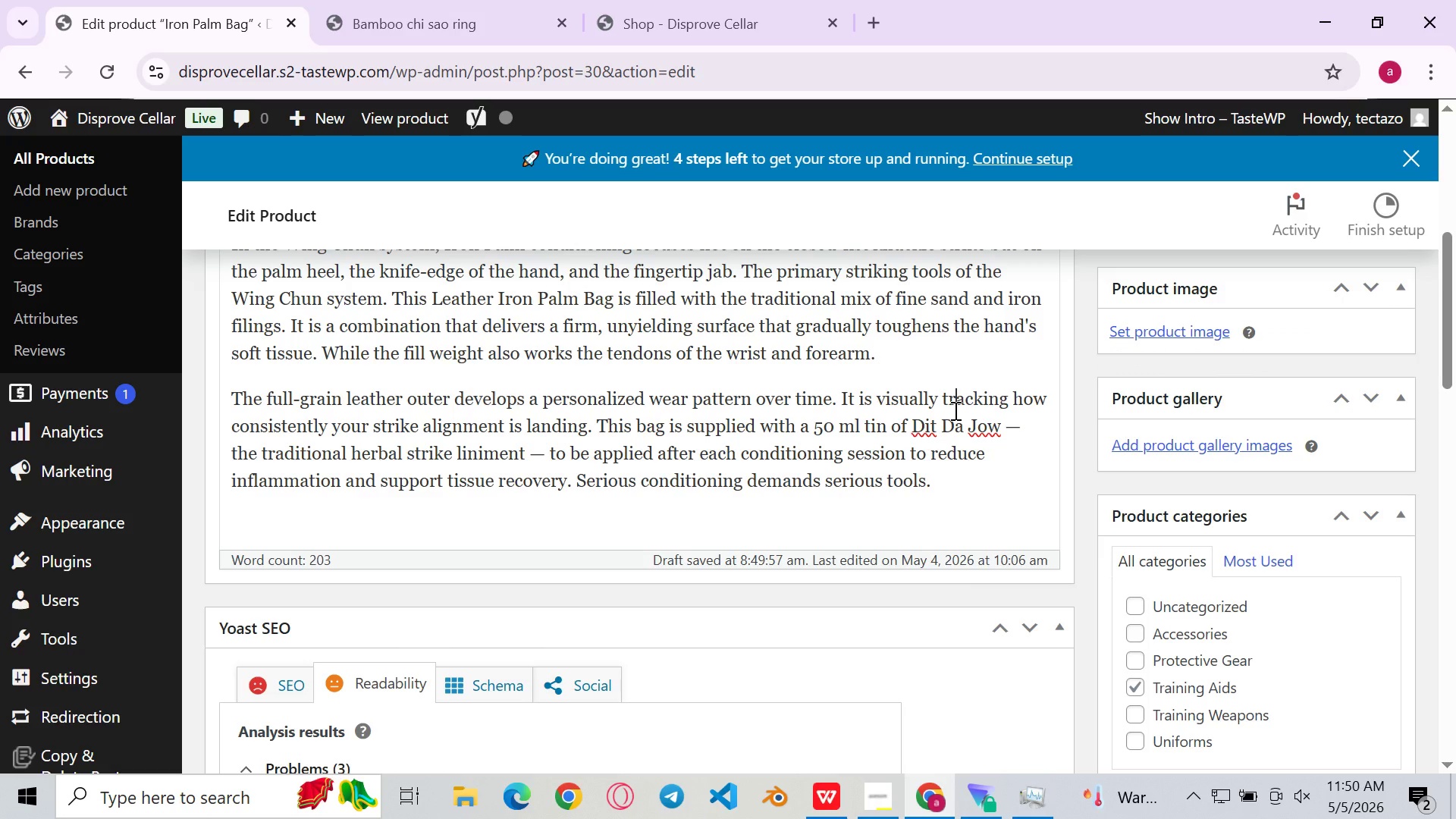 
left_click([885, 428])
 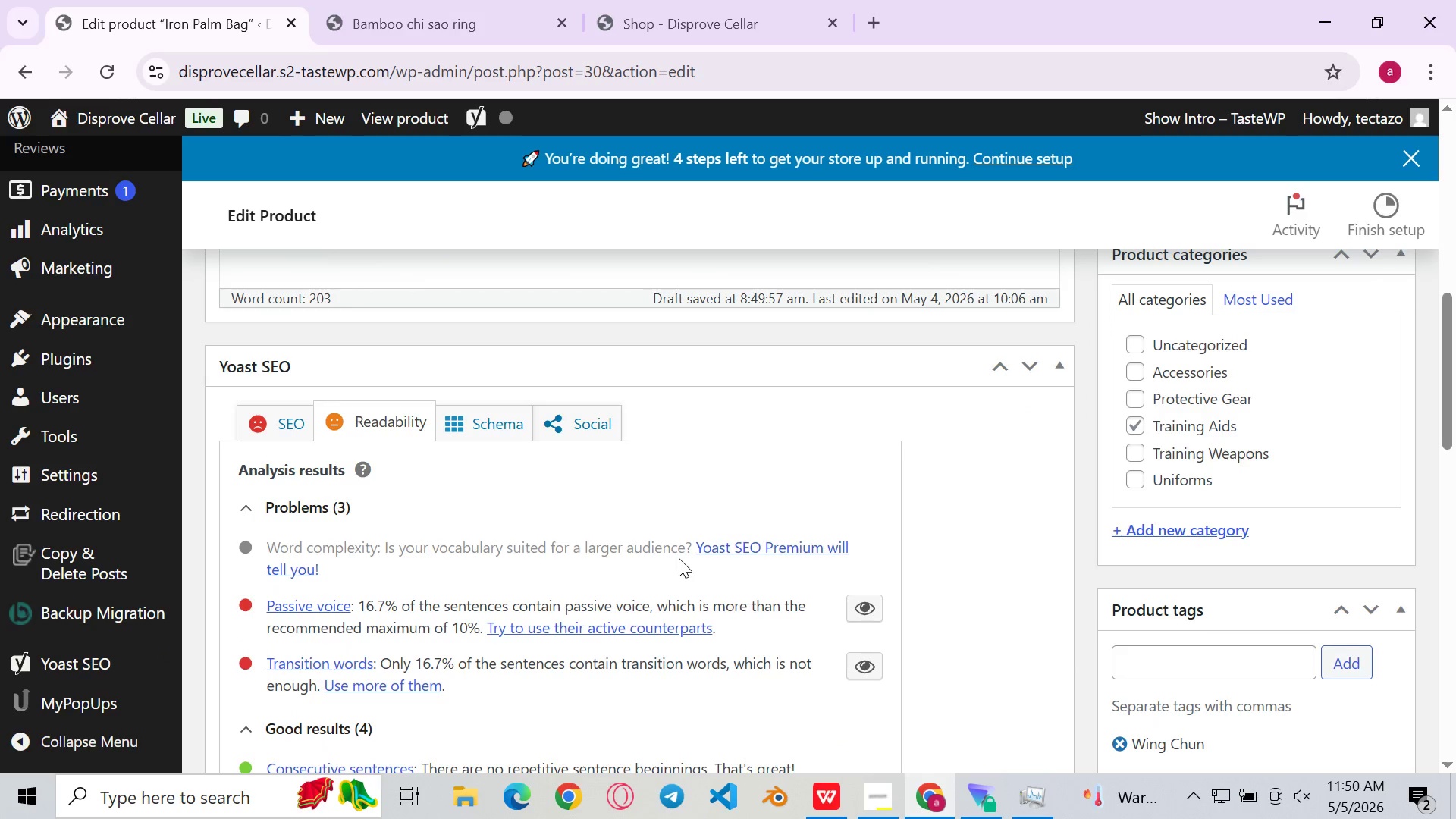 
wait(6.45)
 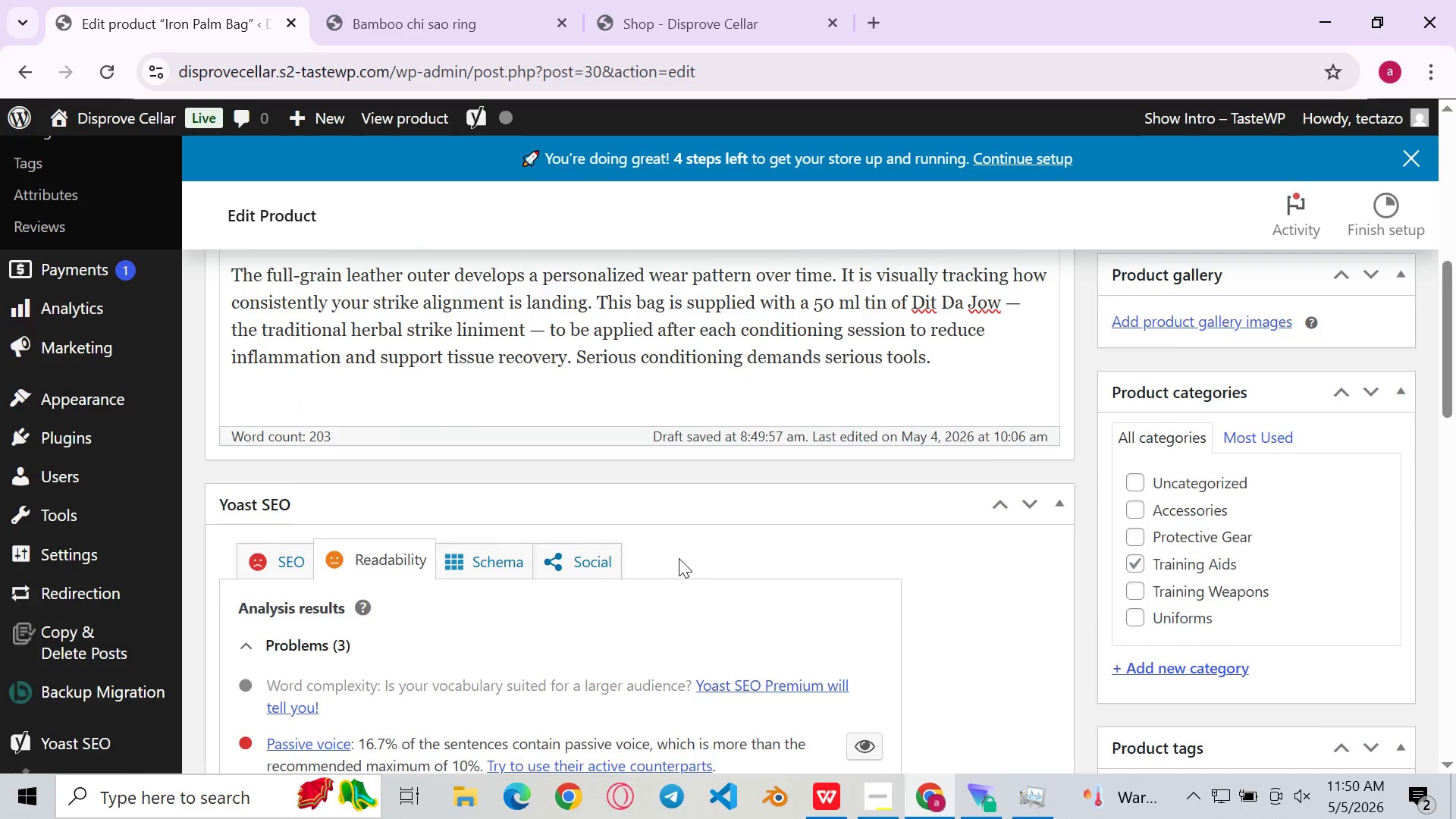 
left_click([757, 480])
 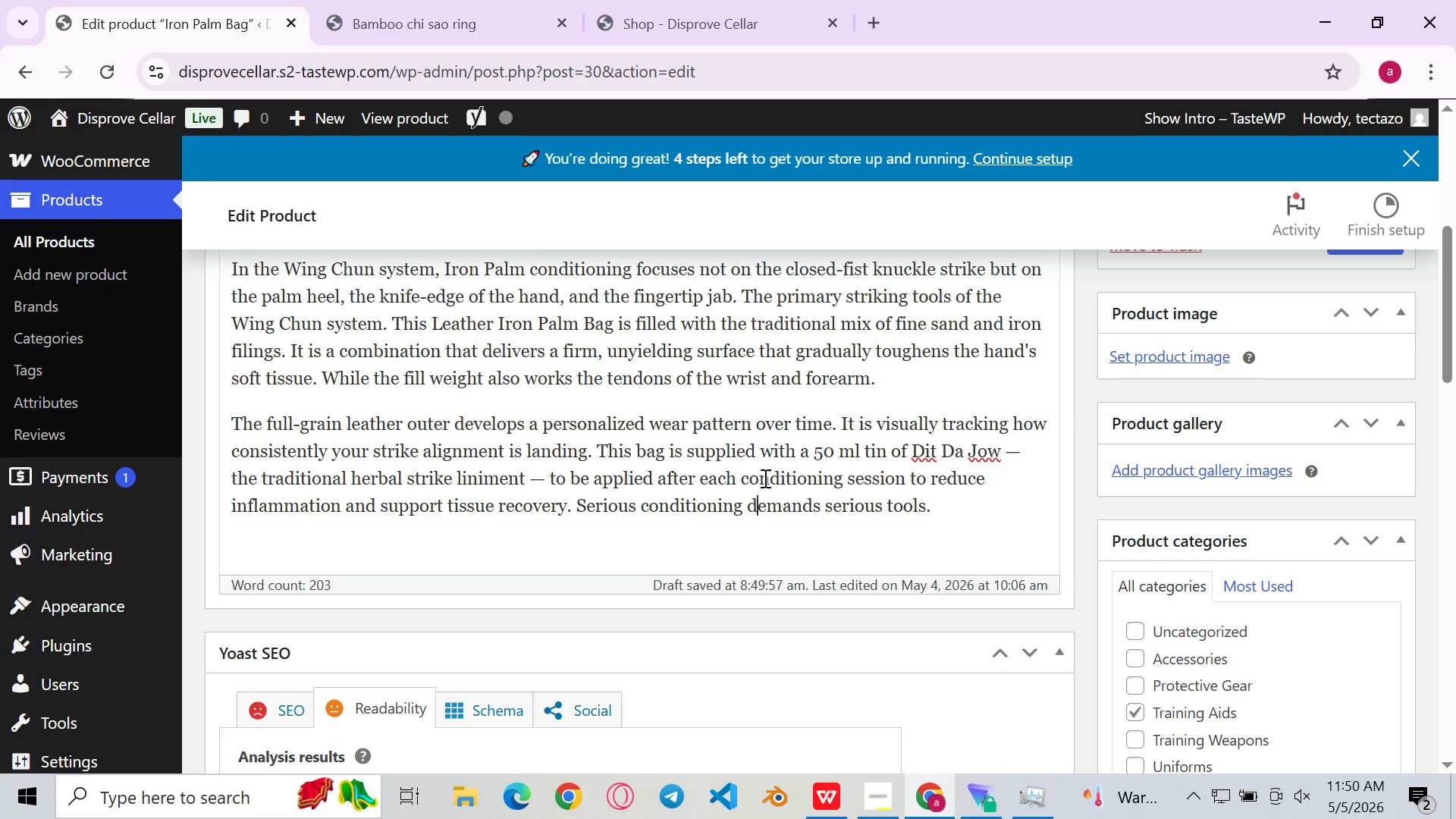 
left_click([785, 473])
 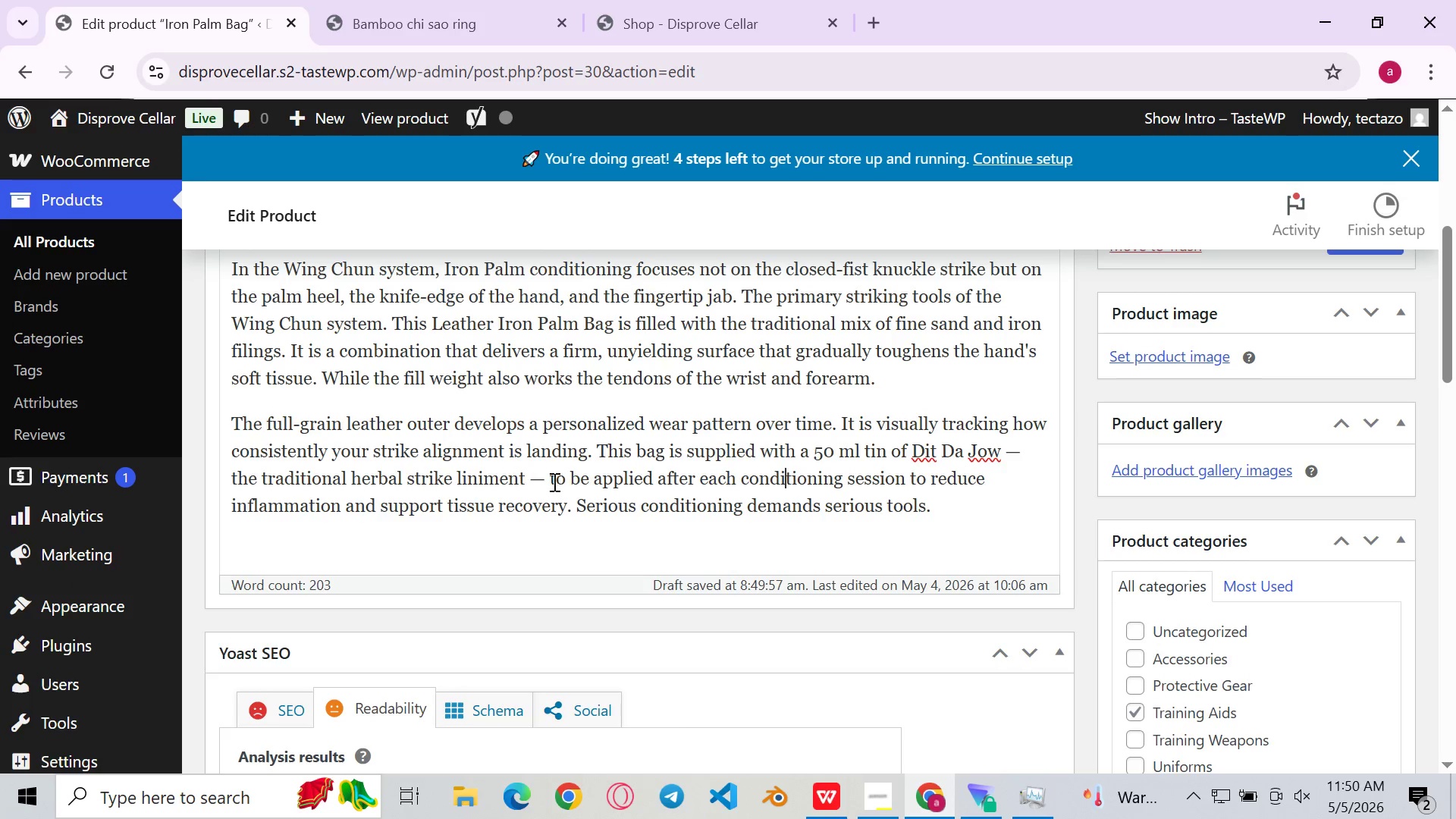 
left_click([549, 482])
 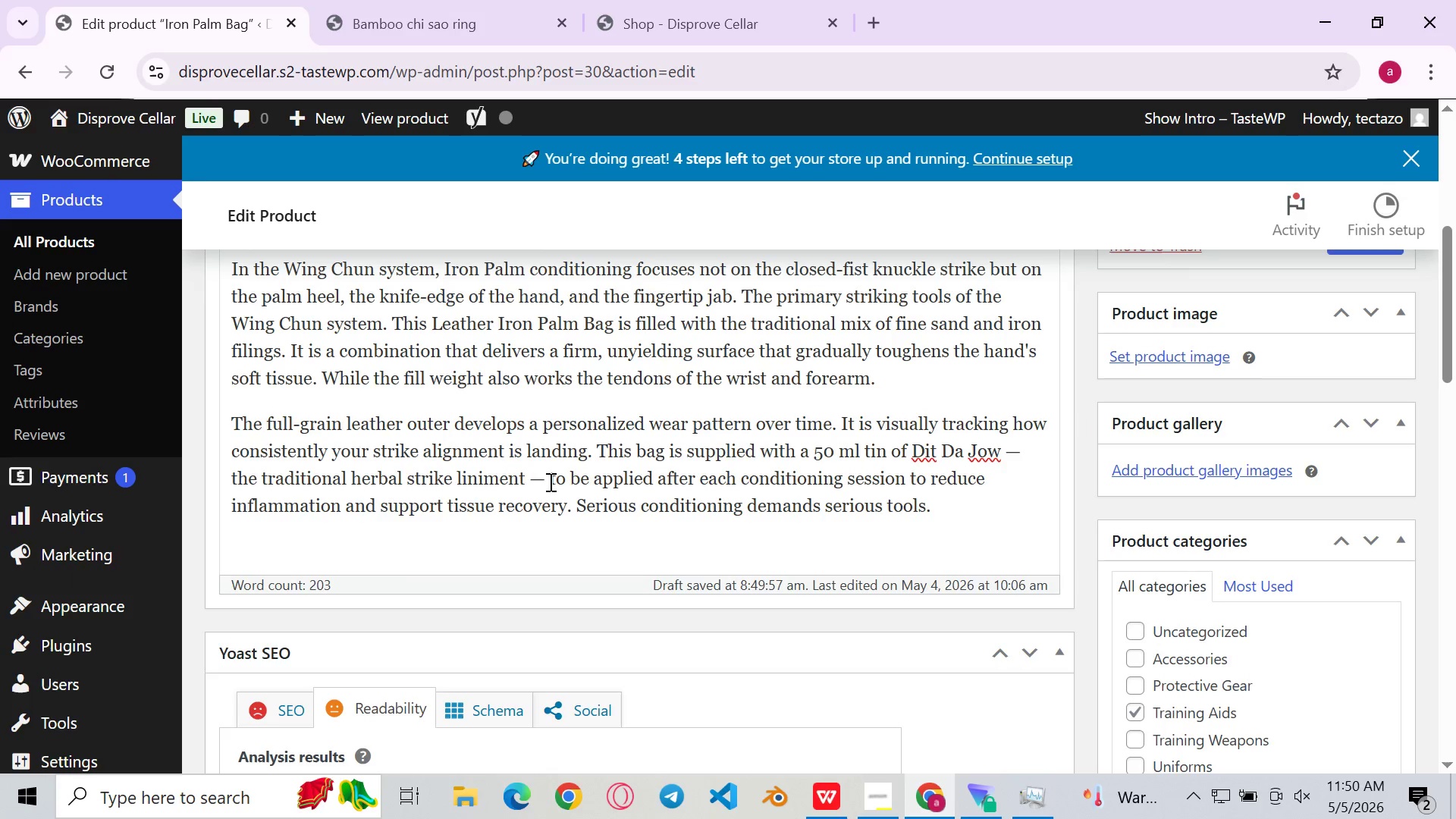 
key(Backspace)
 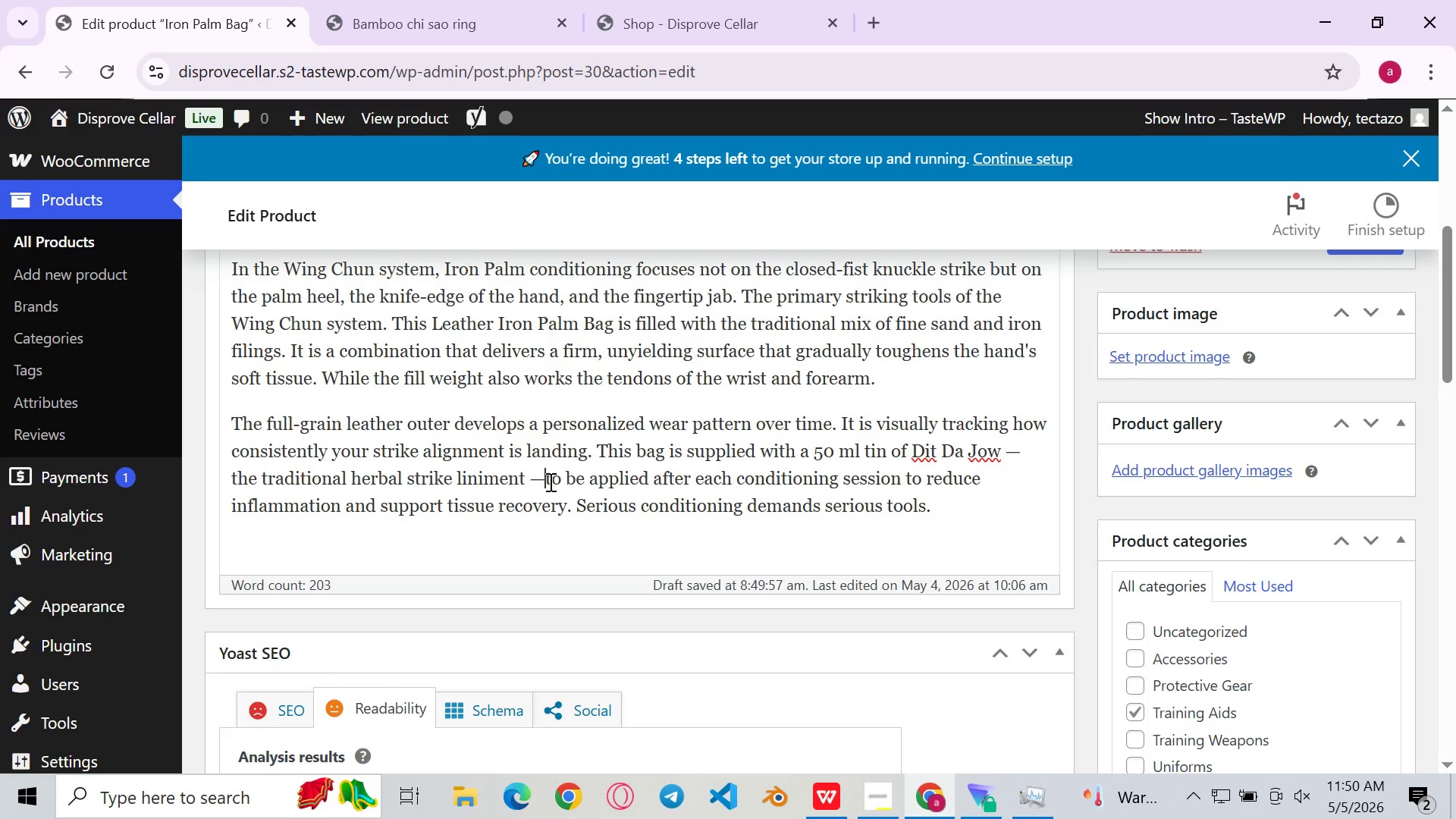 
key(Backspace)
 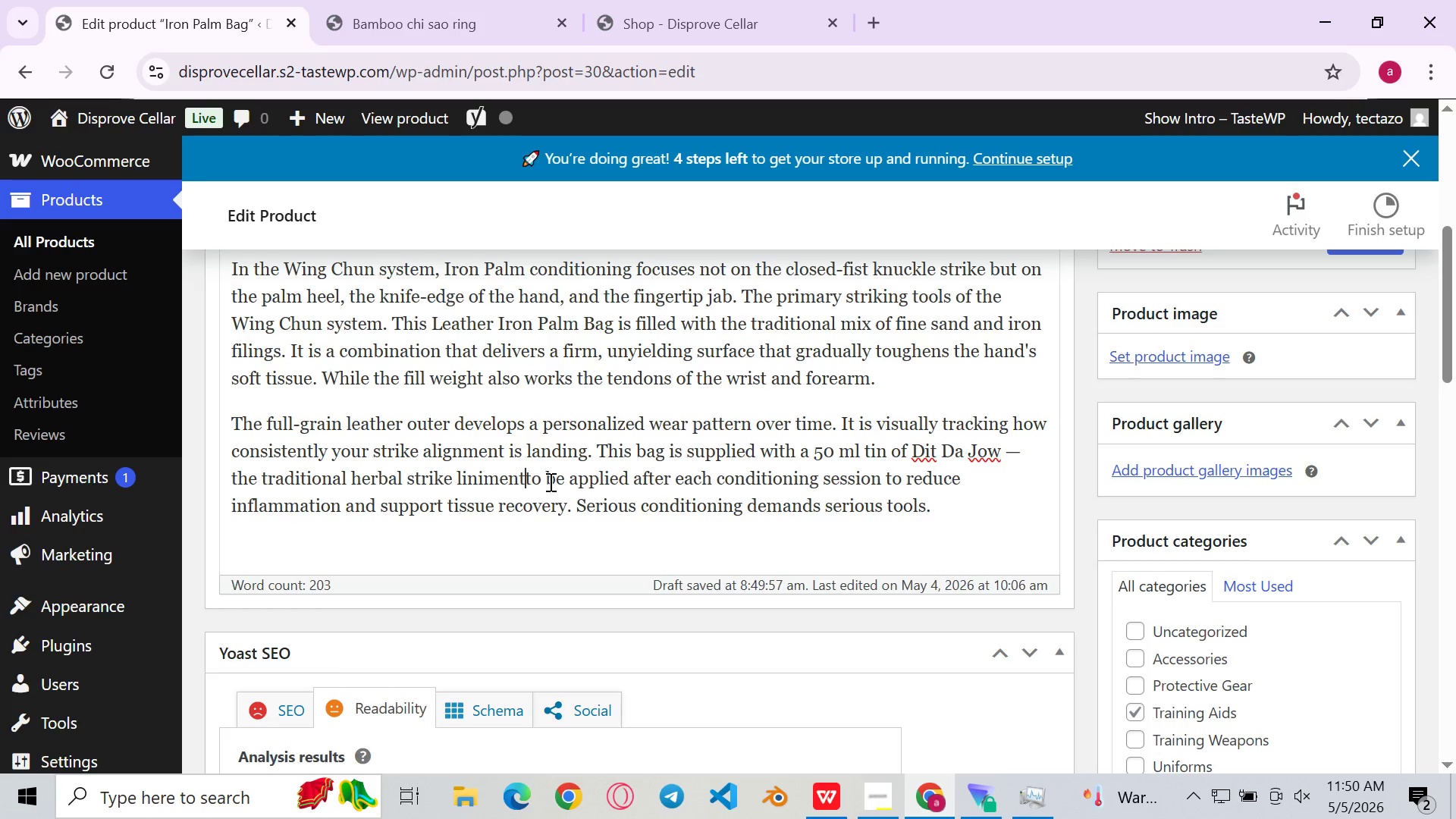 
key(Backspace)
 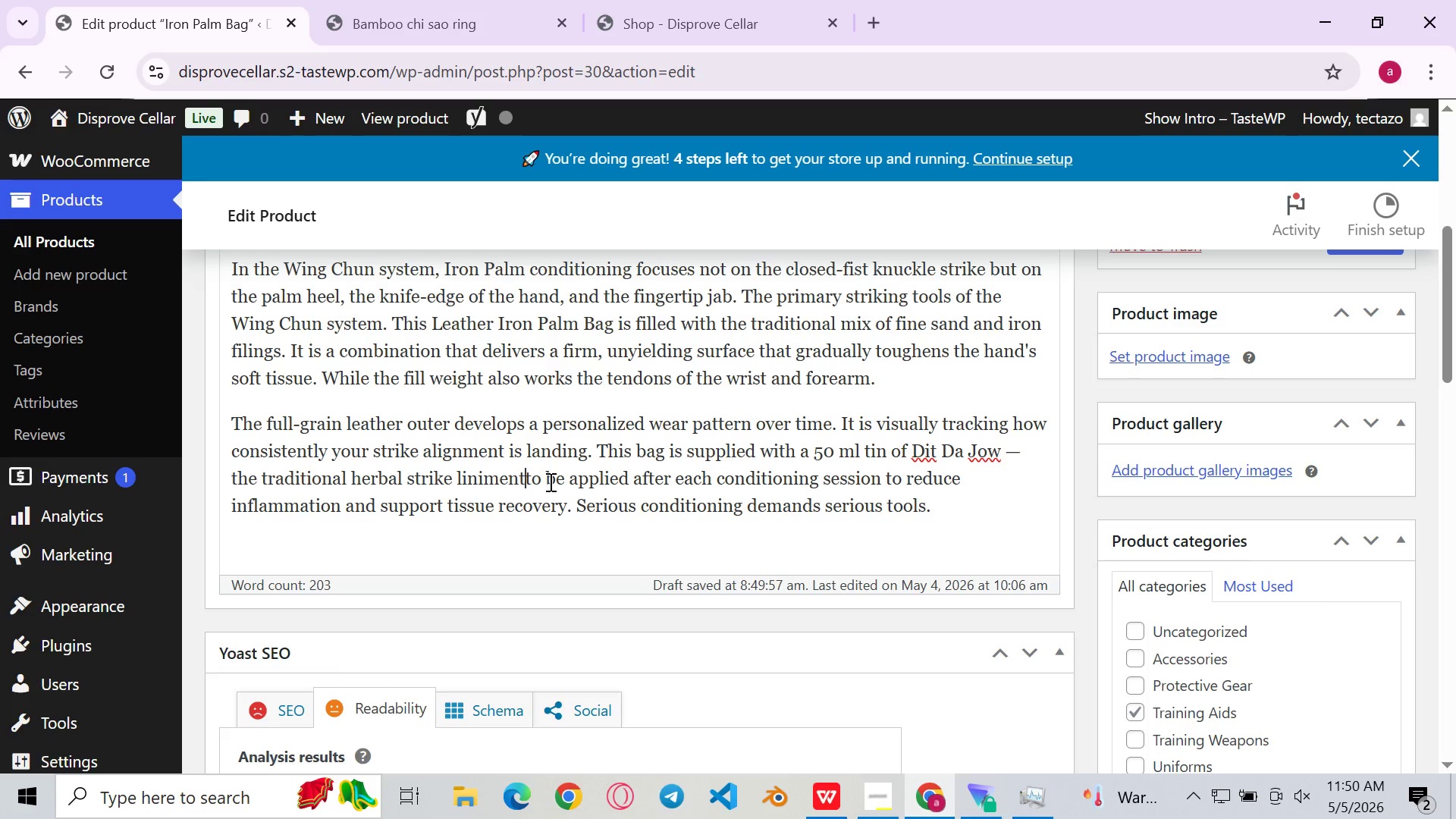 
key(Comma)
 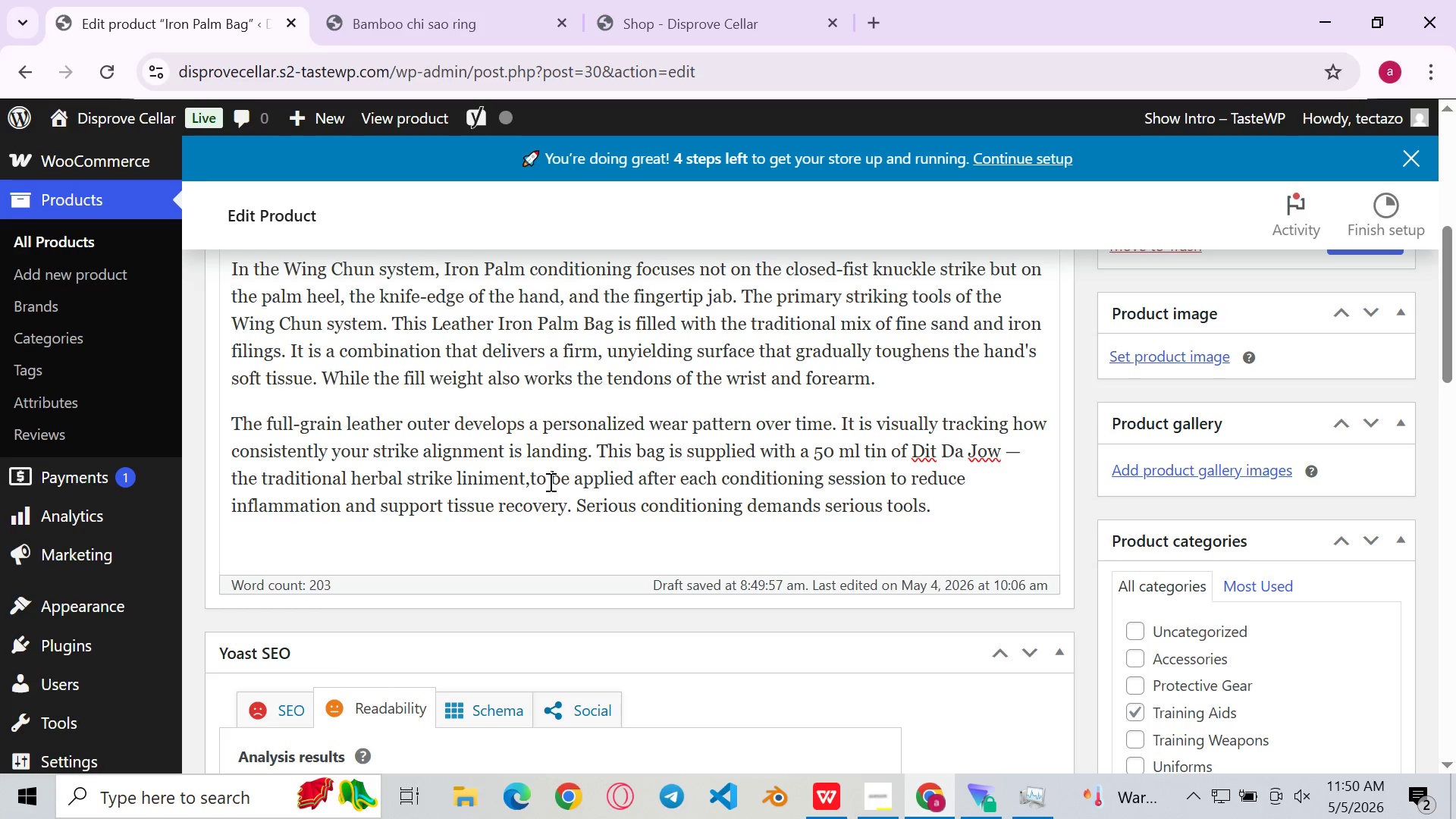 
key(Backspace)
 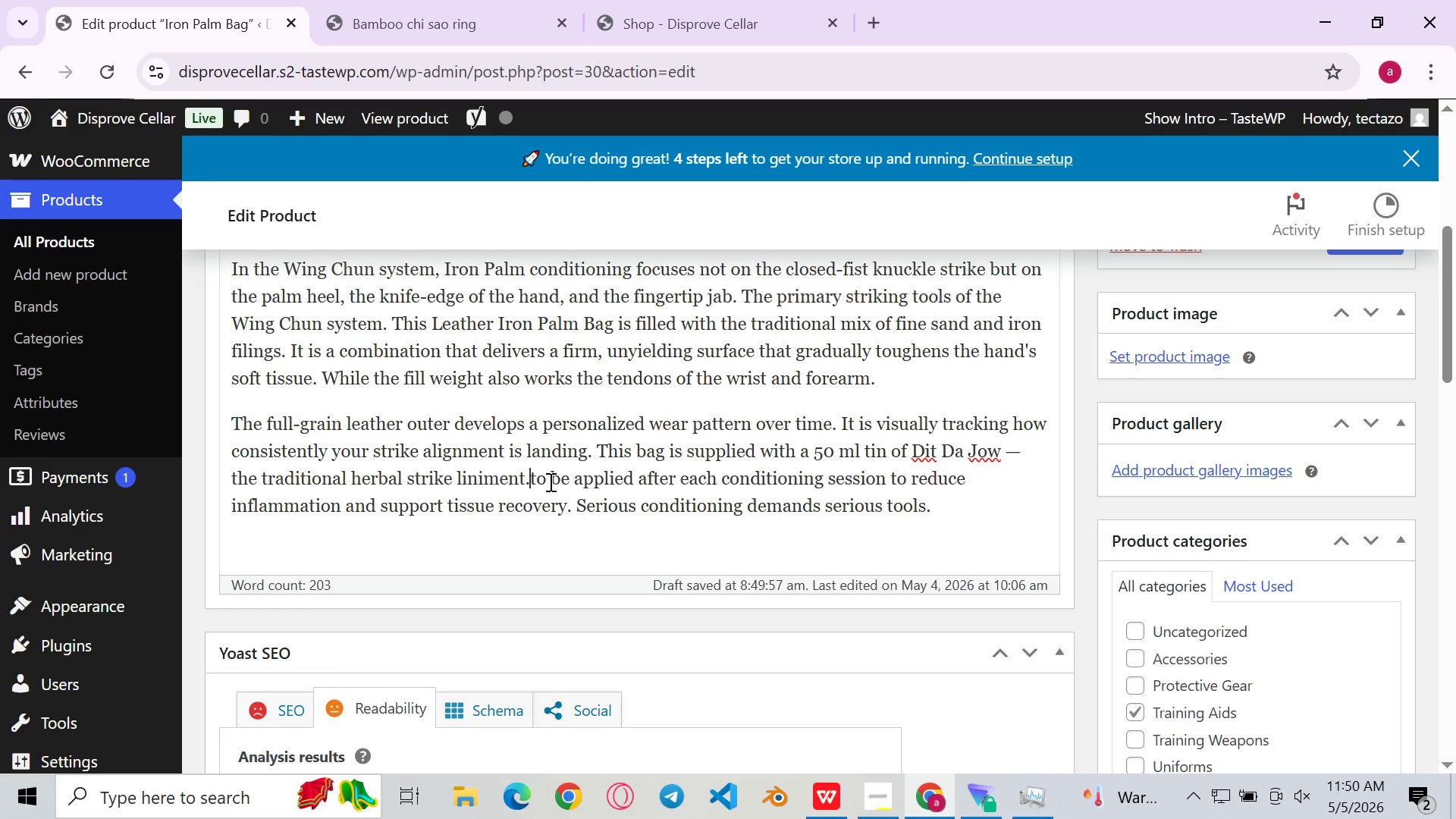 
key(Period)
 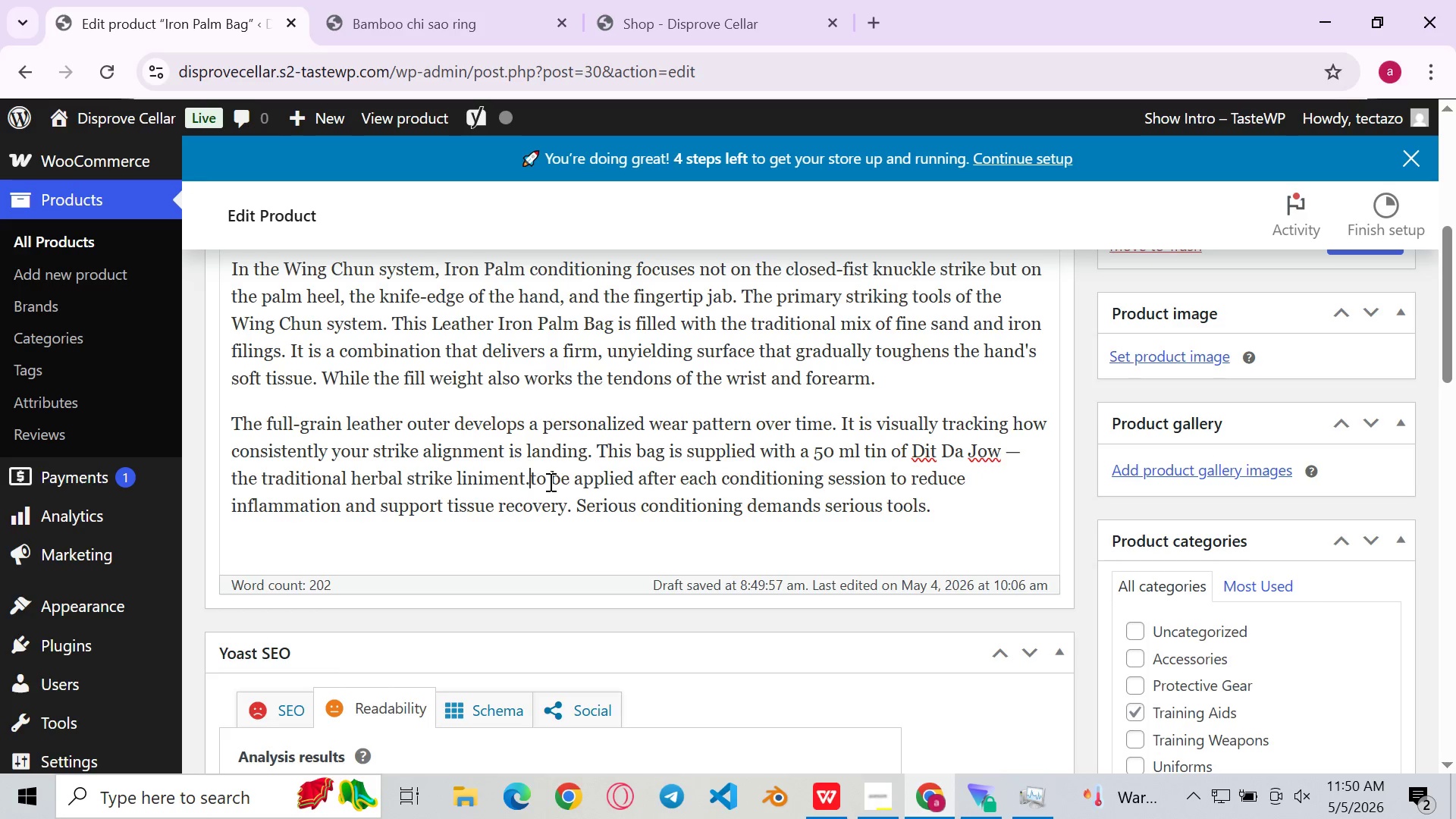 
key(Space)
 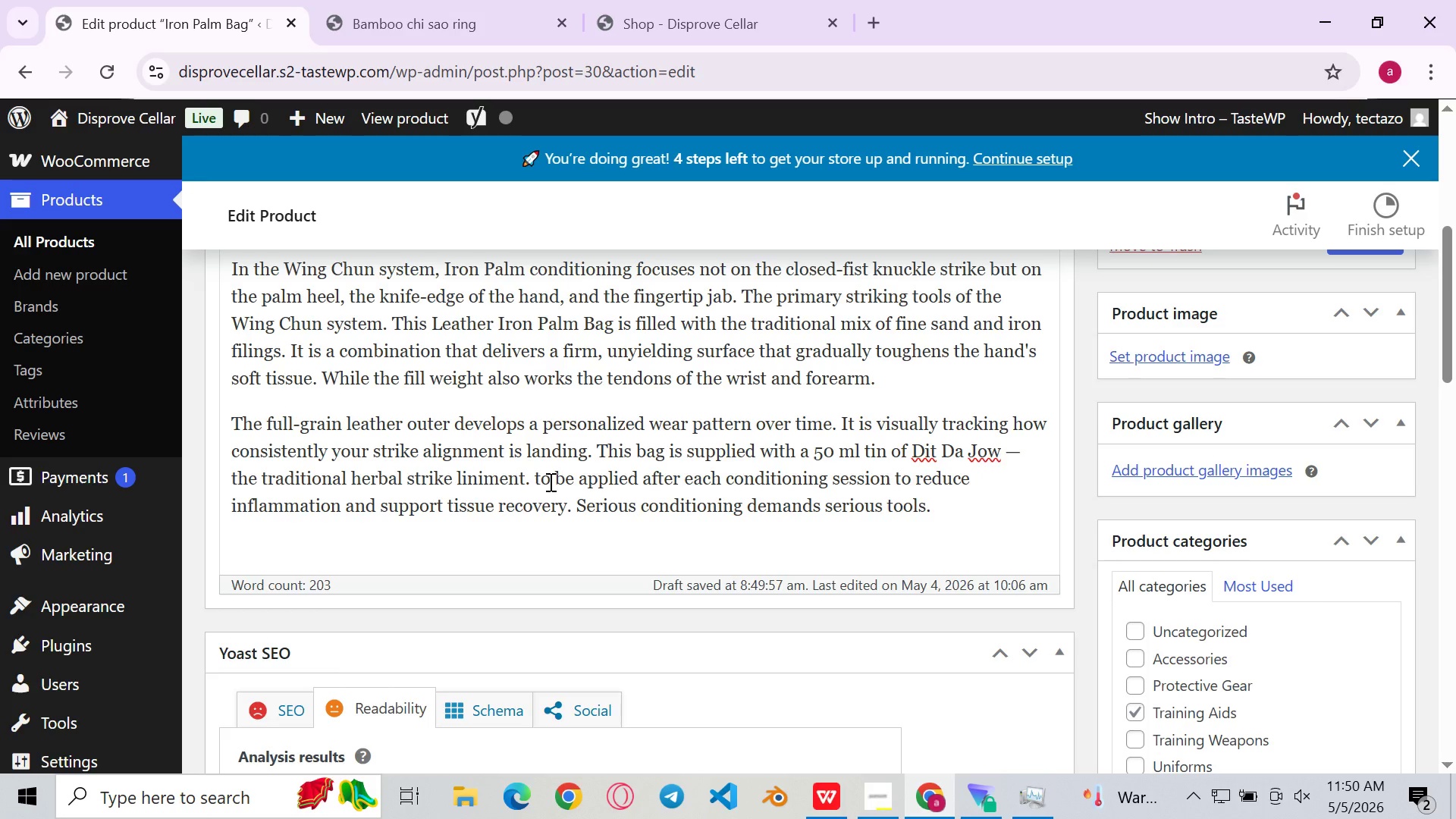 
wait(6.58)
 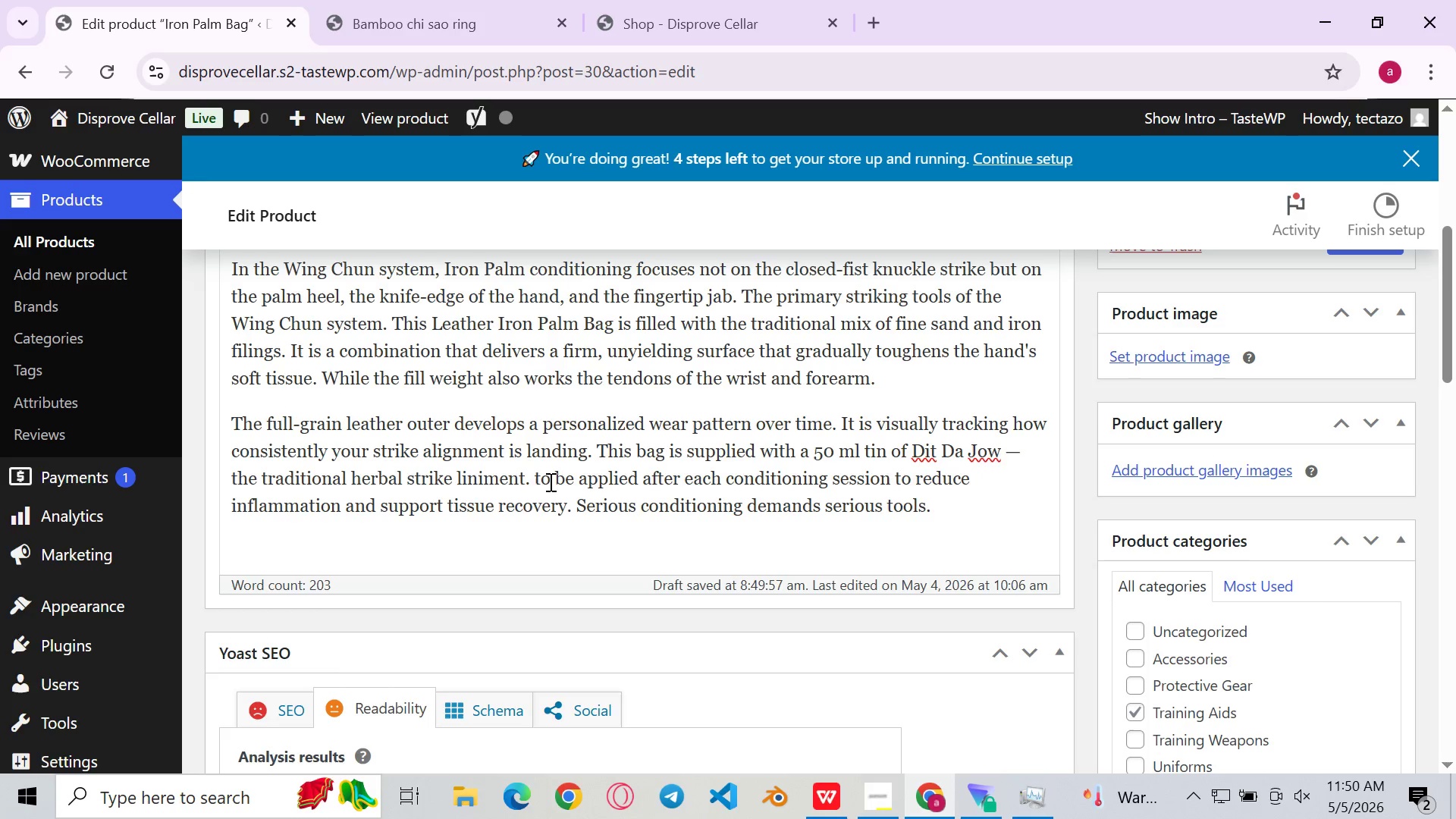 
type(which )
 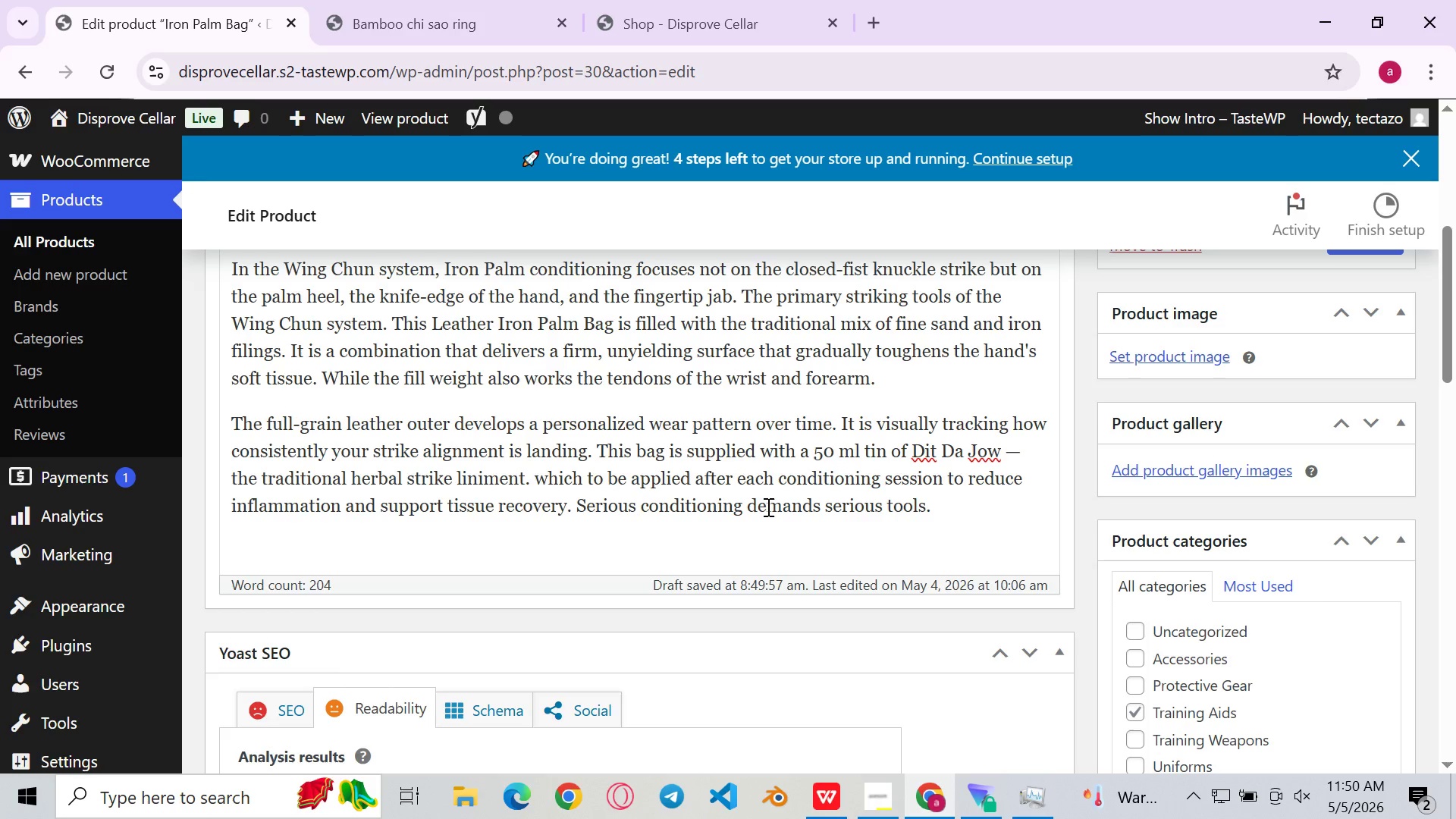 
wait(5.3)
 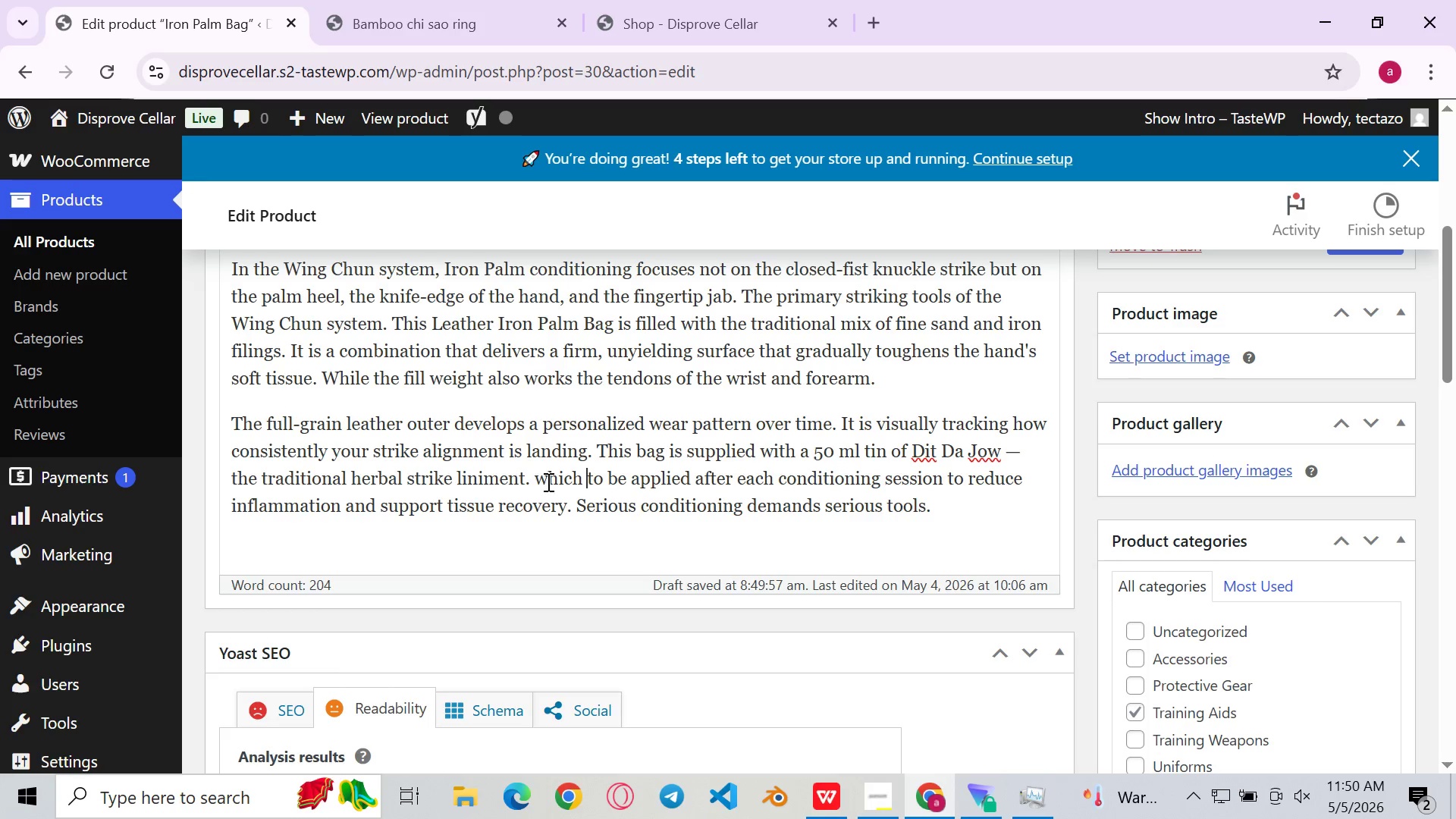 
left_click([541, 485])
 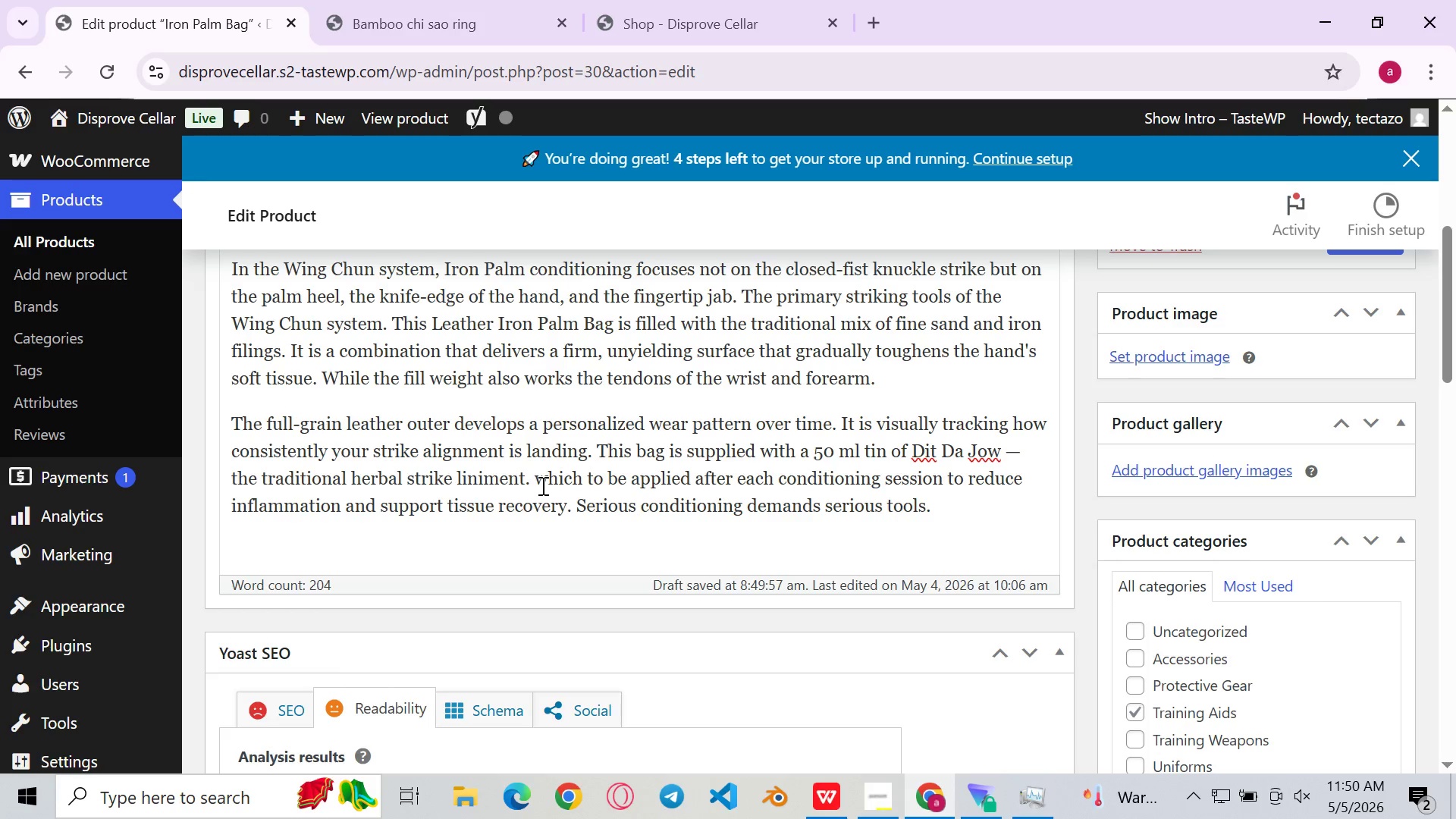 
key(Backspace)
 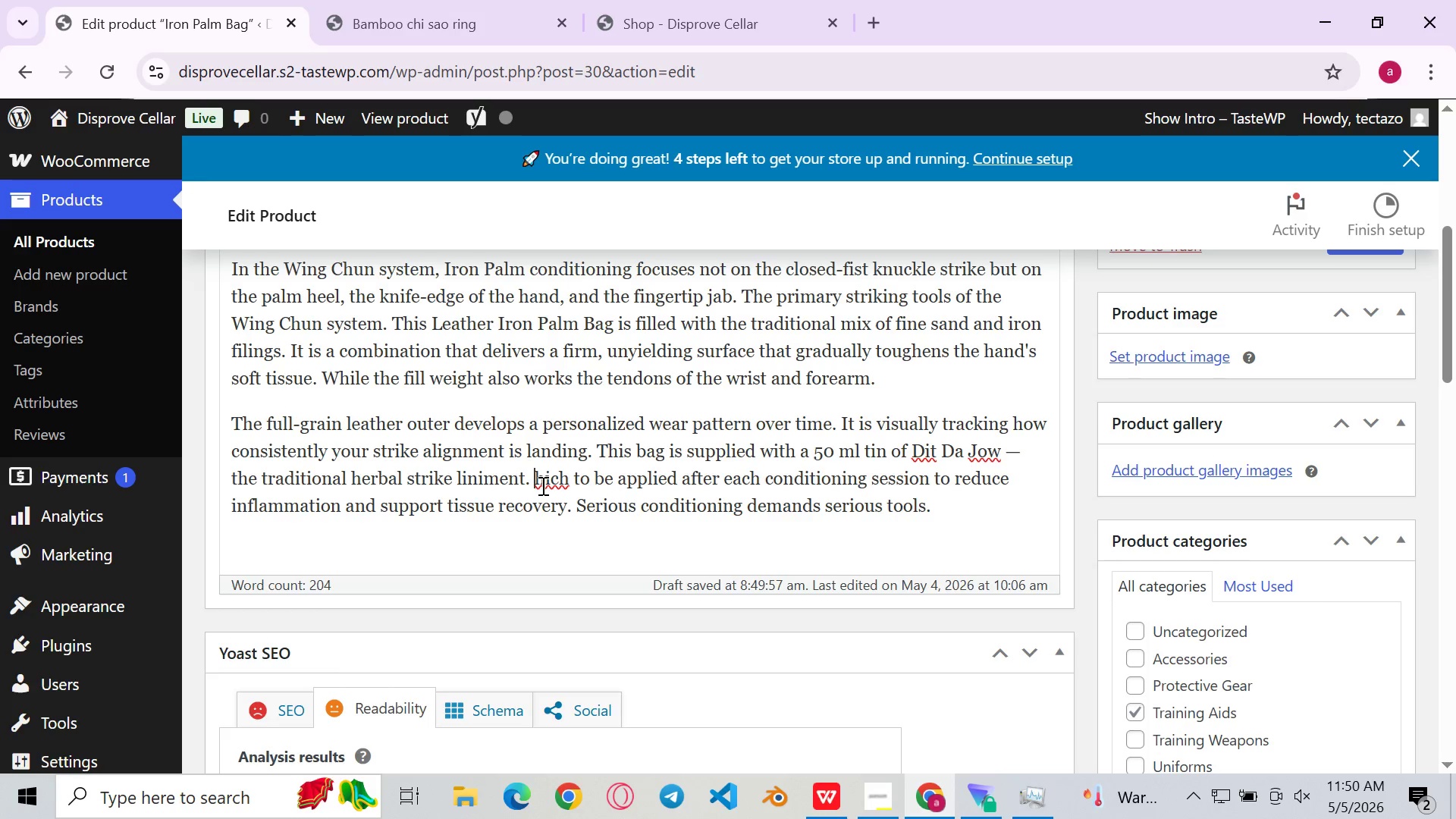 
key(Shift+ShiftLeft)
 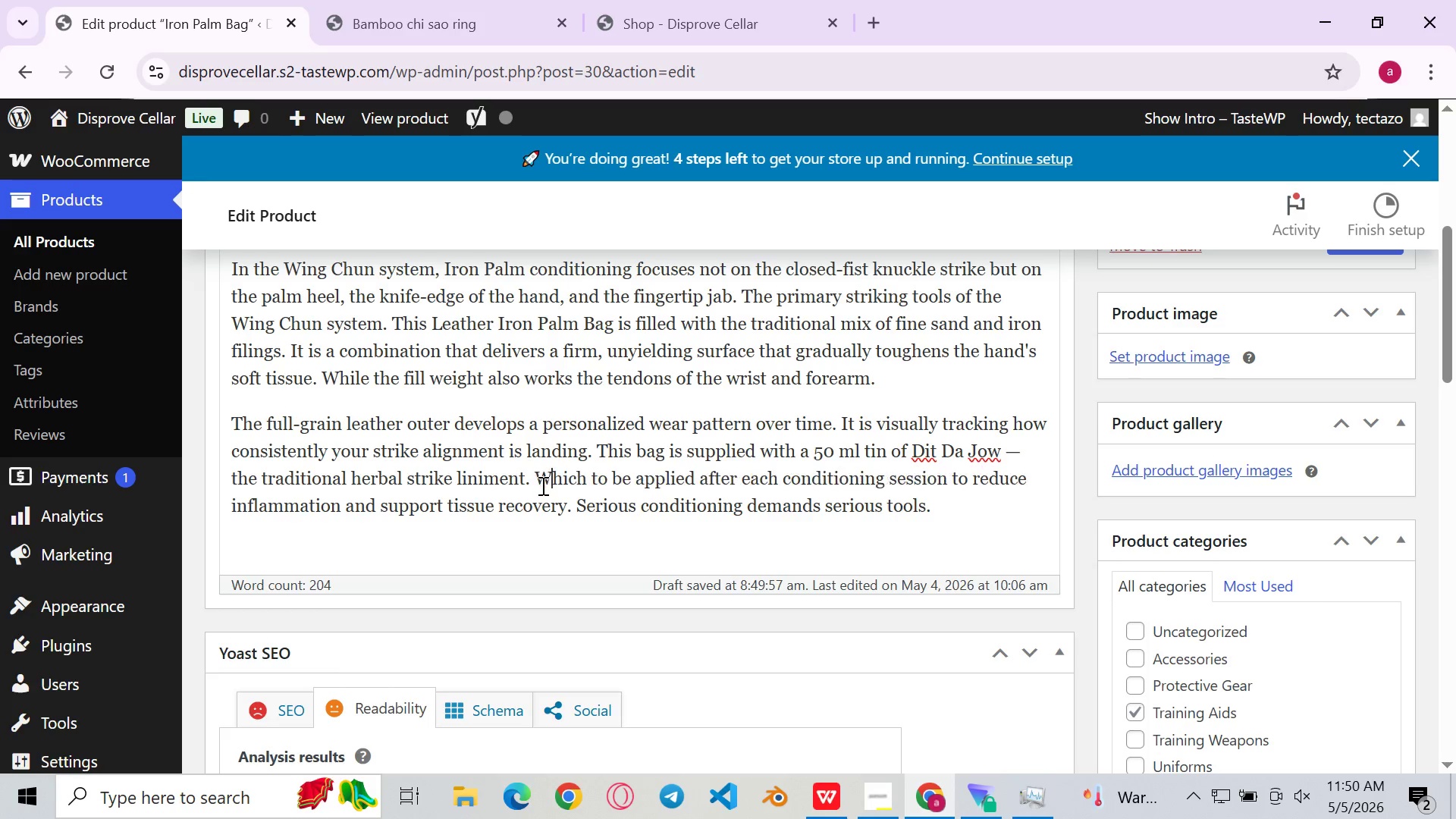 
key(W)
 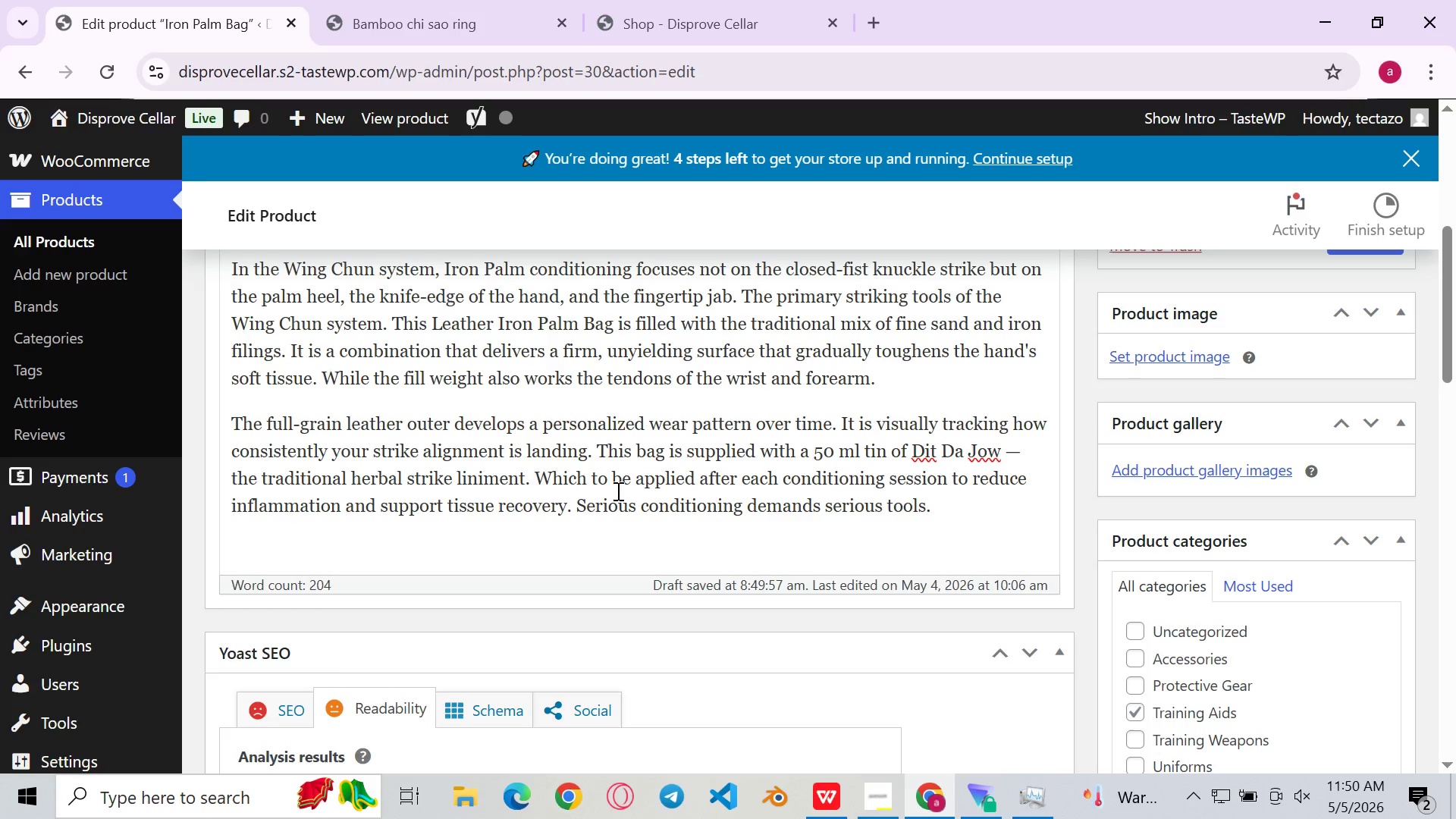 
left_click([617, 491])
 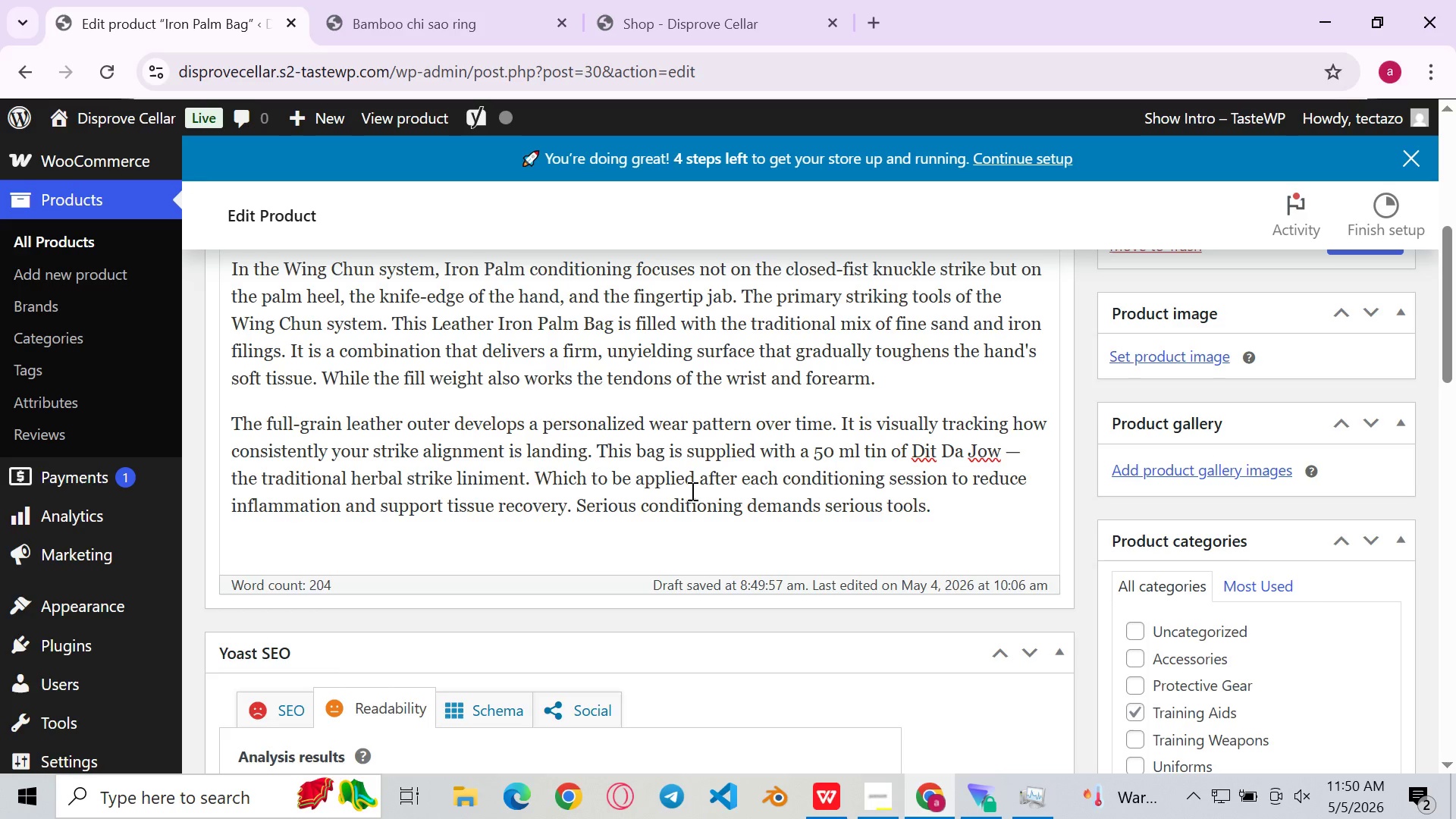 
left_click([691, 491])
 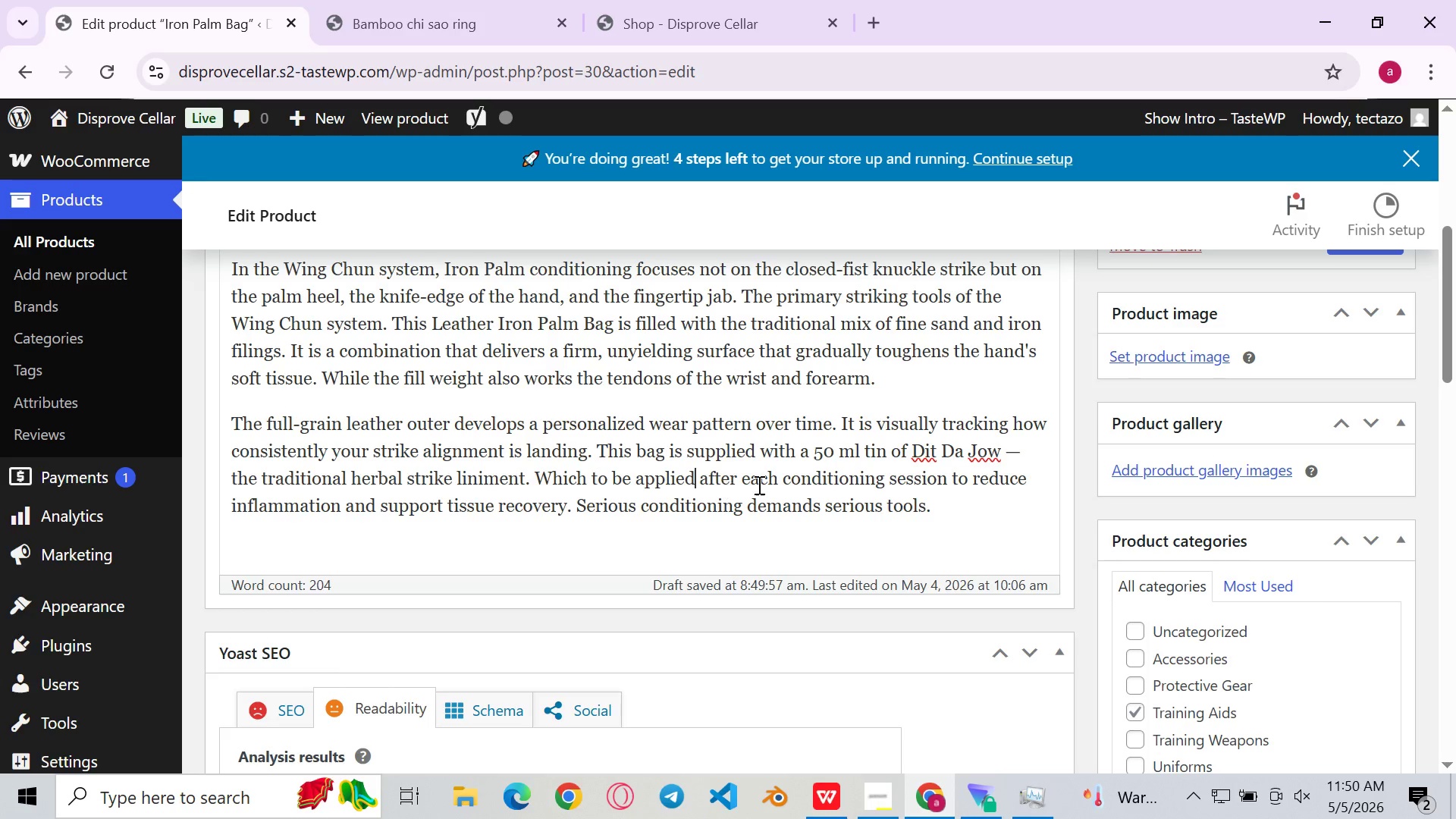 
left_click([758, 485])
 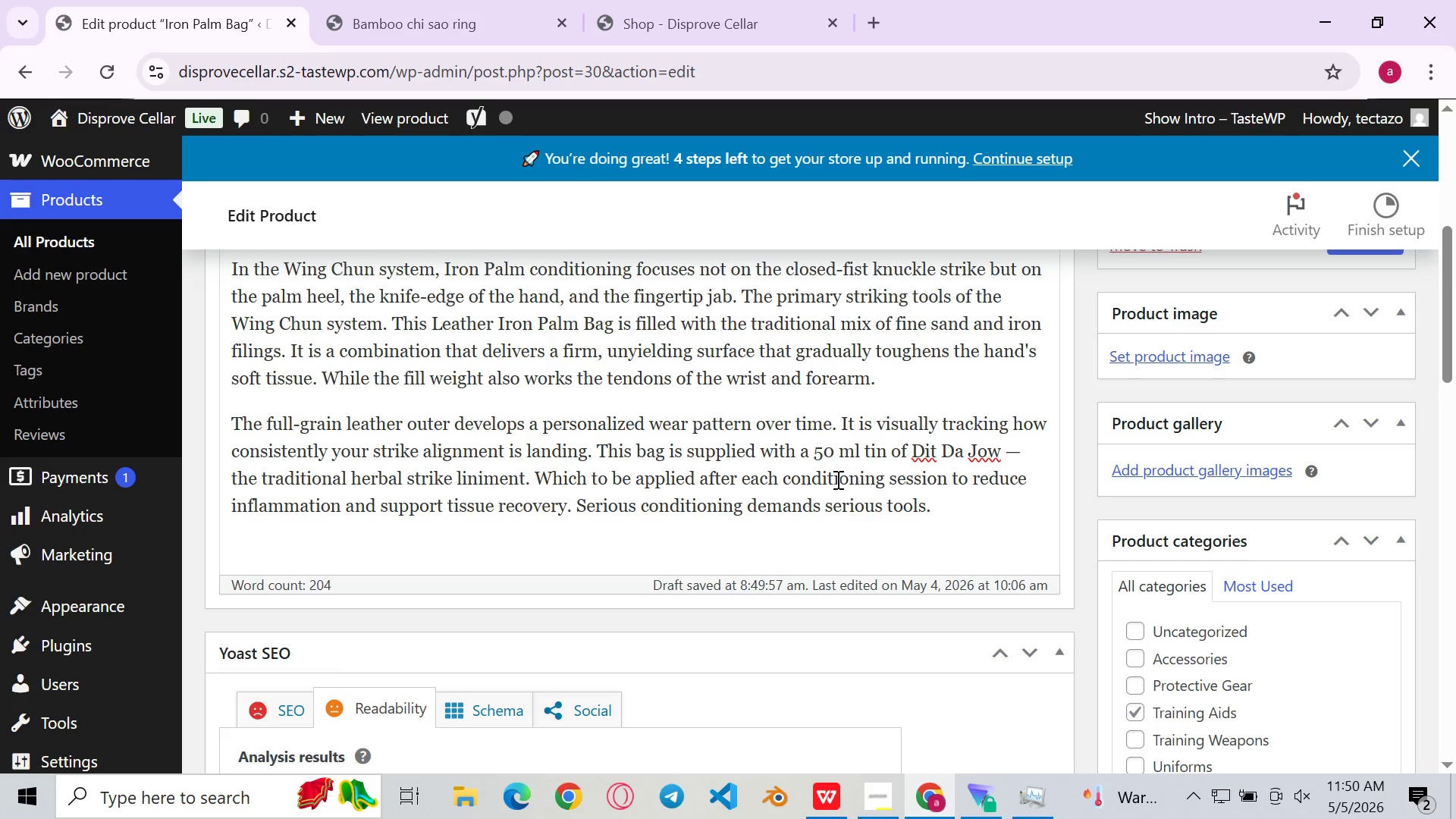 
left_click([836, 479])
 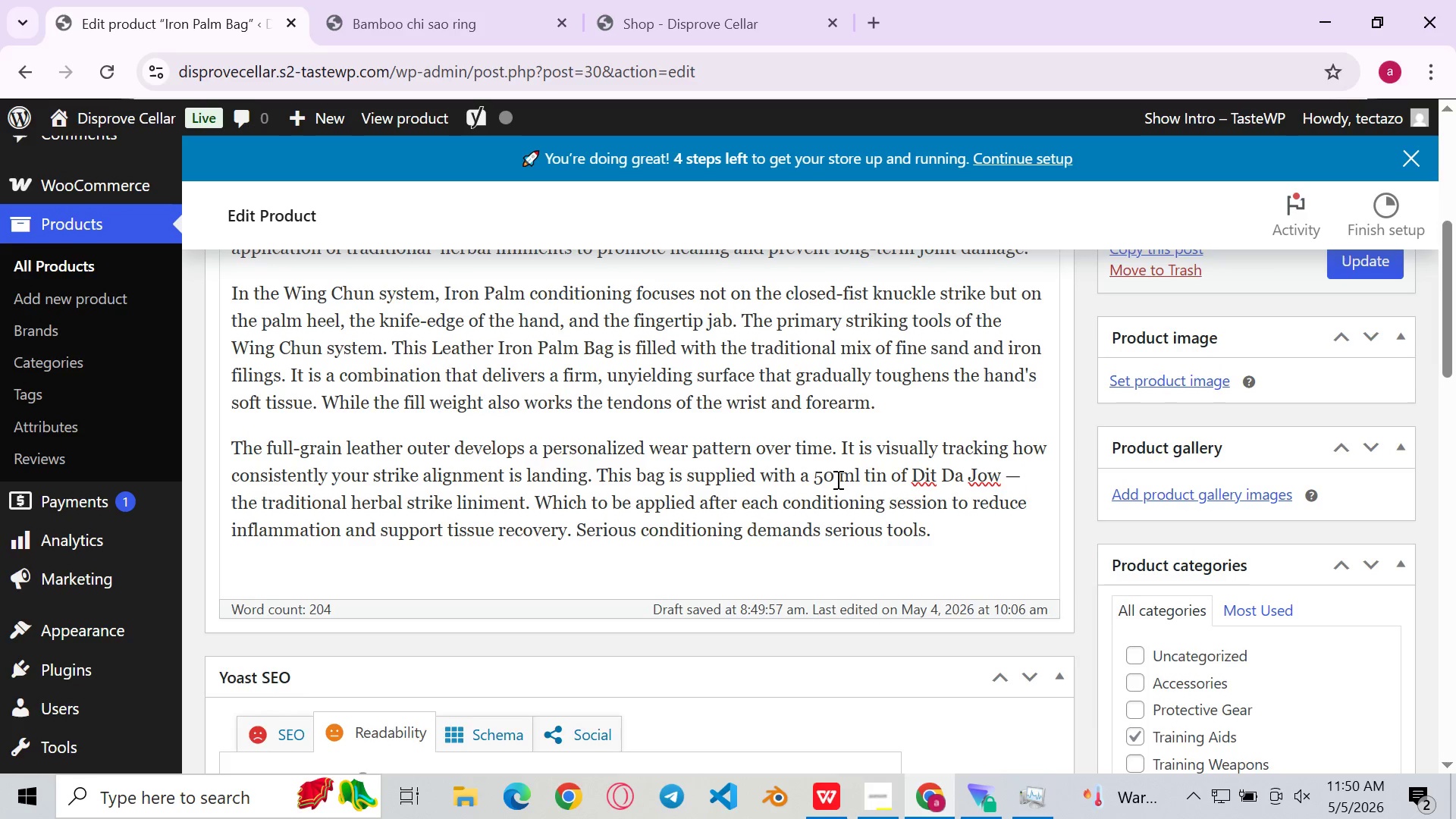 
left_click([872, 465])
 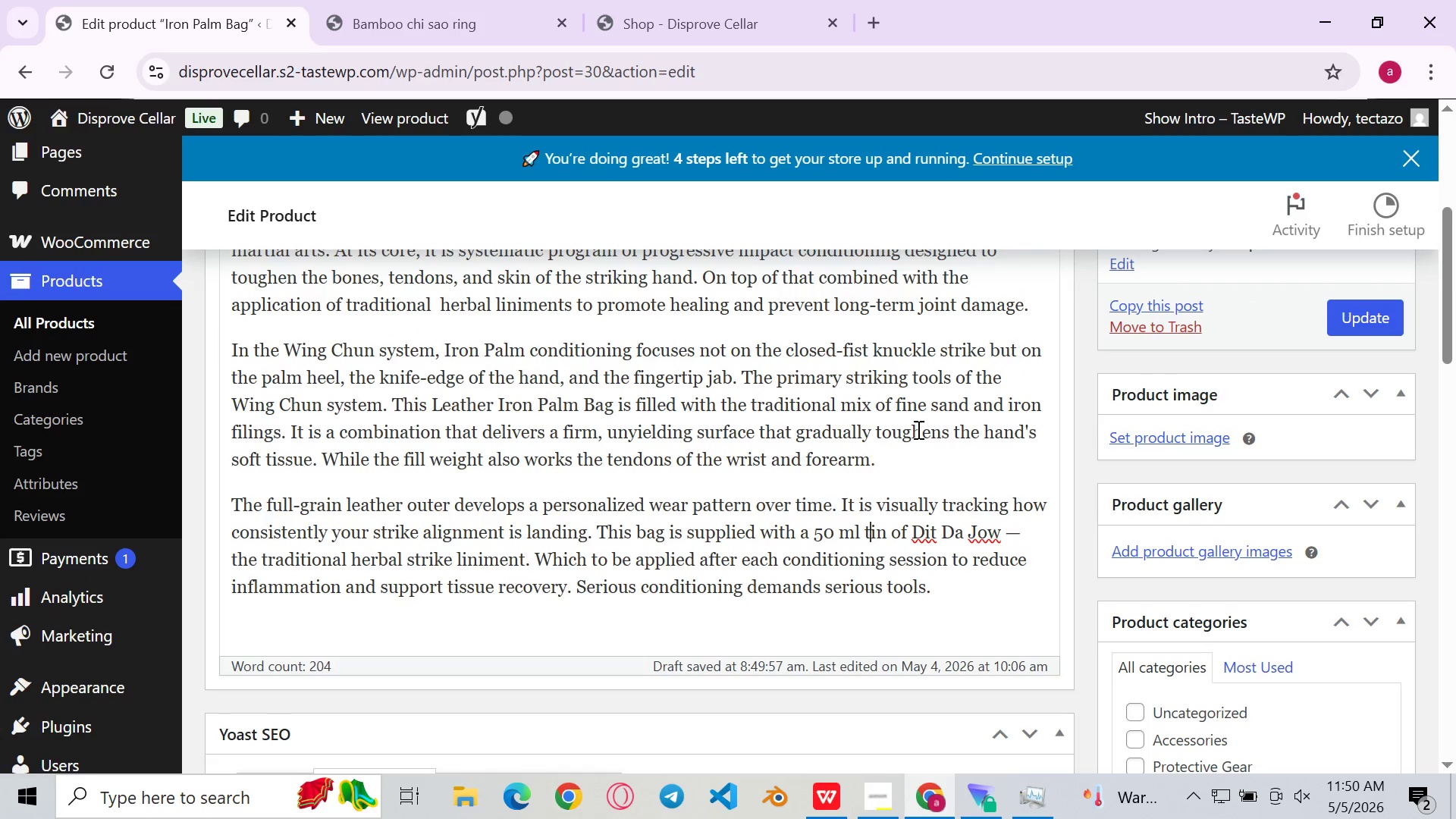 
left_click([923, 426])
 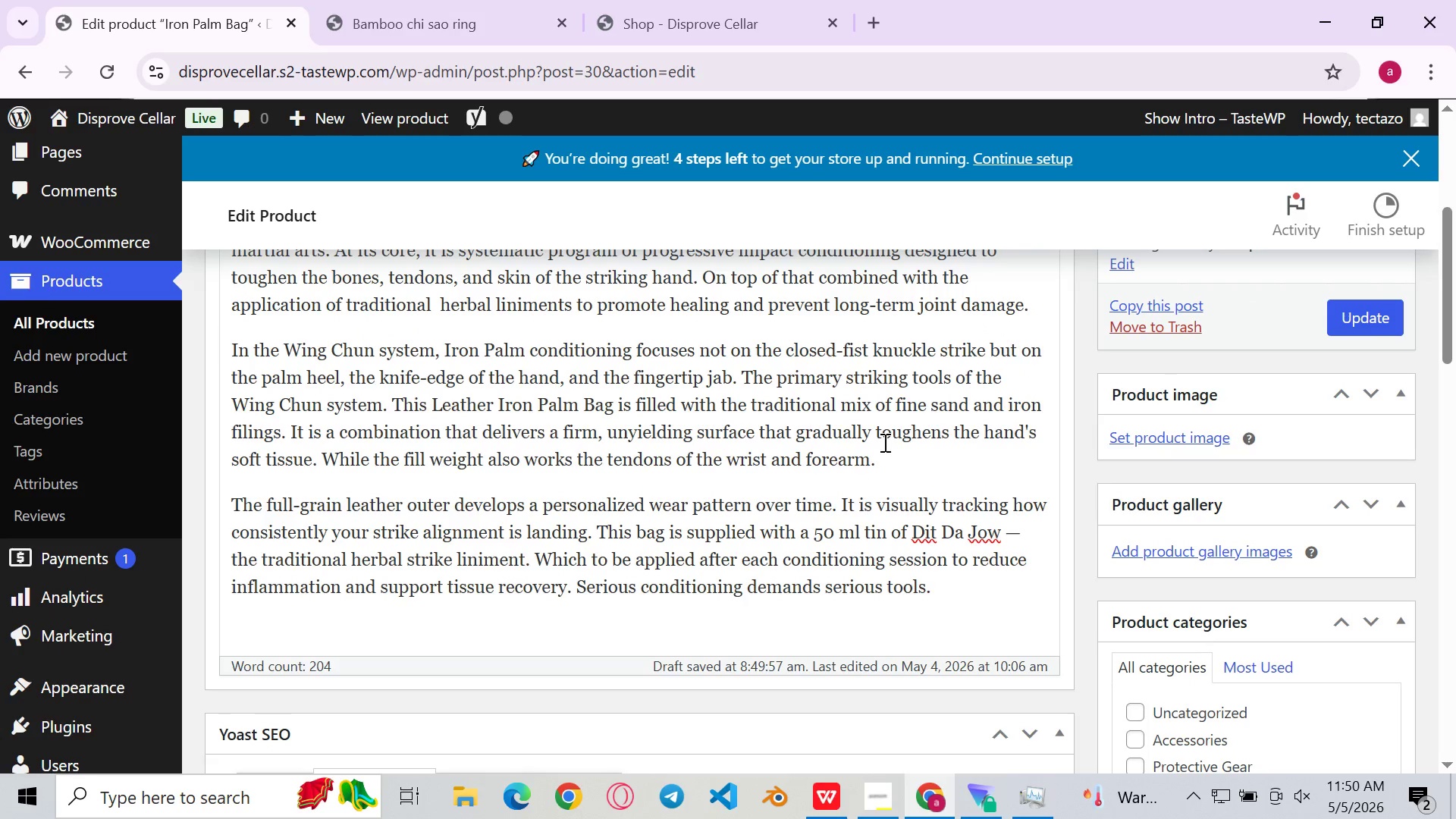 
left_click([883, 442])
 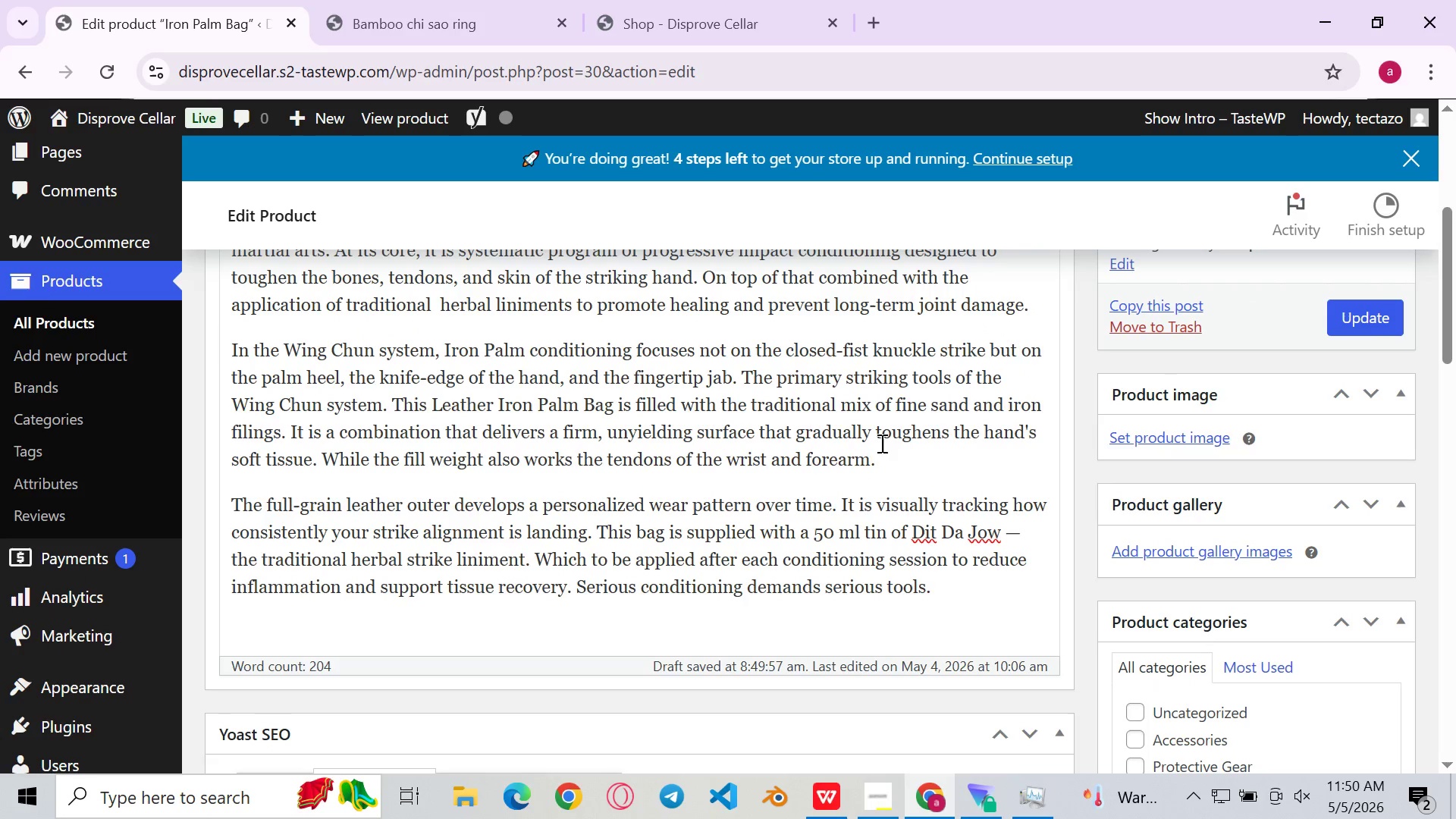 
left_click([858, 447])
 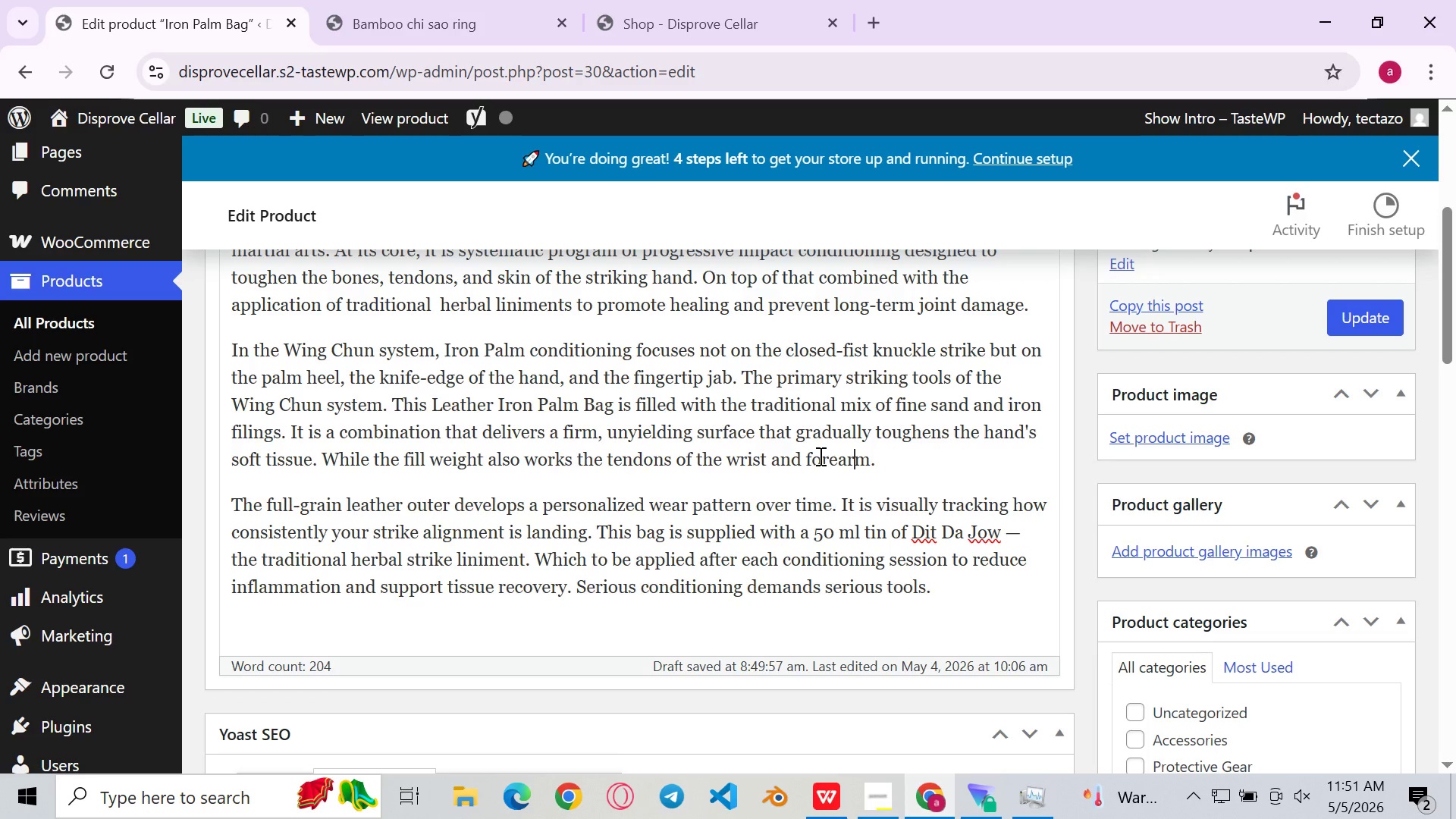 
left_click([819, 456])
 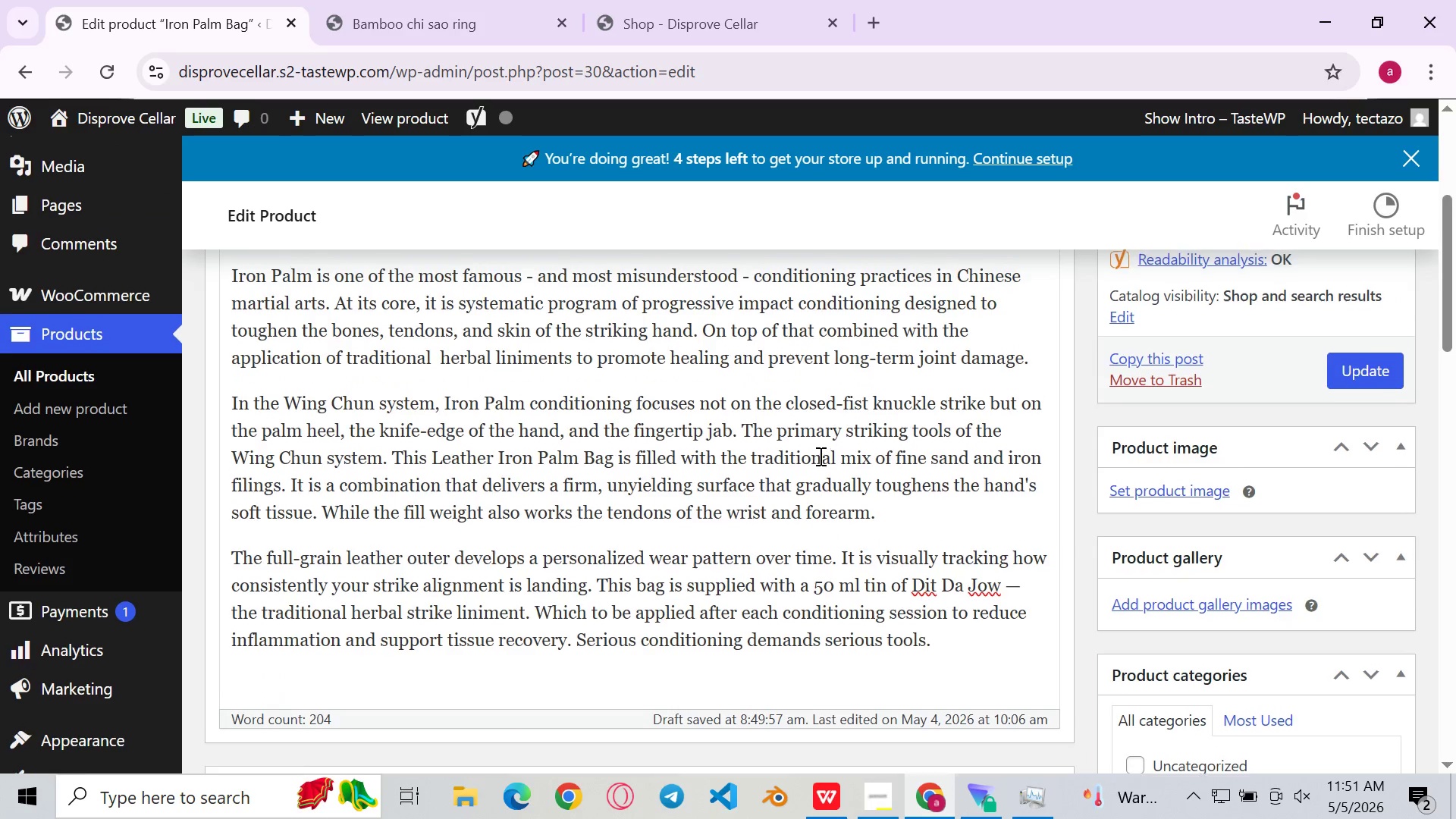 
left_click([832, 438])
 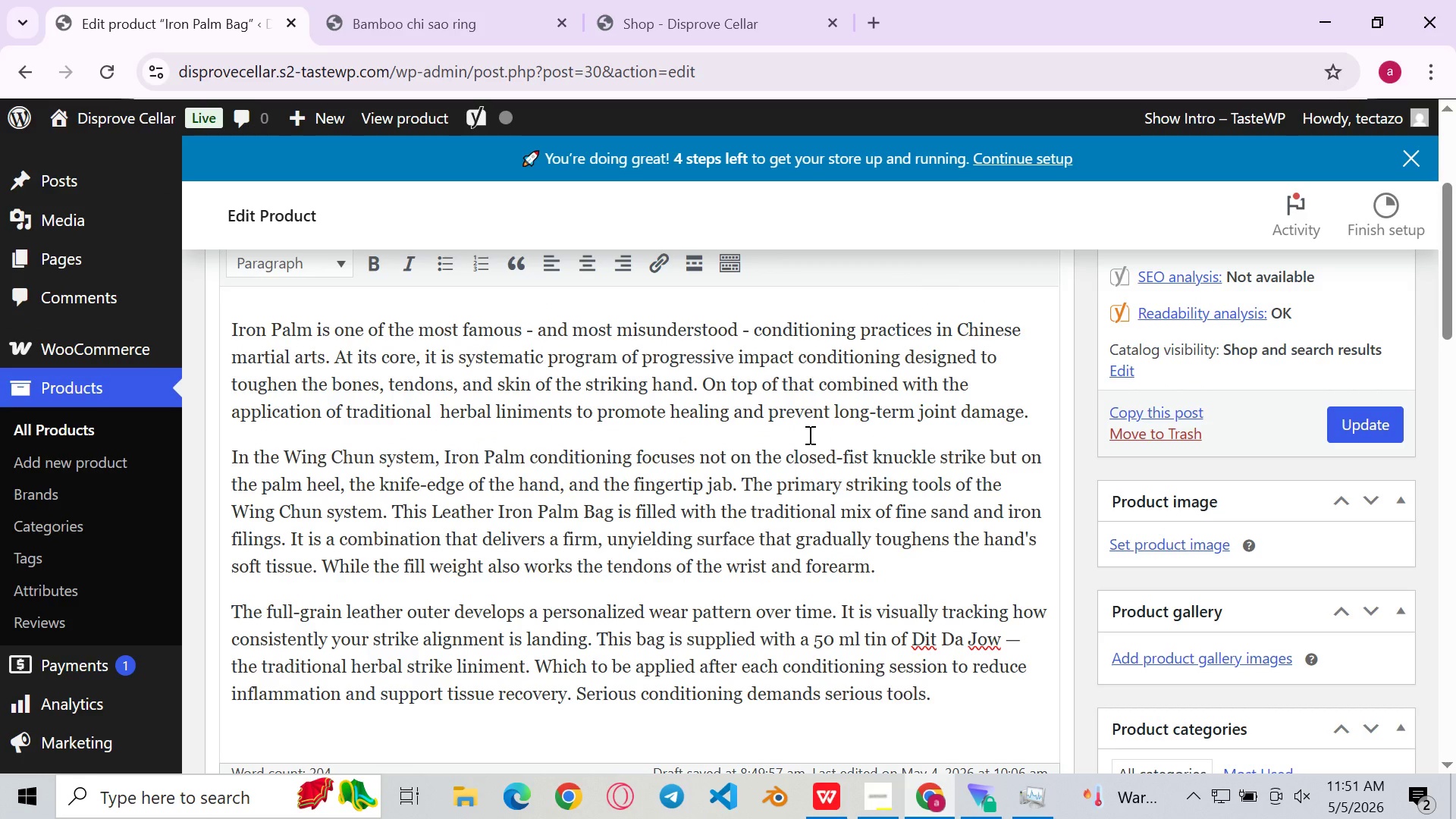 
left_click([763, 434])
 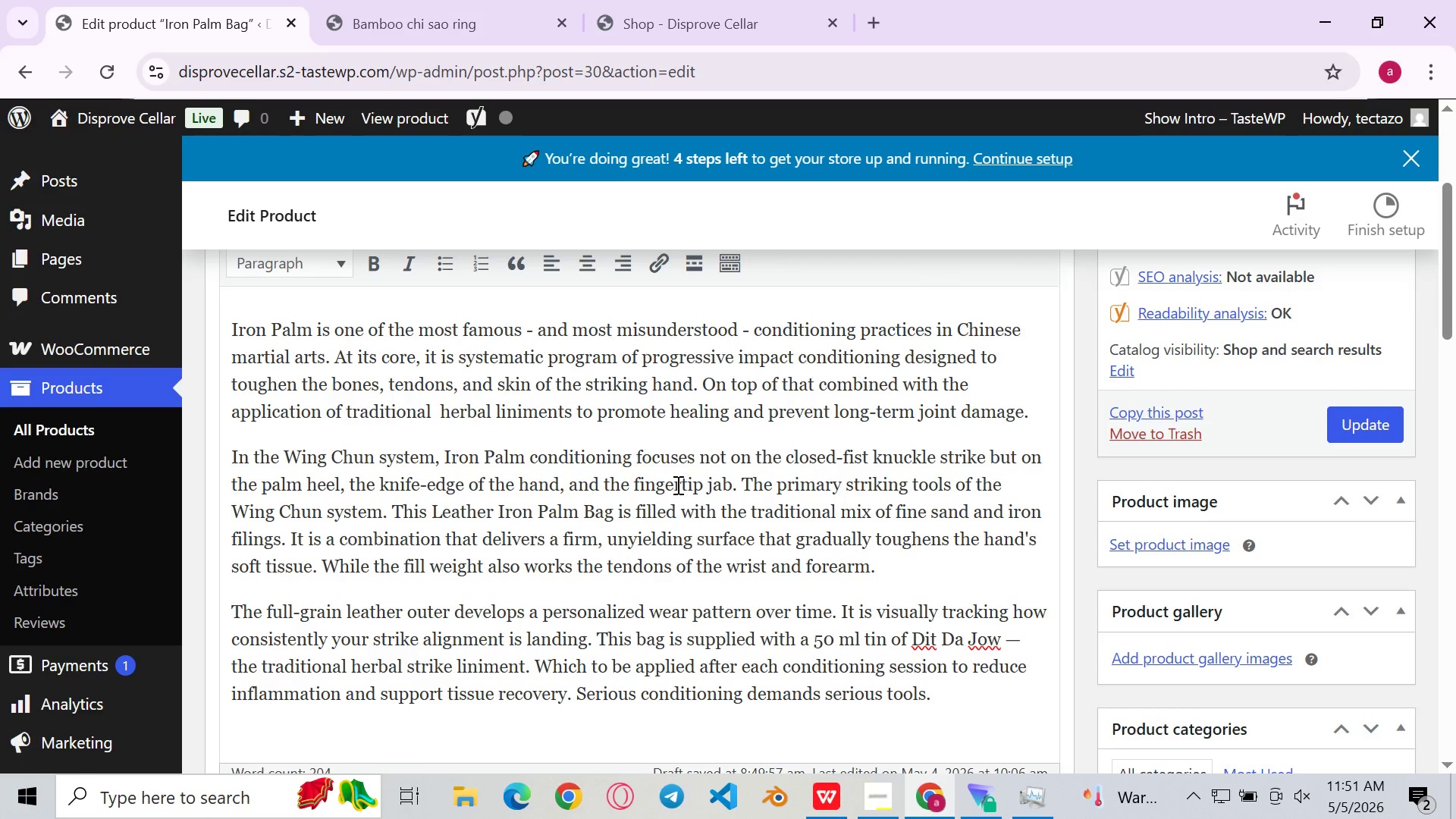 
left_click([676, 485])
 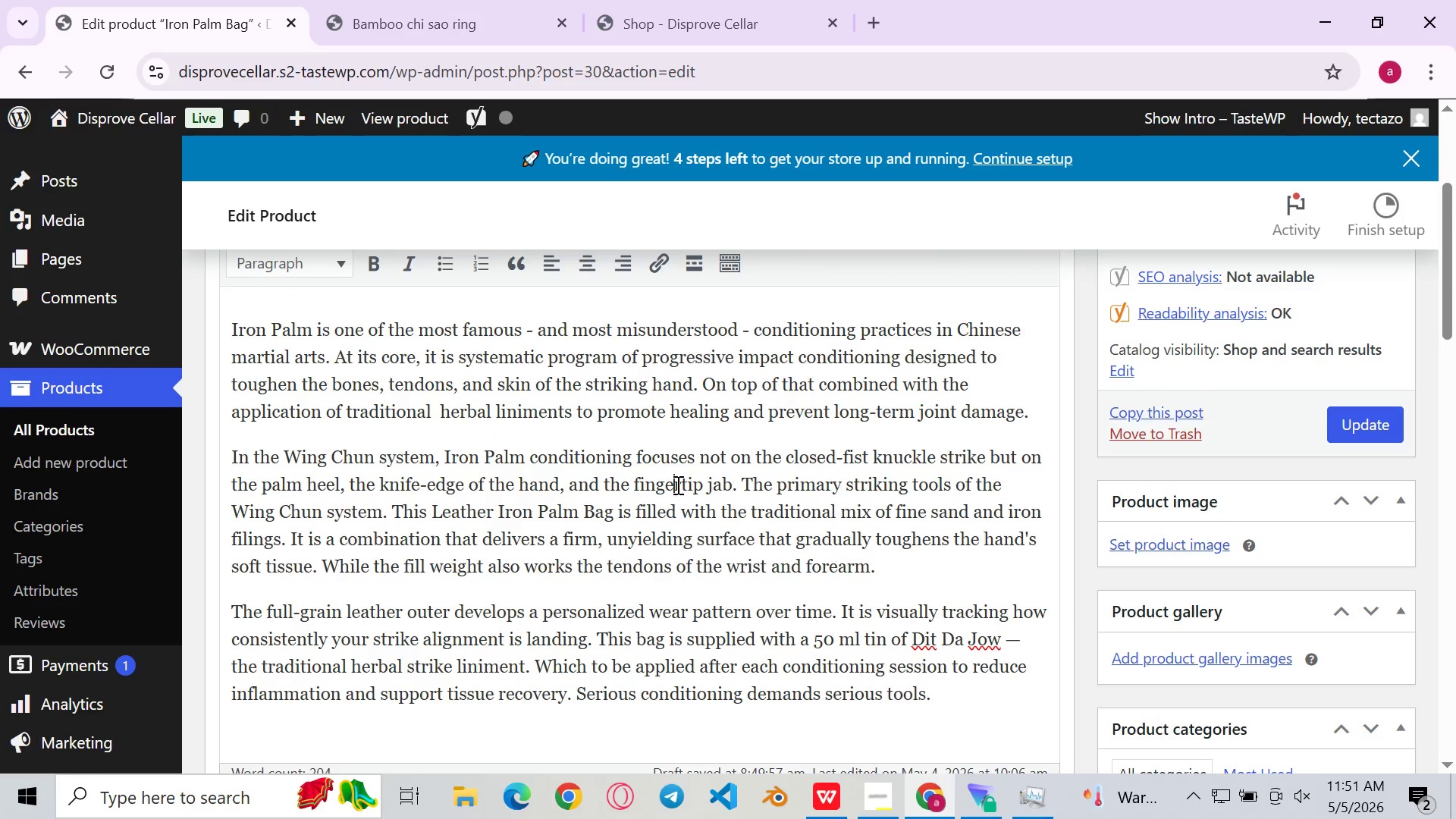 
left_click([787, 419])
 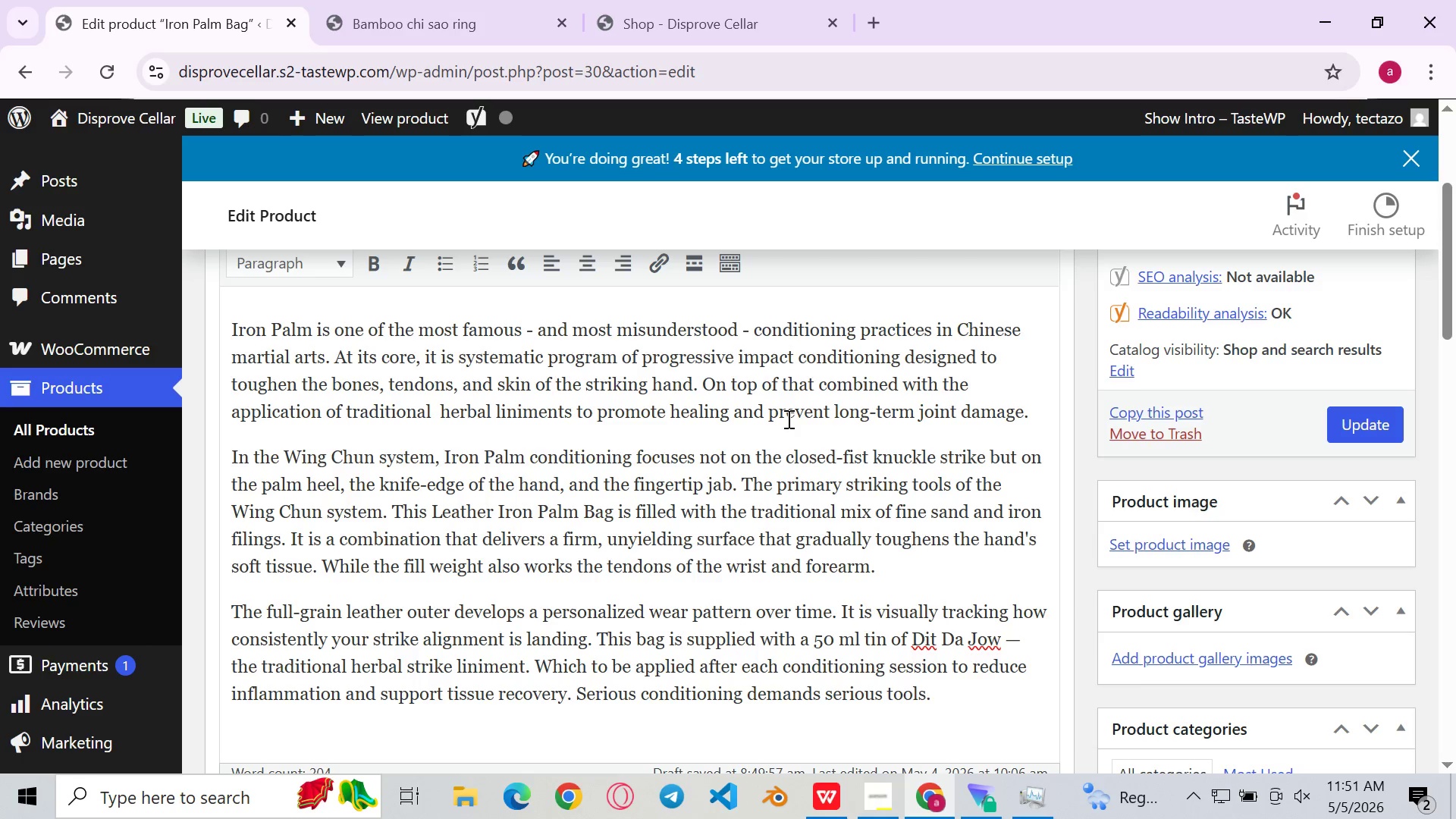 
wait(6.62)
 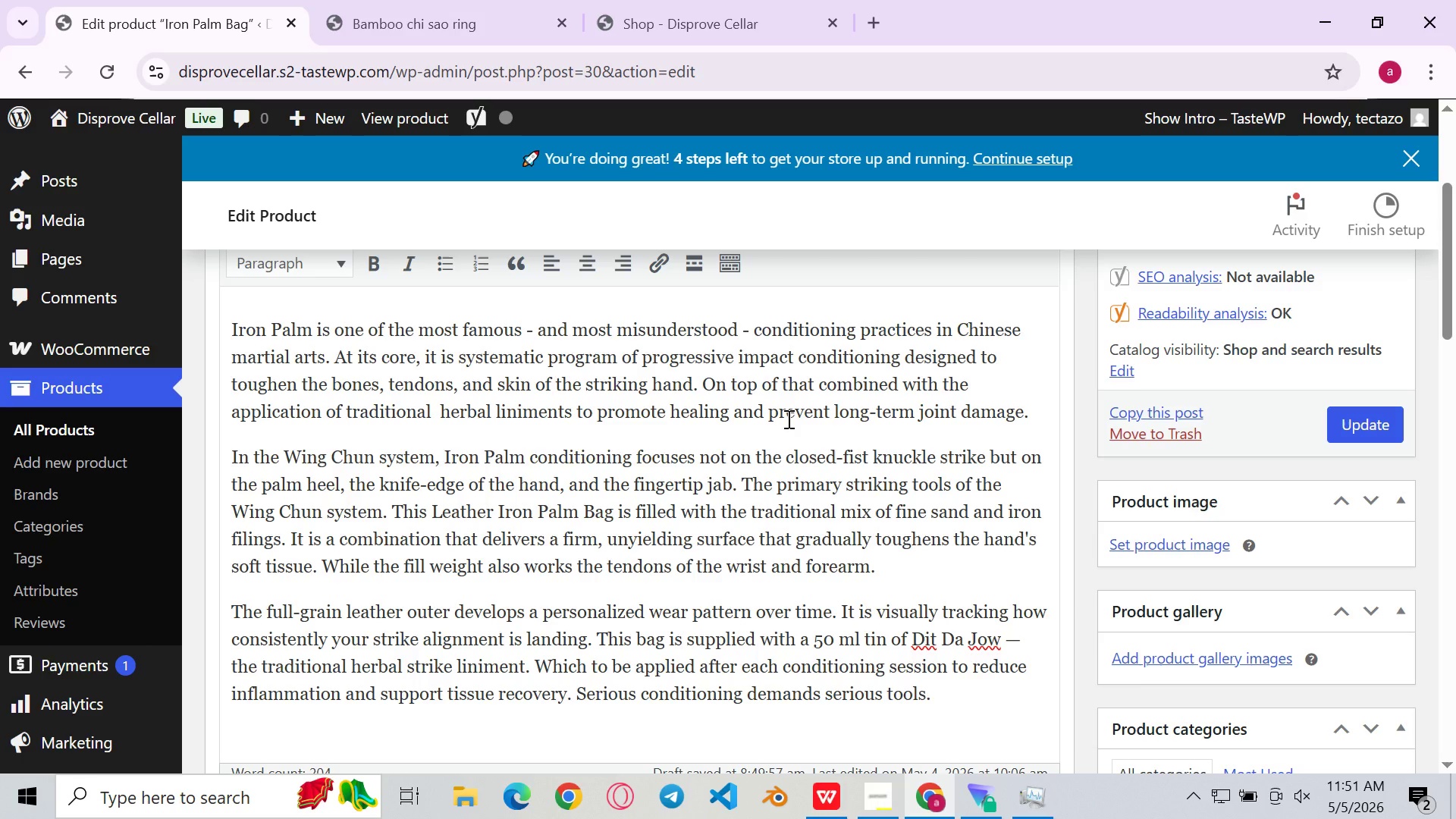 
left_click([725, 465])
 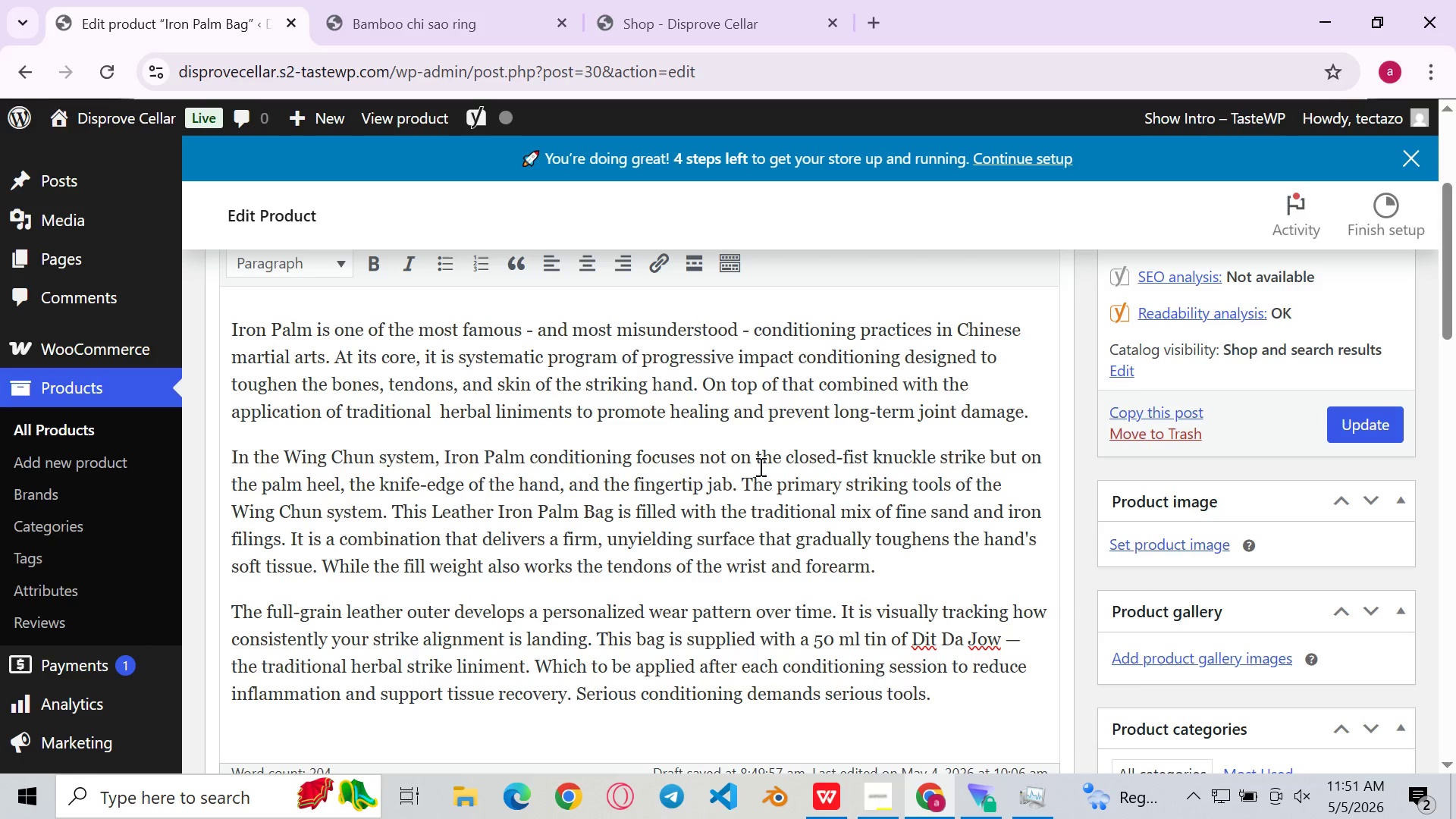 
left_click([759, 466])
 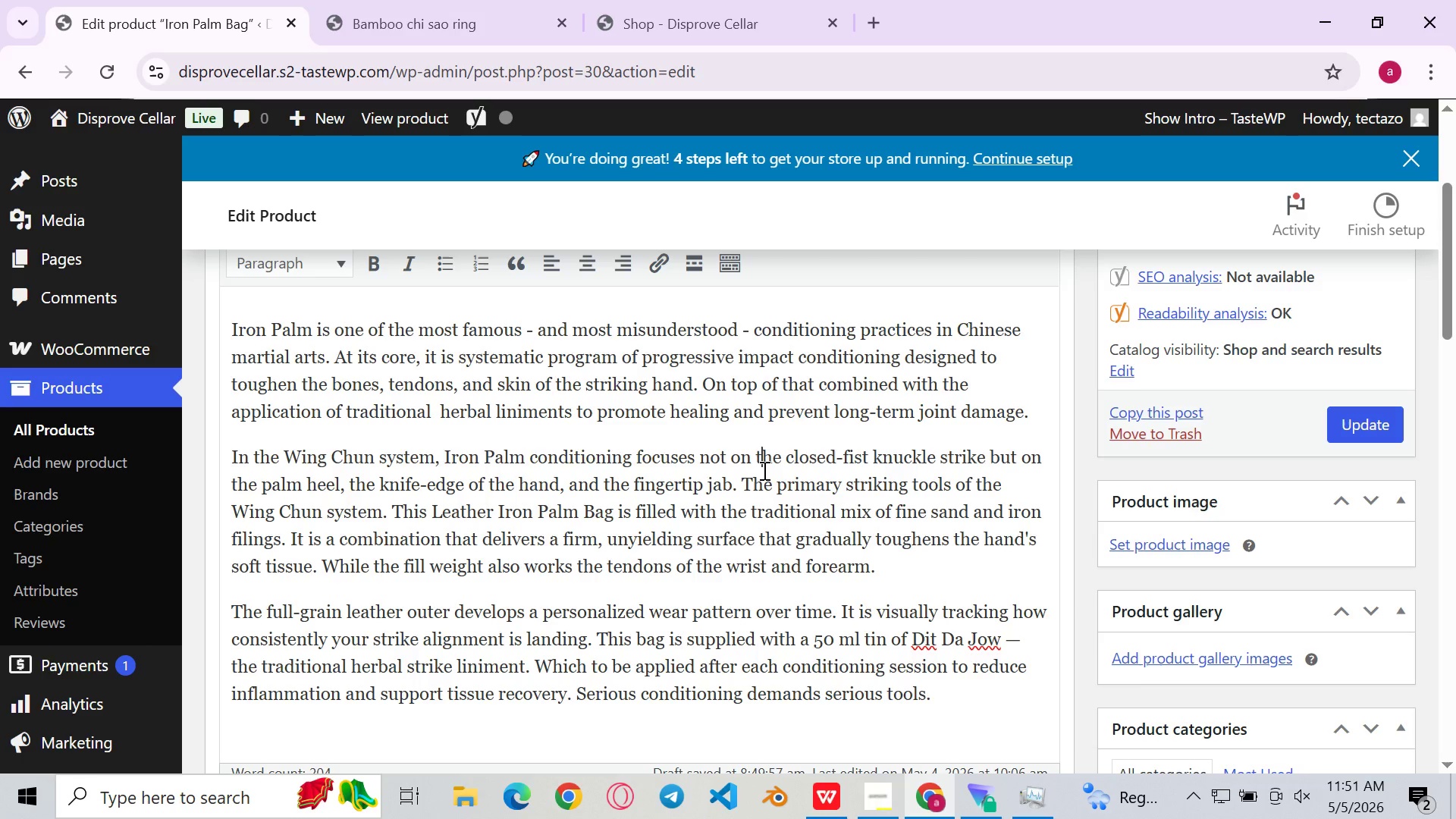 
left_click([783, 485])
 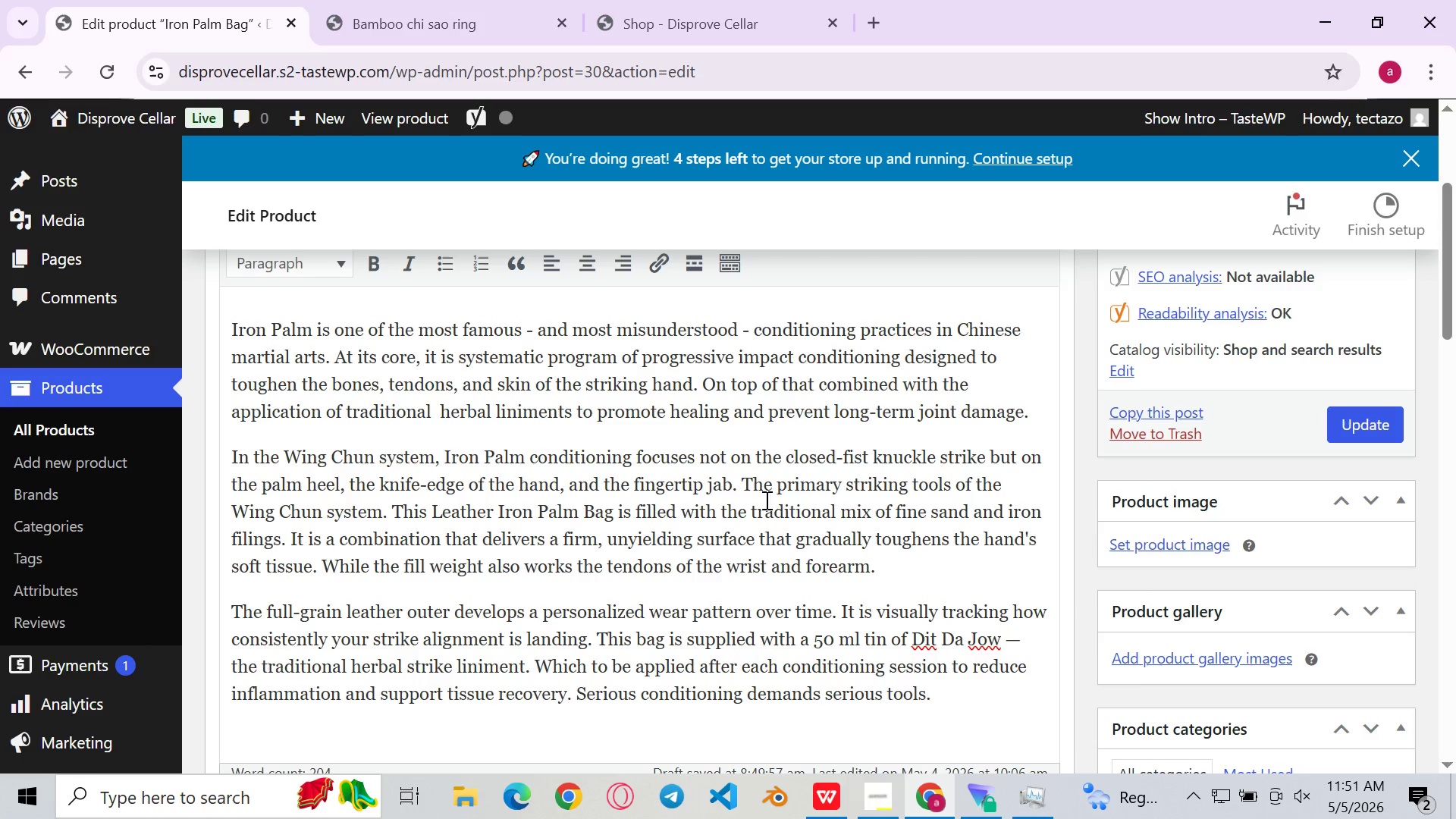 
wait(7.88)
 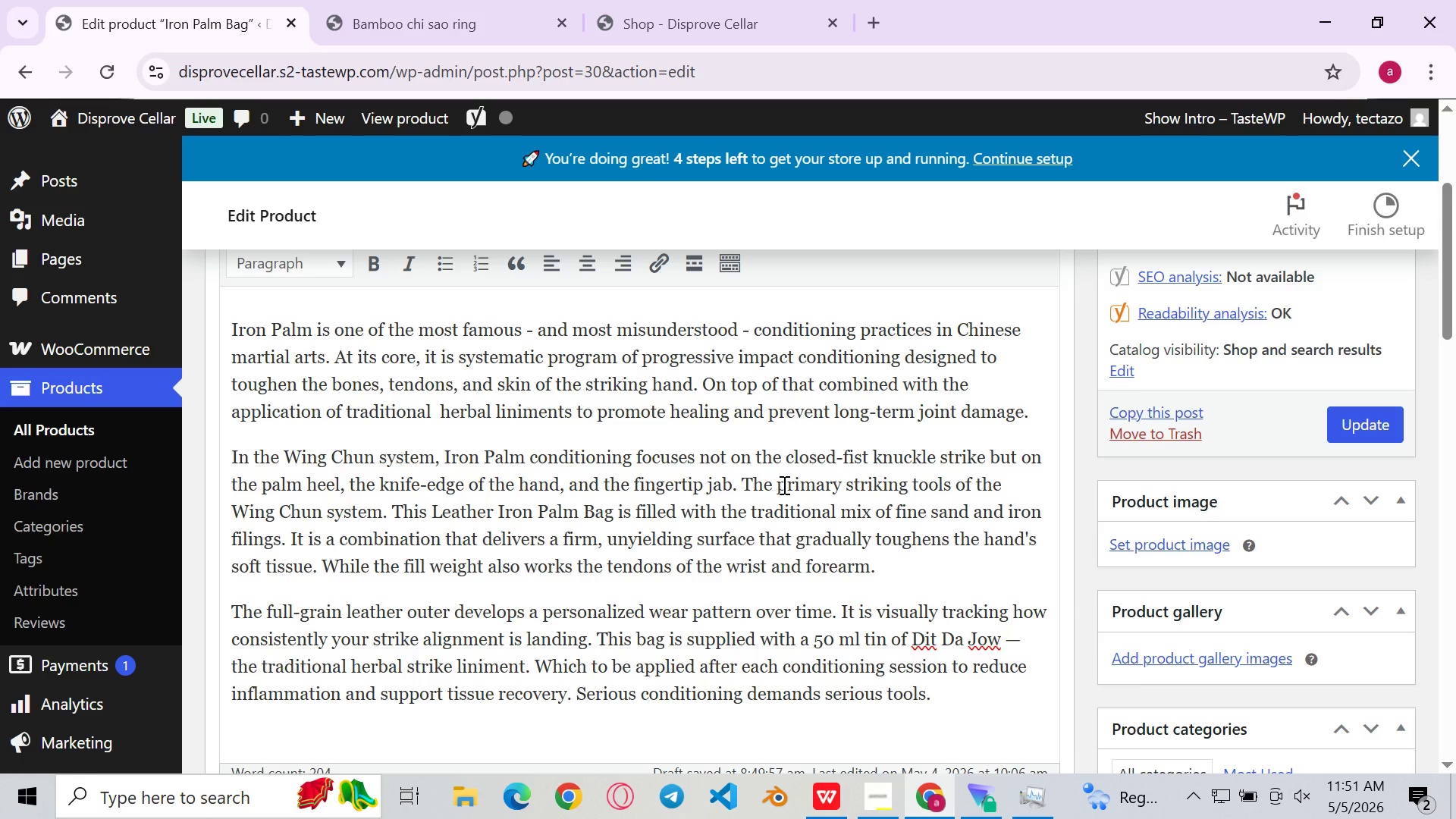 
left_click([987, 453])
 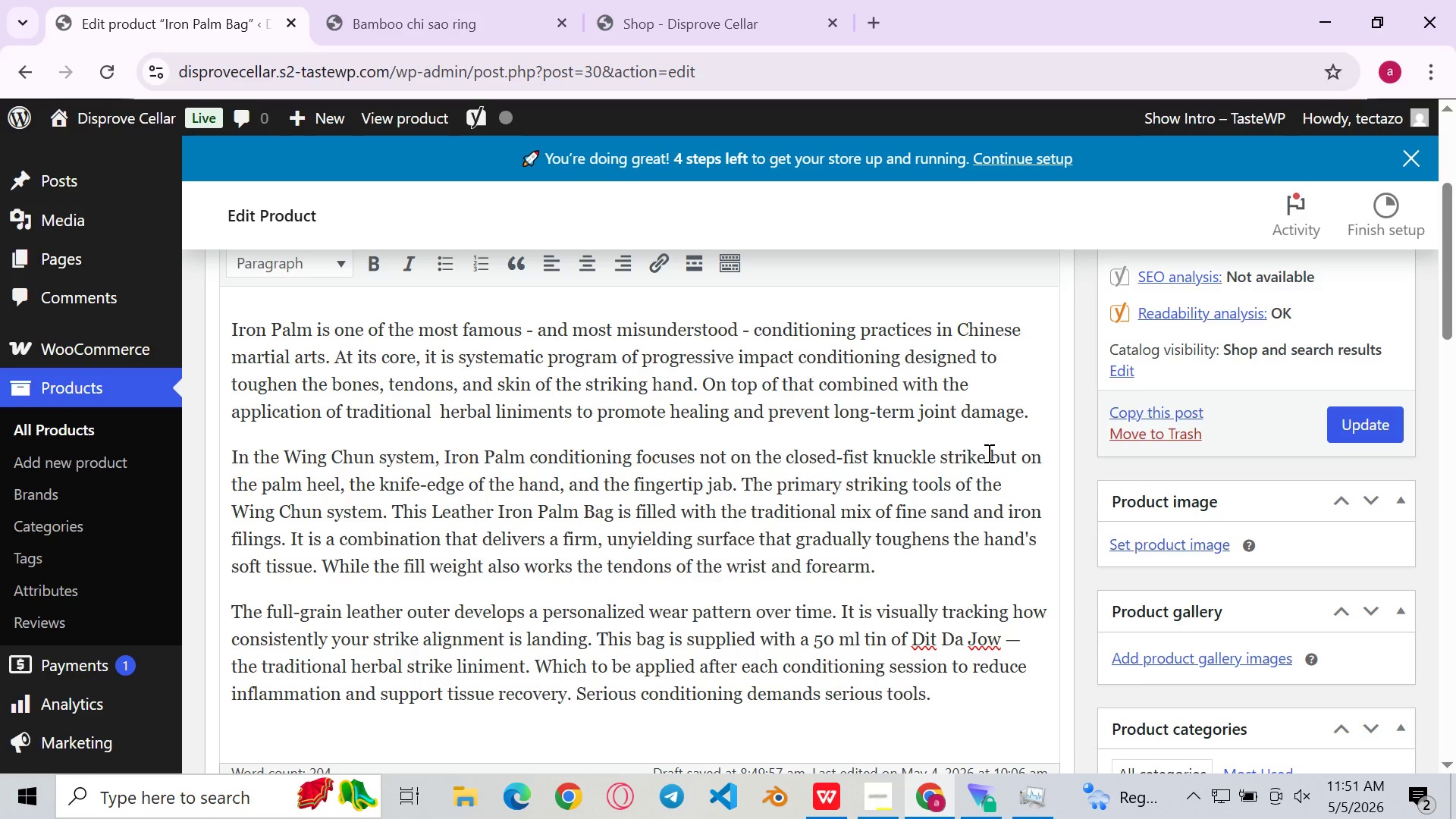 
key(Period)
 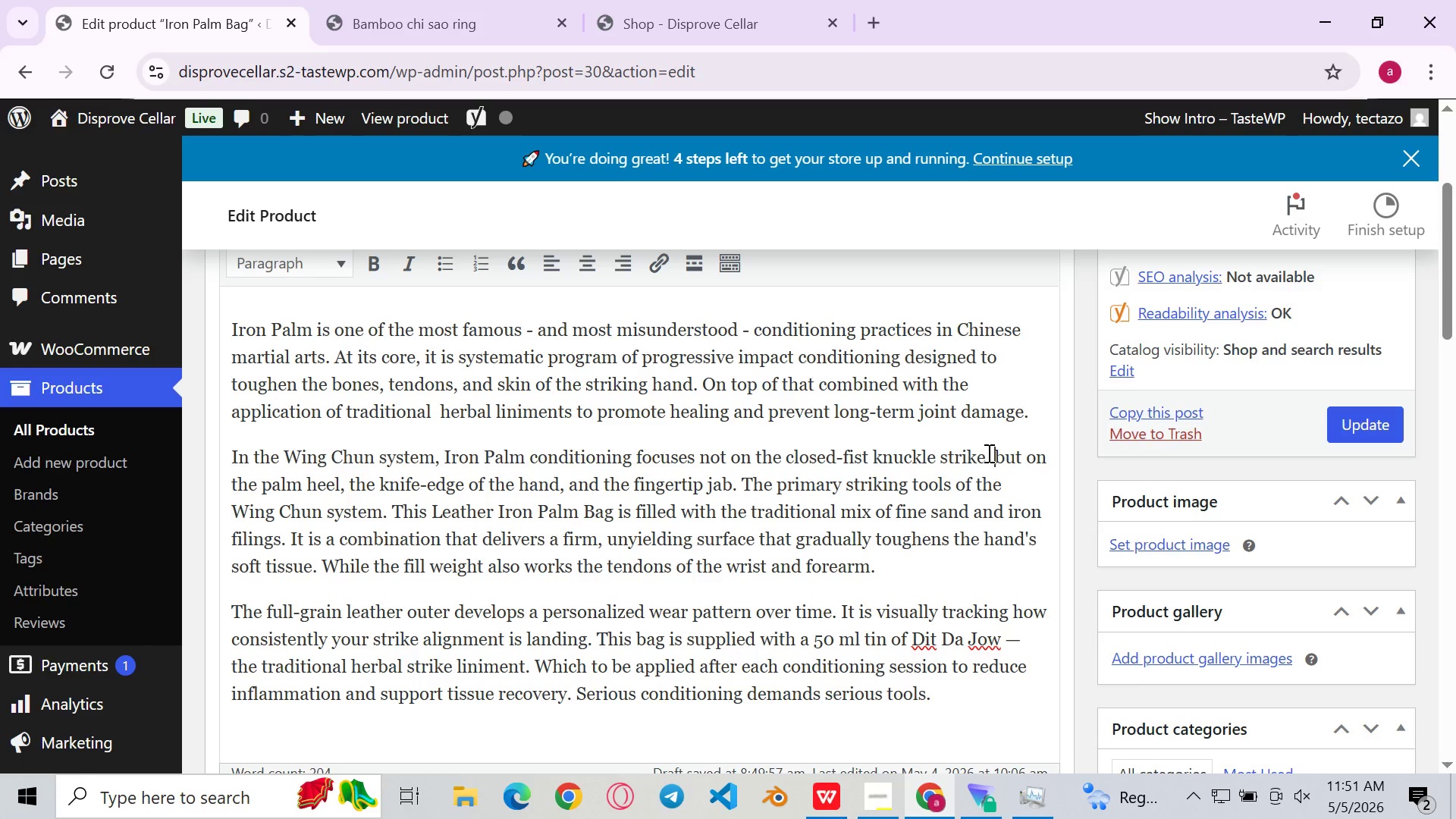 
key(ArrowRight)
 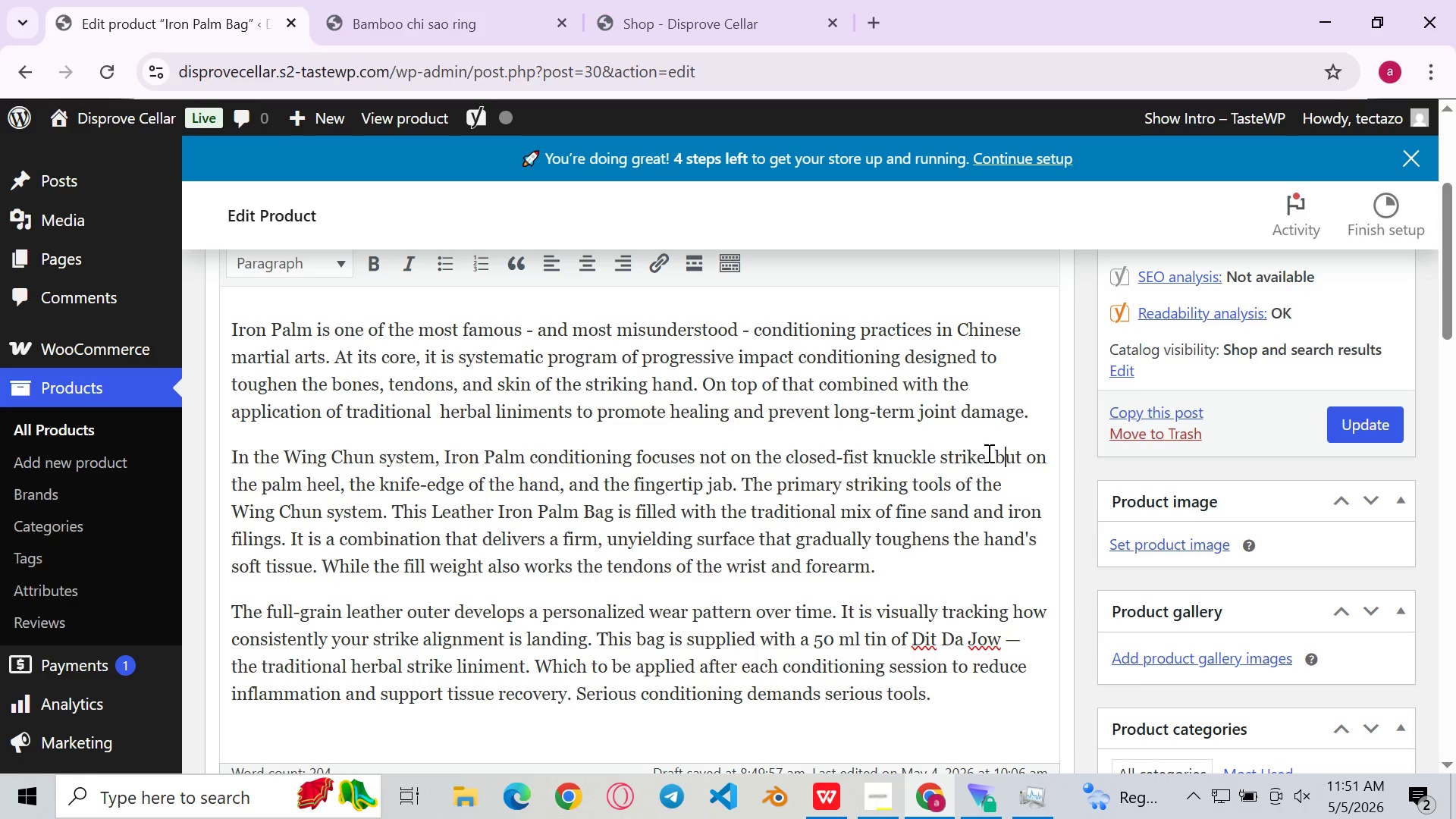 
key(ArrowRight)
 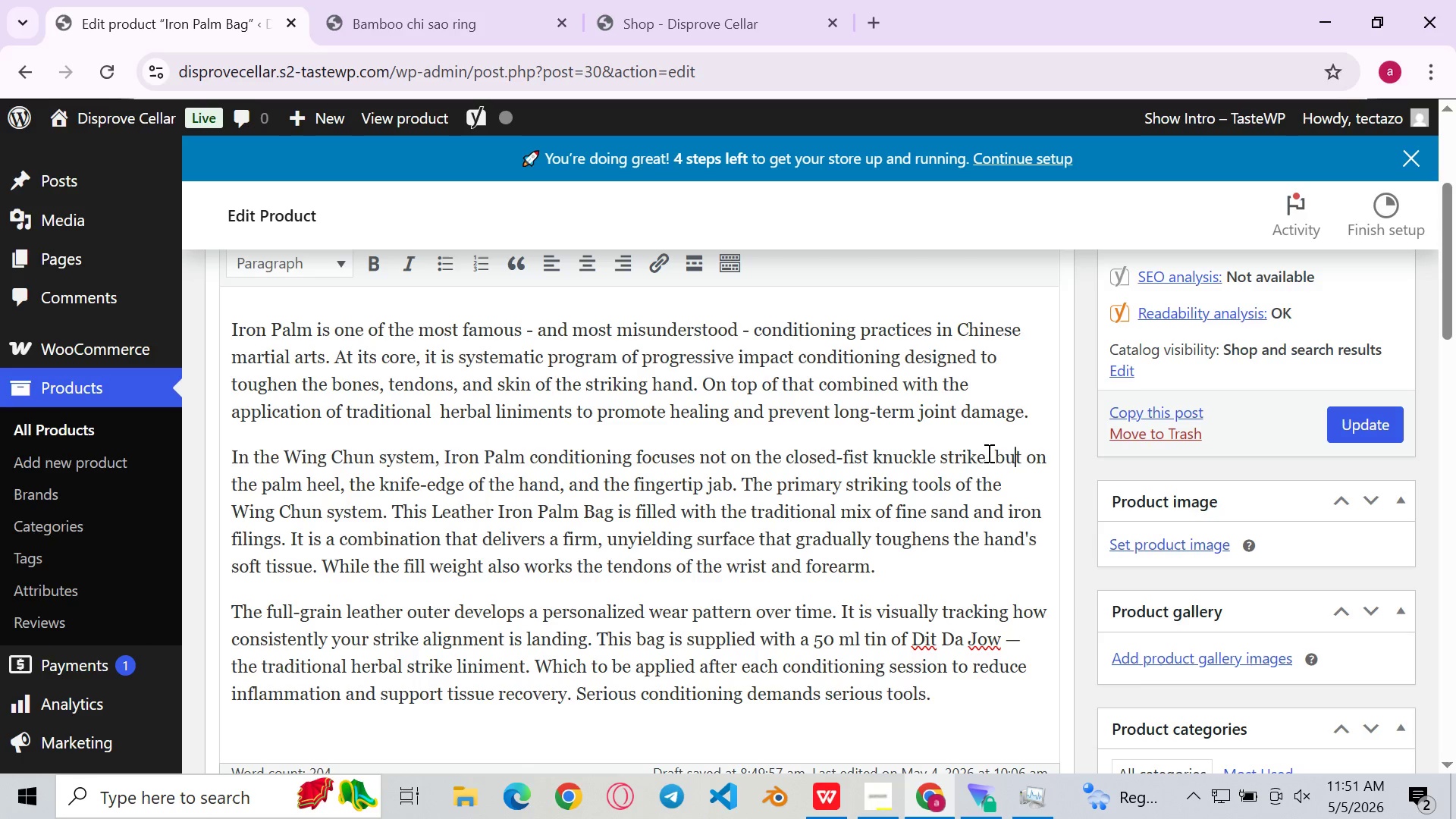 
key(ArrowRight)
 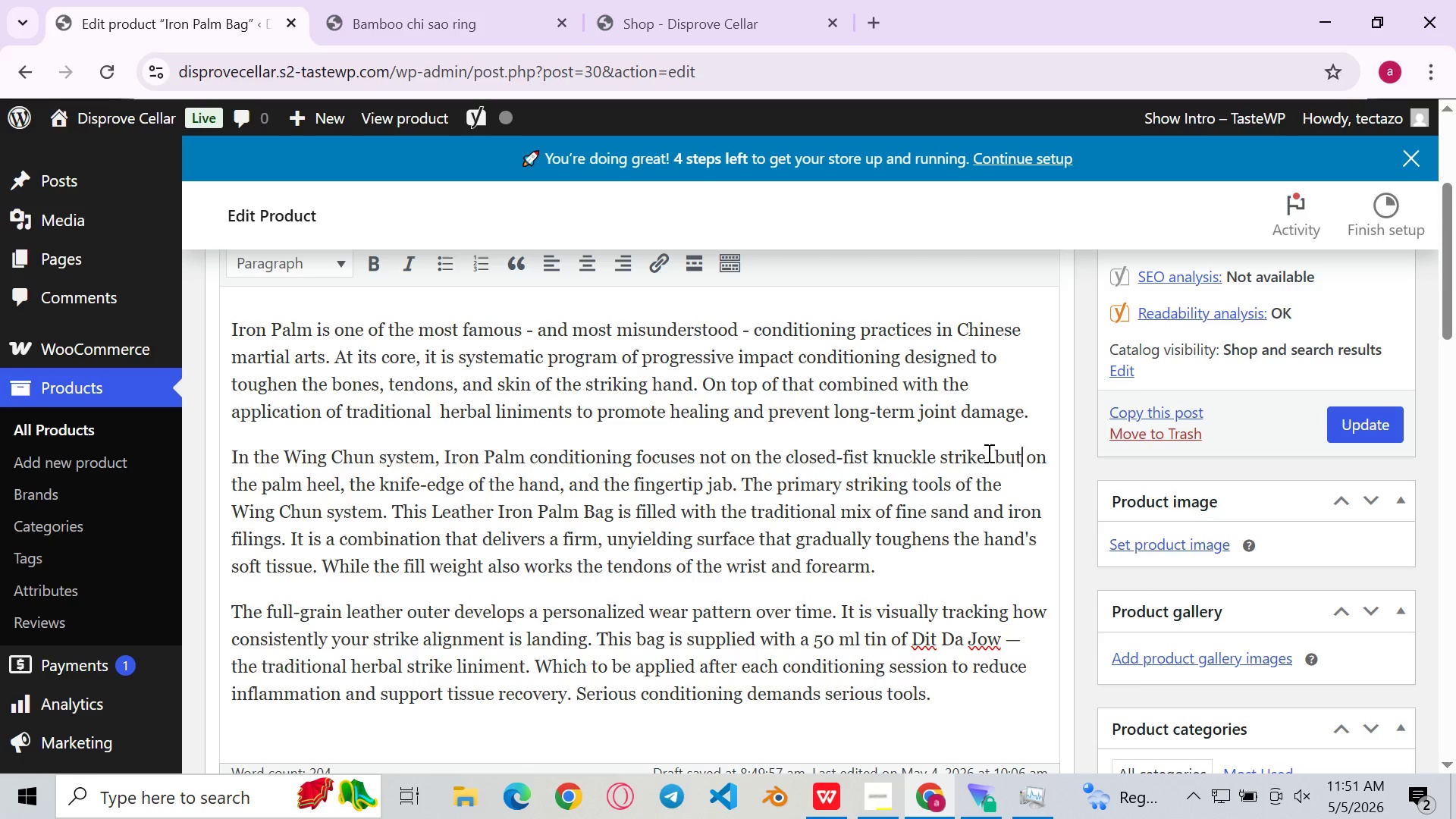 
key(ArrowRight)
 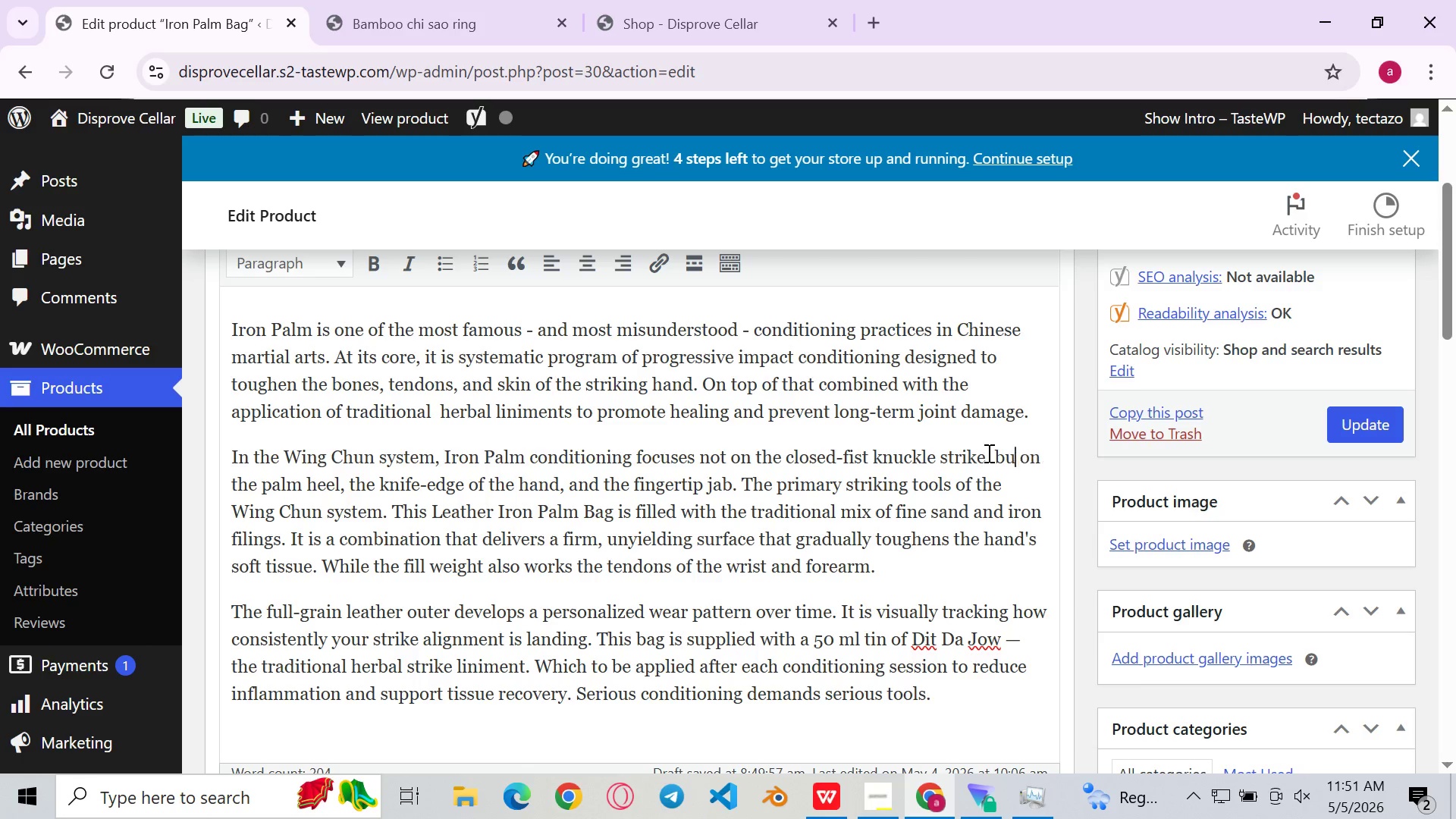 
key(Backspace)
key(Backspace)
key(Backspace)
type(However,)
 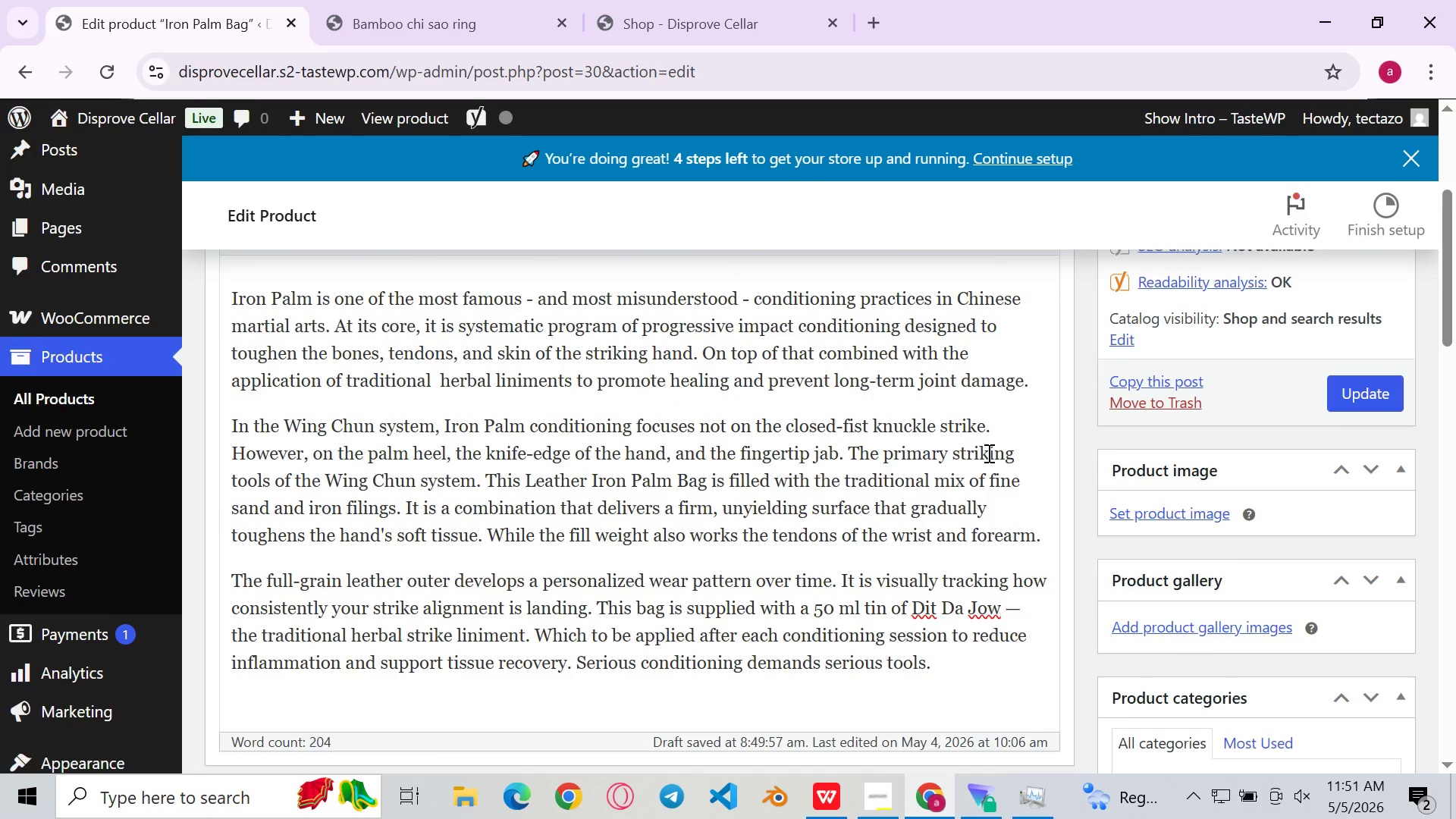 
wait(7.03)
 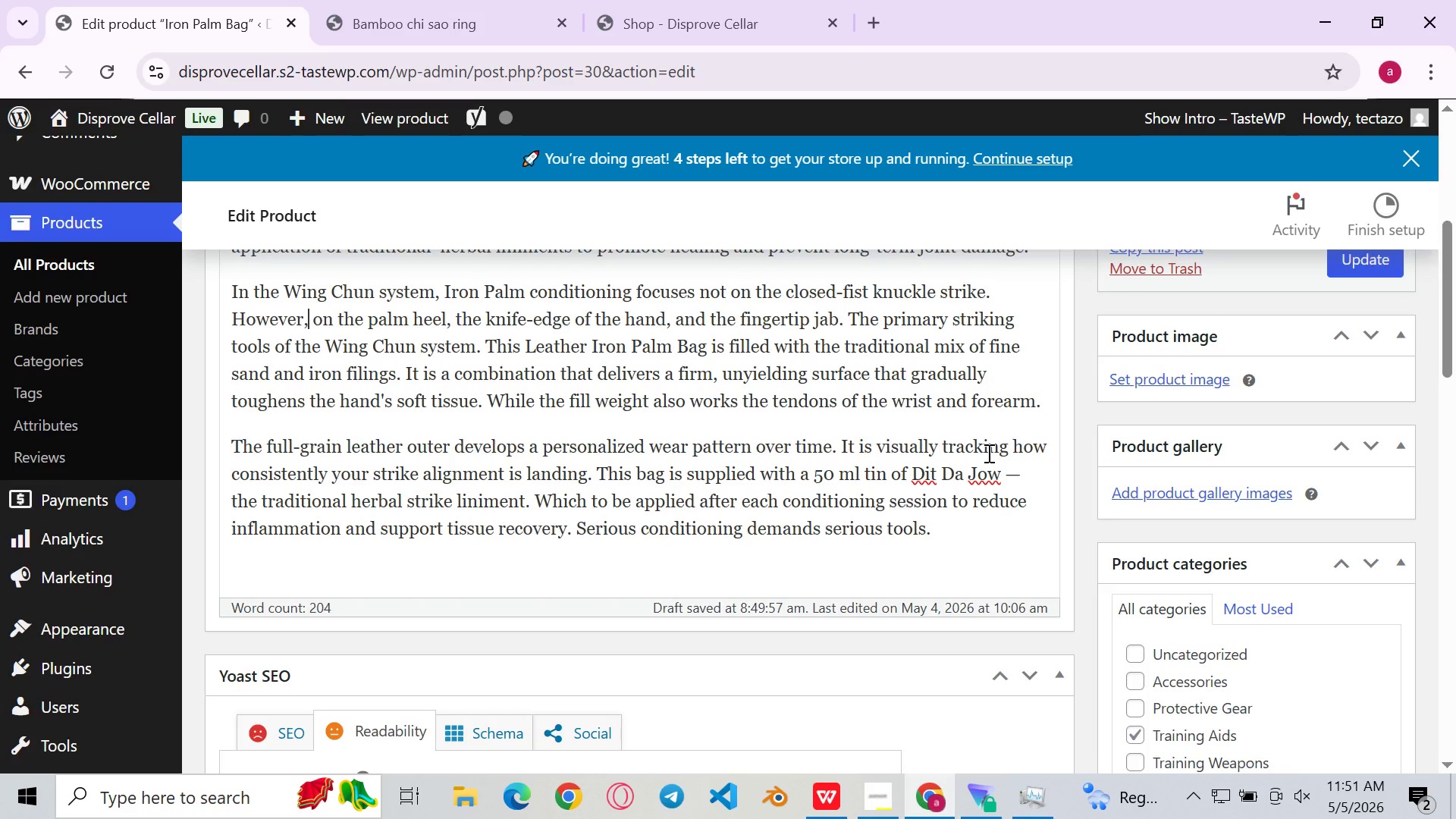 
left_click([861, 385])
 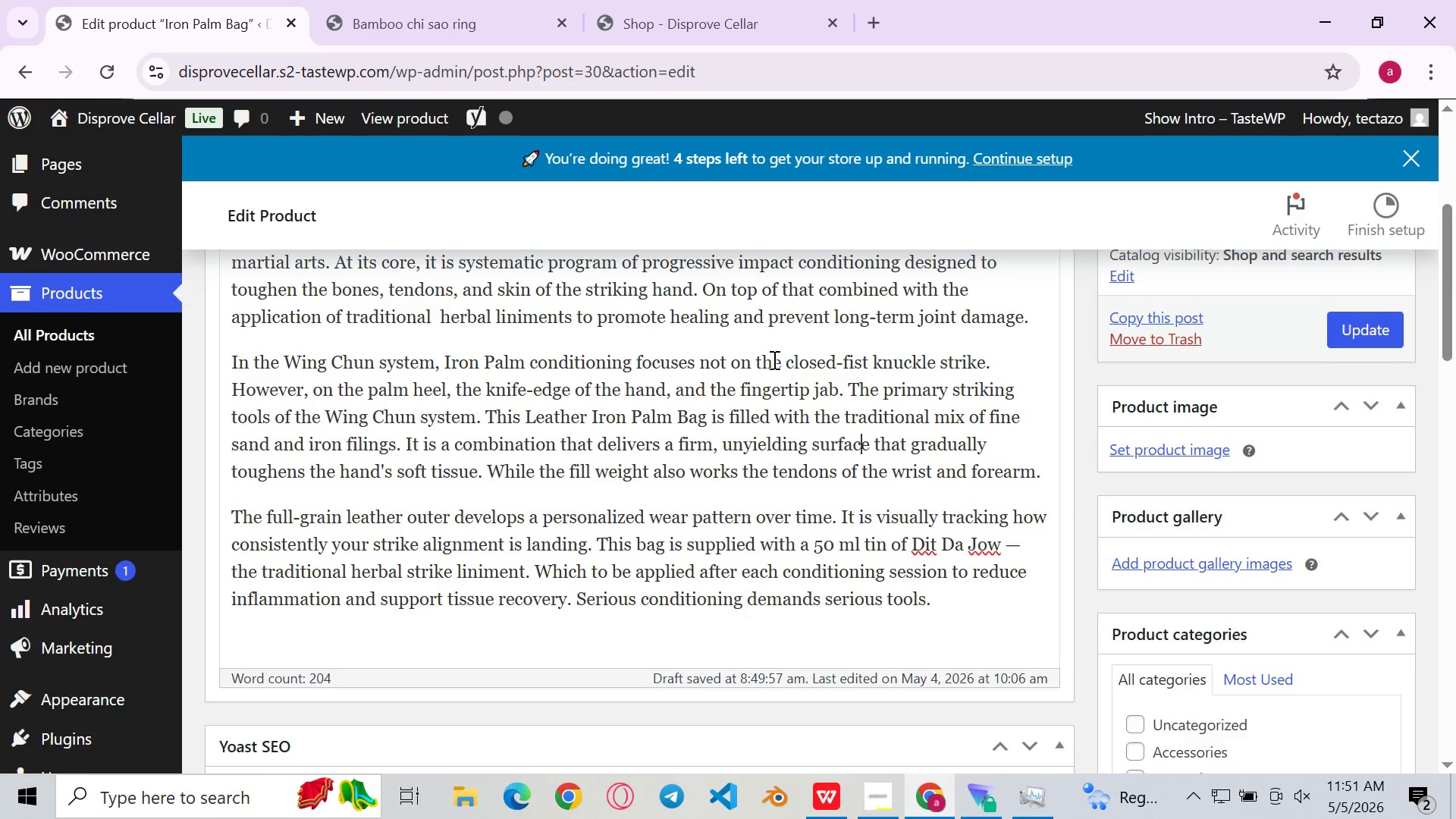 
left_click([744, 388])
 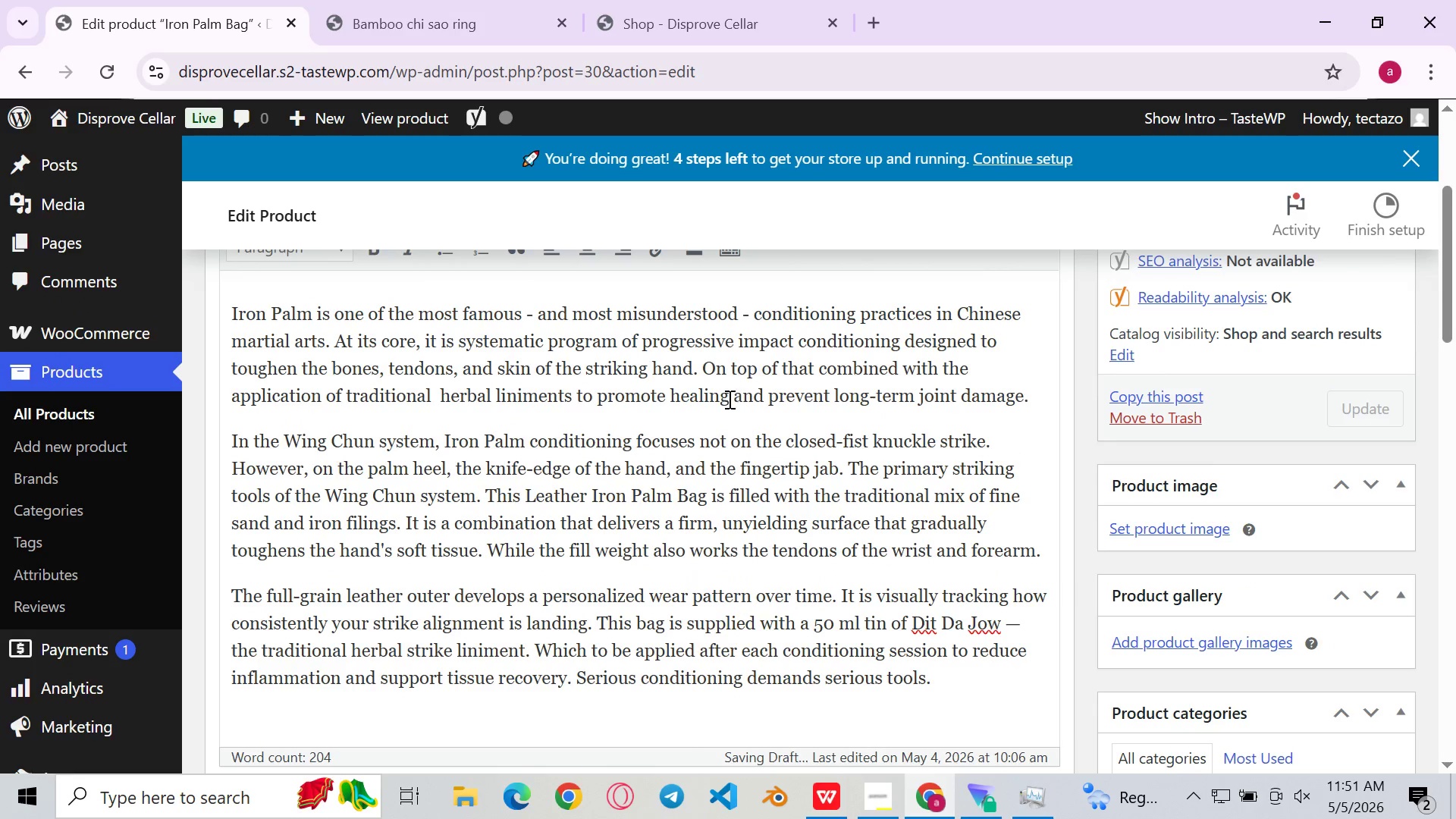 
left_click([712, 422])
 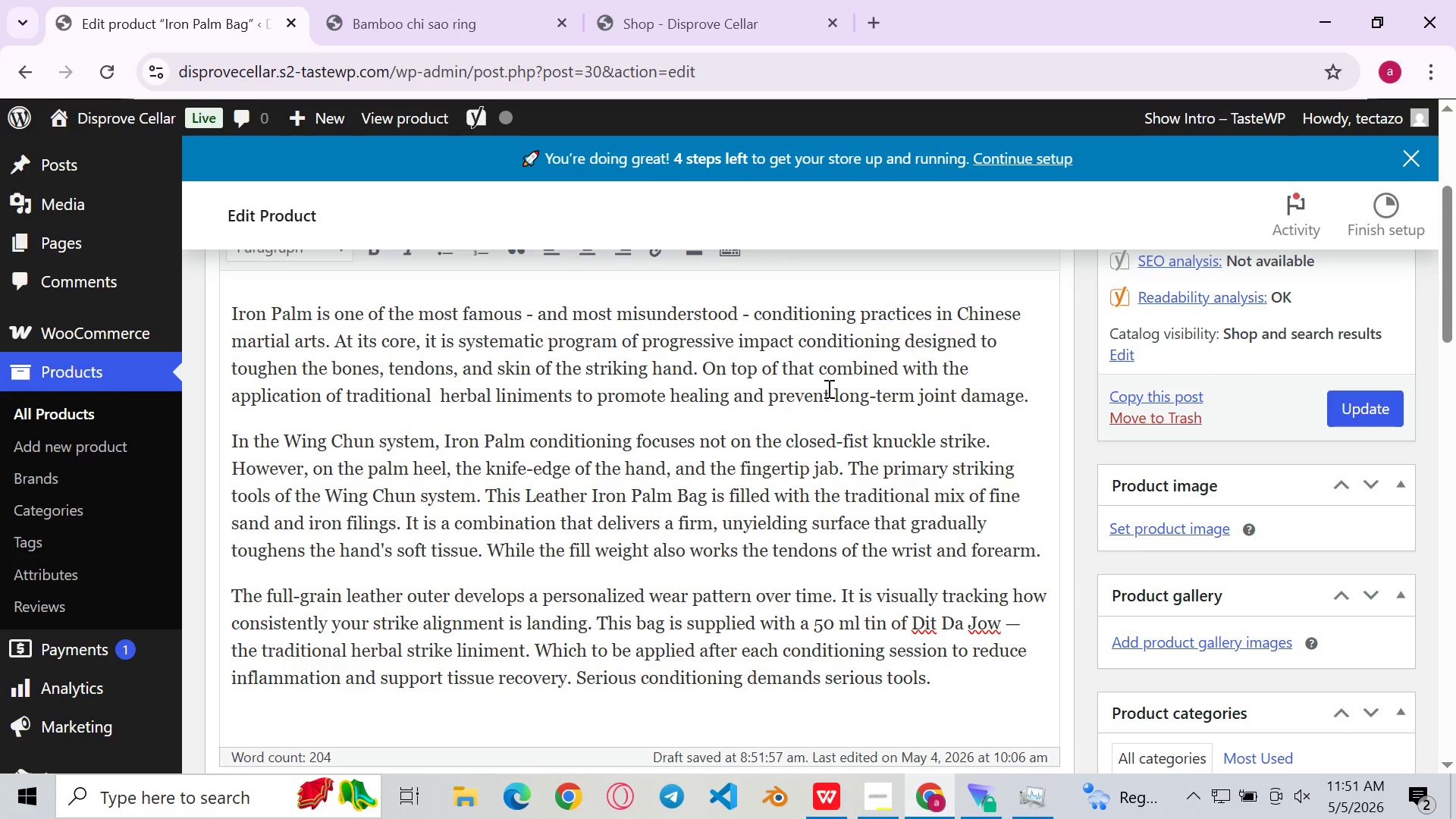 
wait(5.49)
 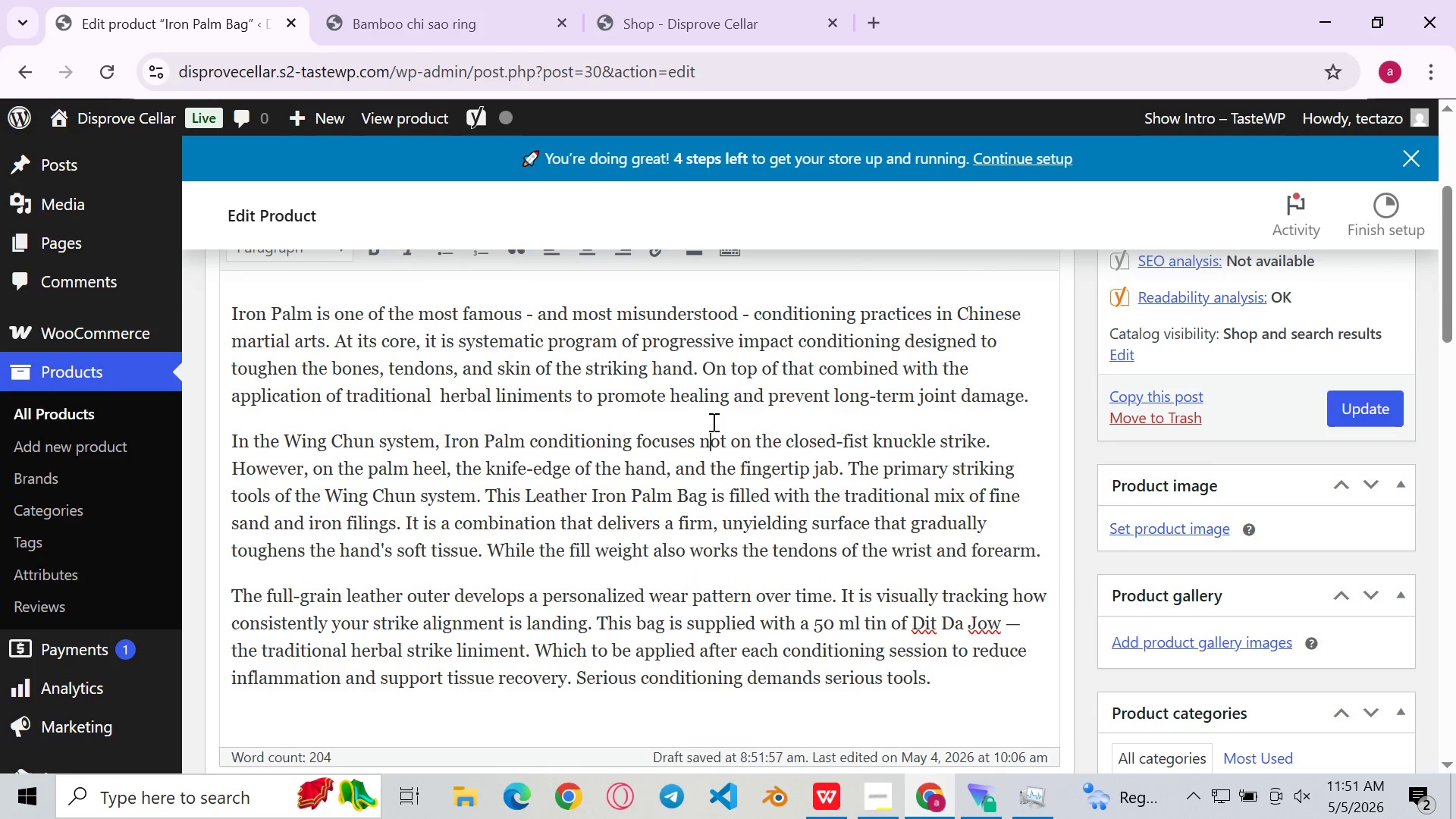 
left_click([798, 419])
 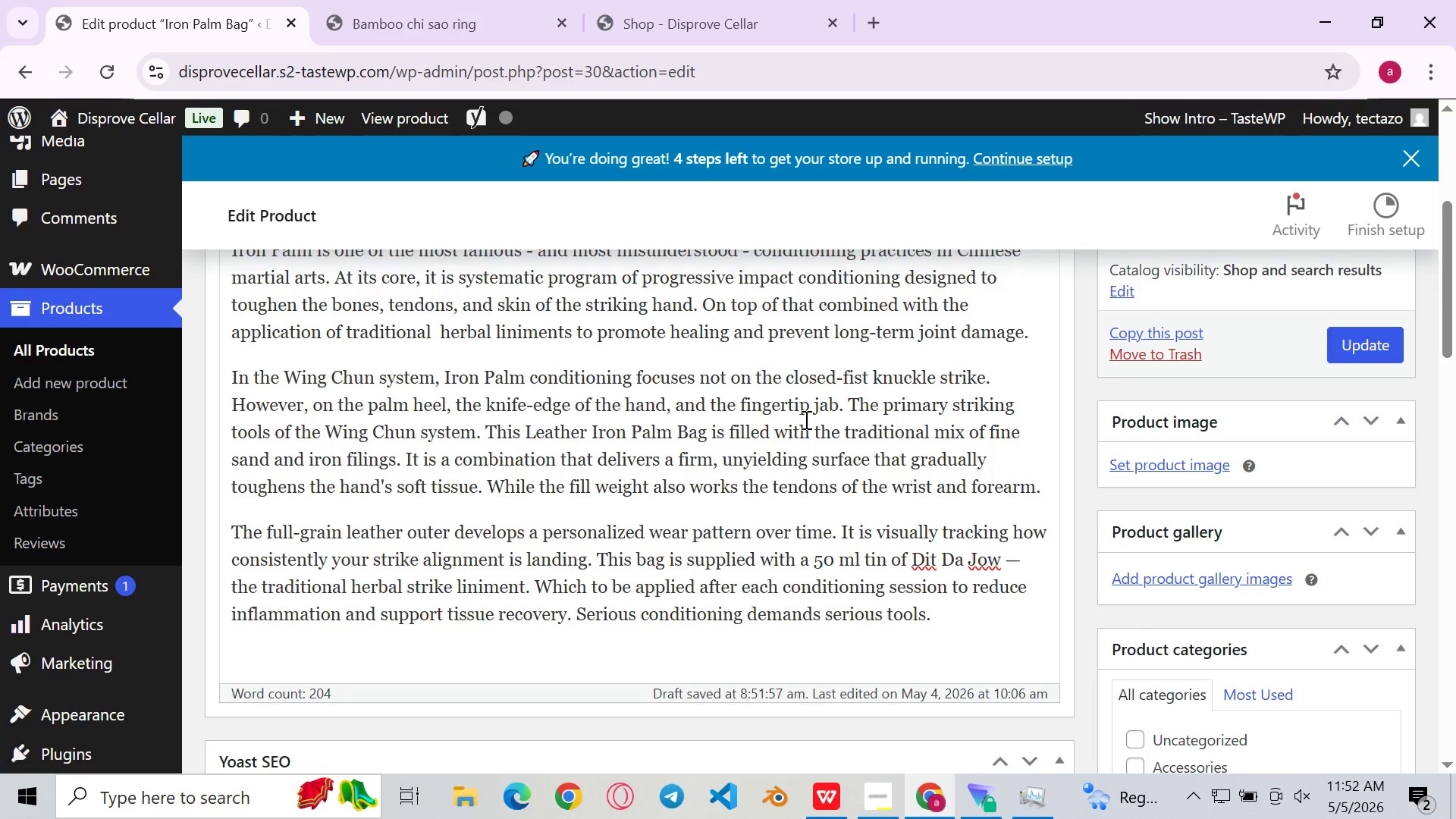 
left_click([817, 429])
 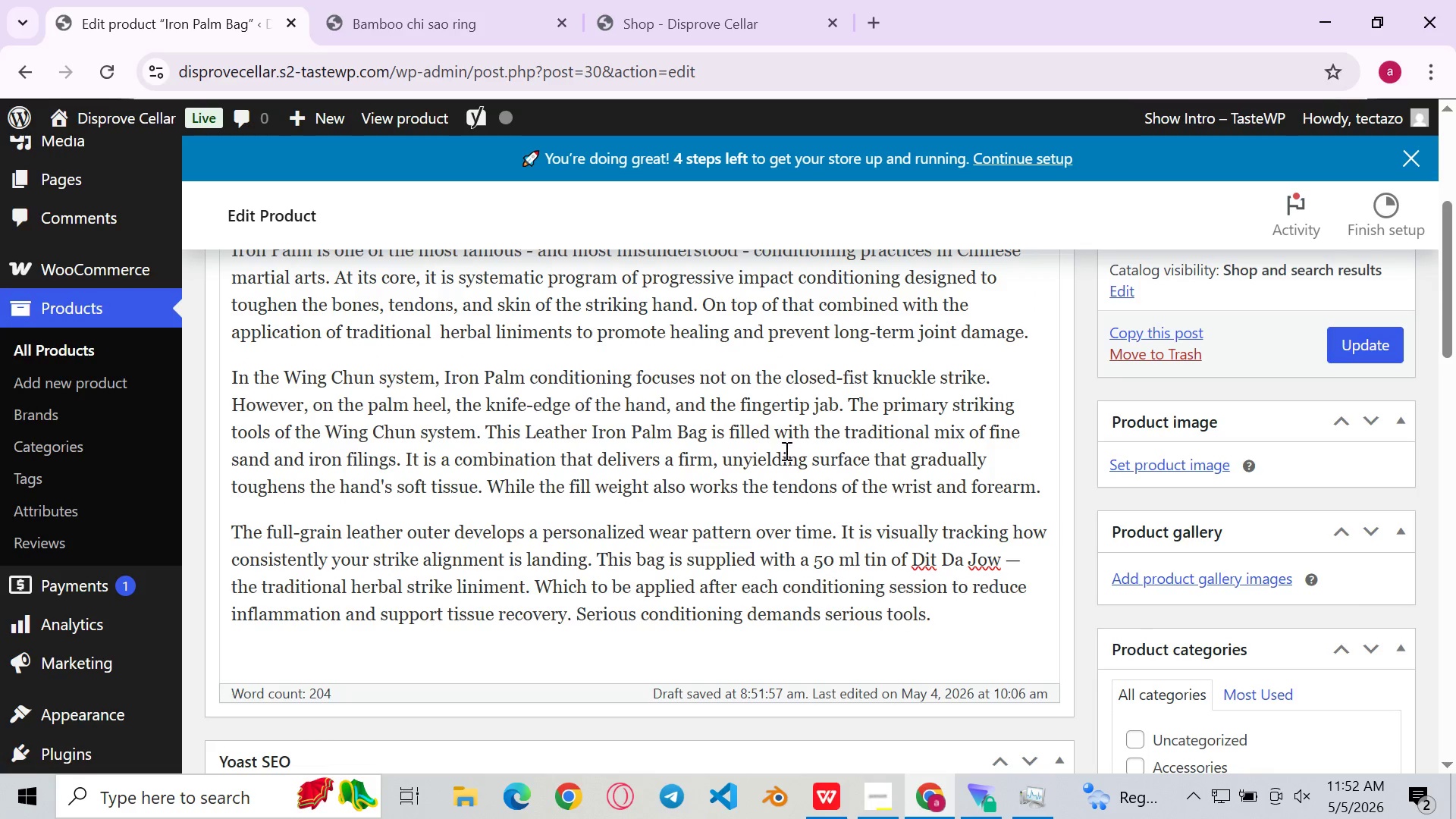 
left_click([783, 452])
 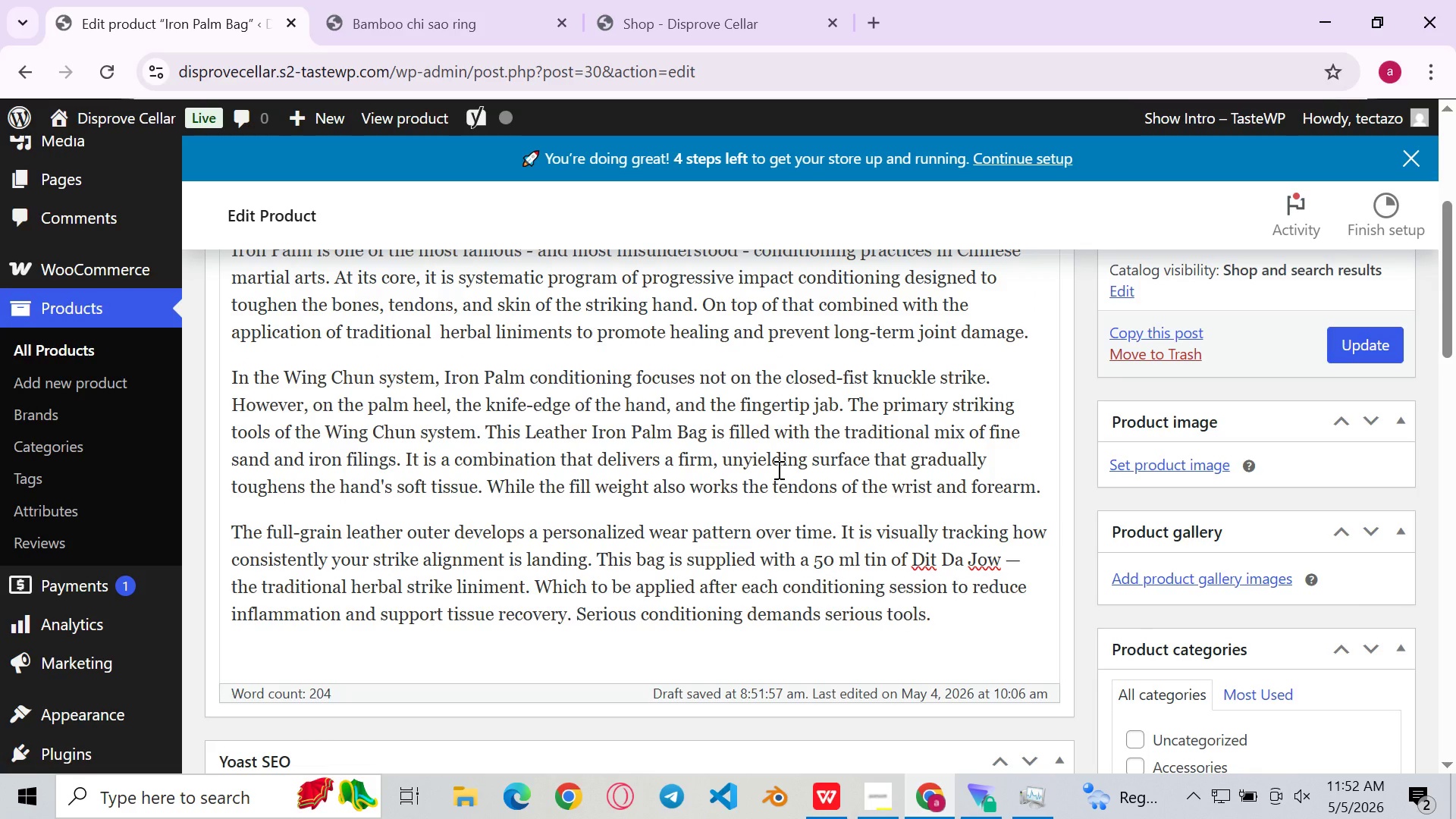 
left_click([777, 469])
 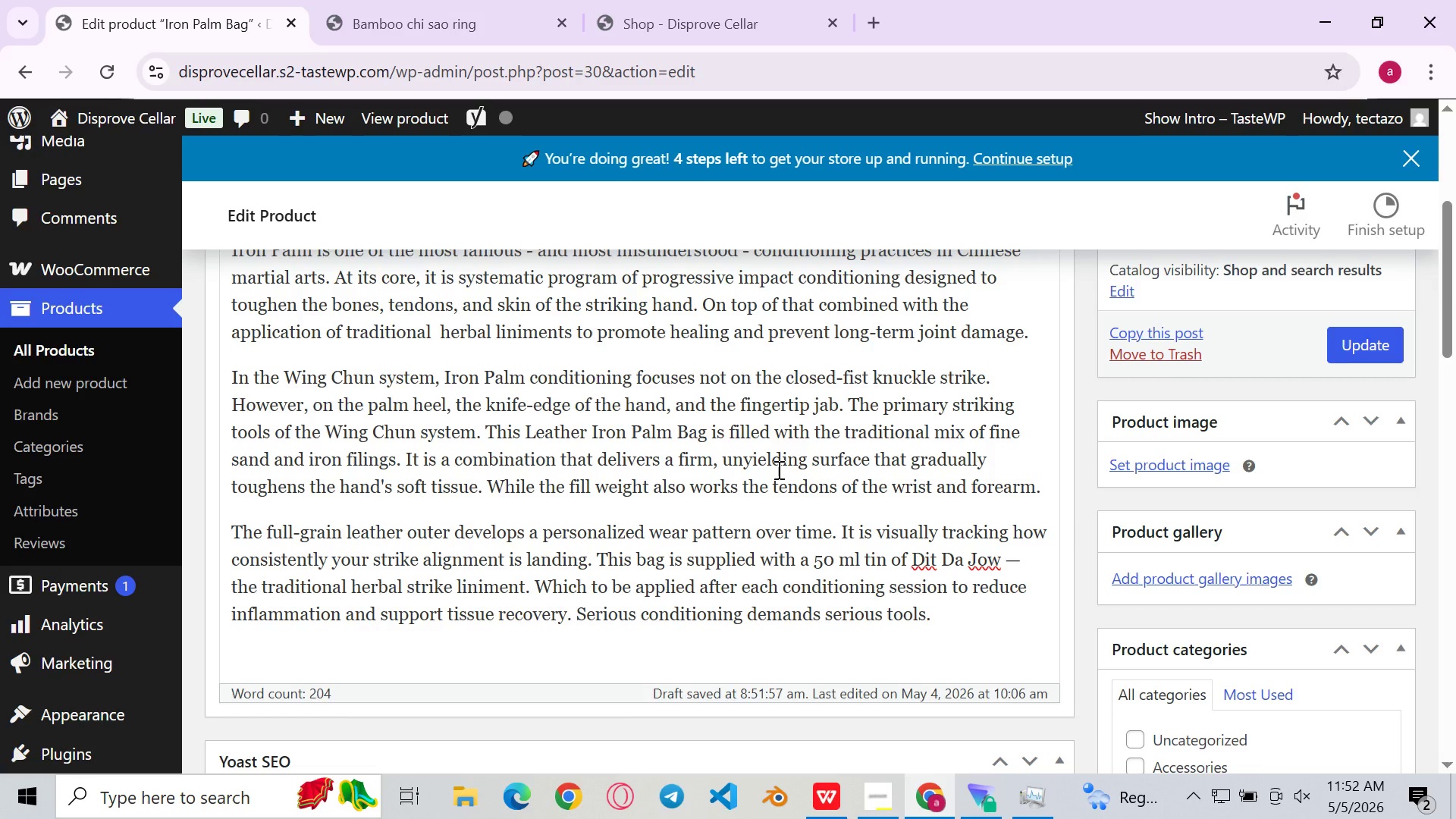 
left_click([813, 460])
 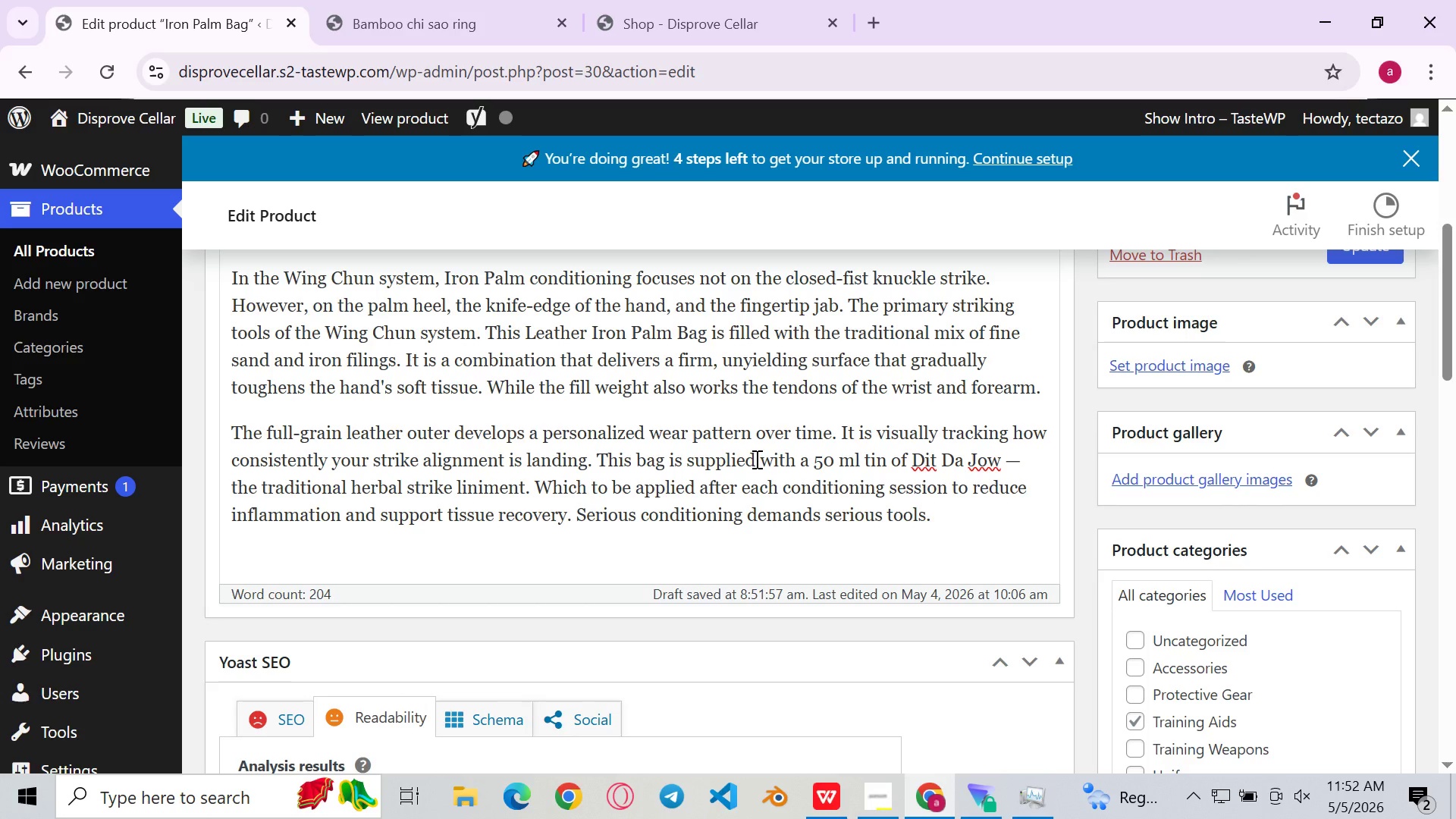 
wait(33.09)
 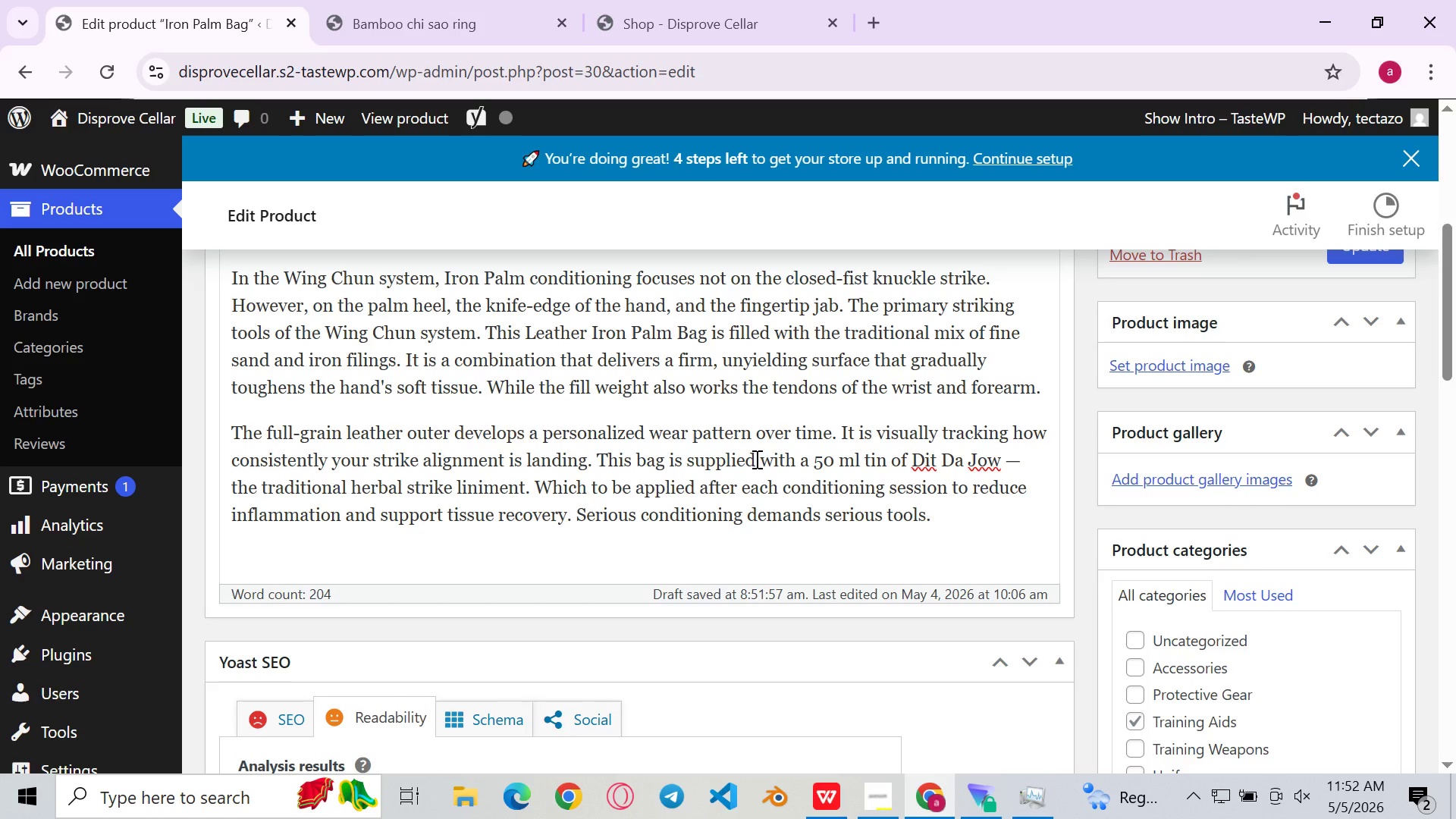 
left_click_drag(start_coordinate=[755, 459], to_coordinate=[669, 469])
 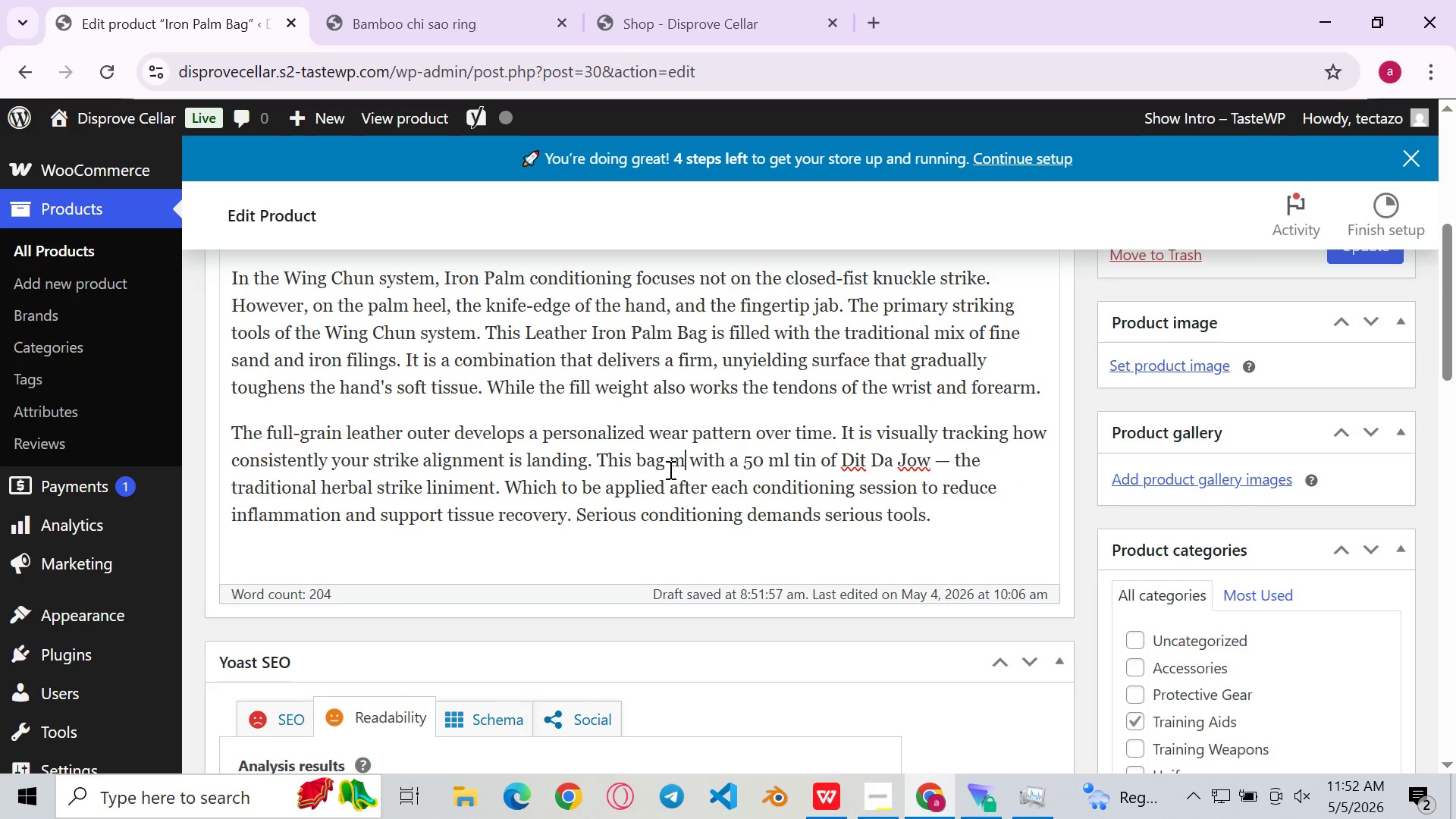 
type(makes)
 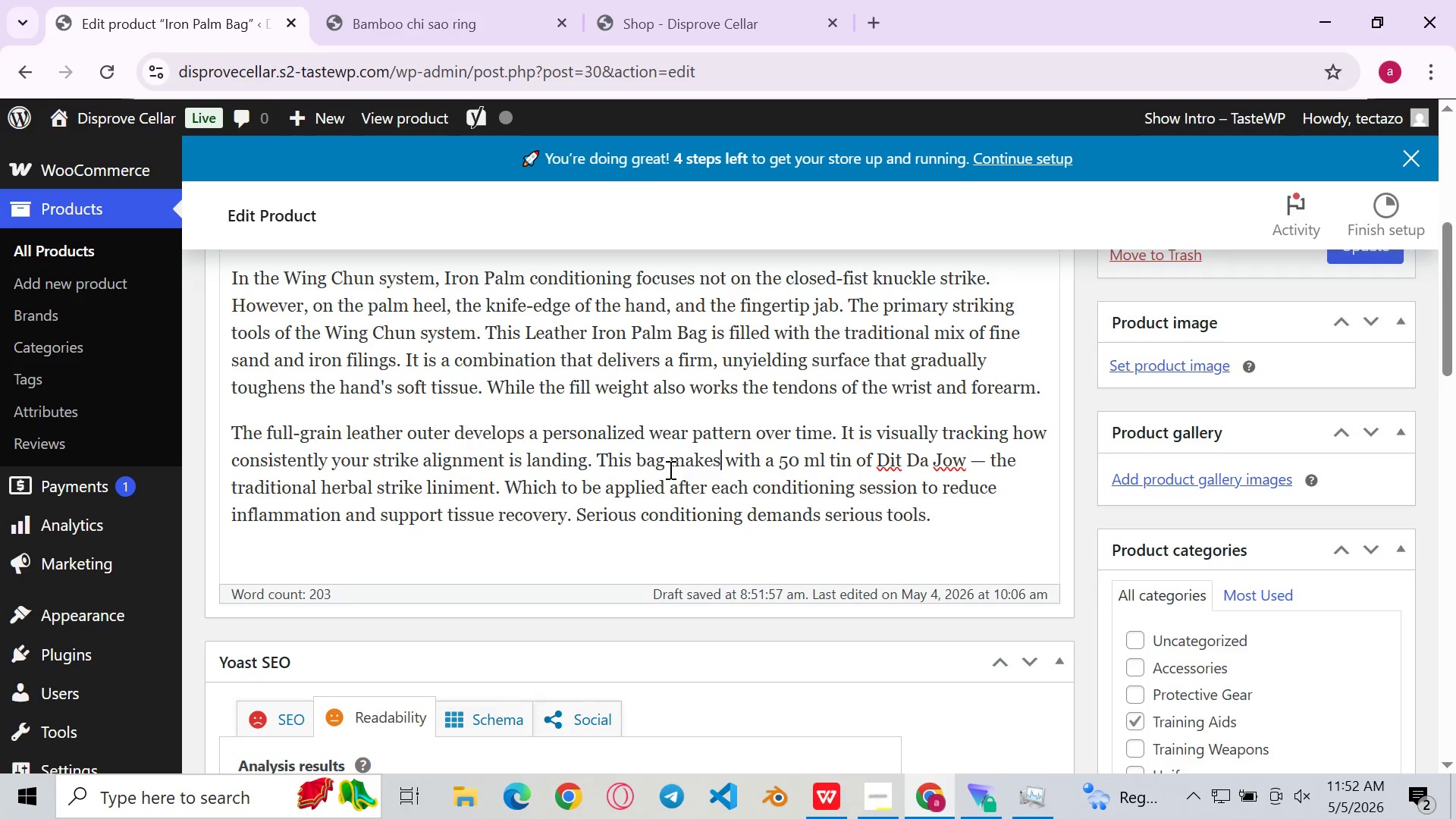 
wait(5.48)
 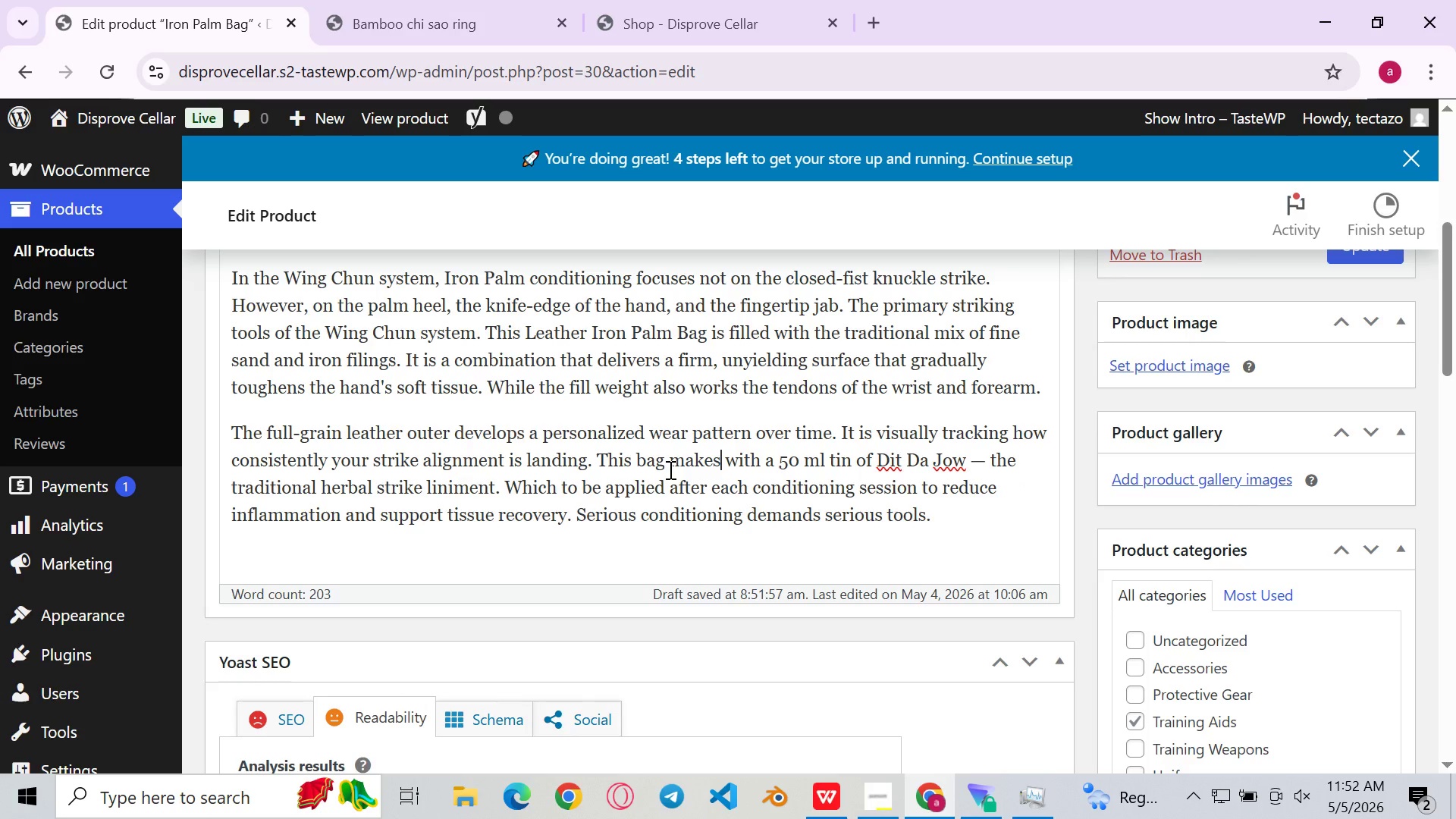 
type( it suoo)
key(Backspace)
key(Backspace)
type(pply)
 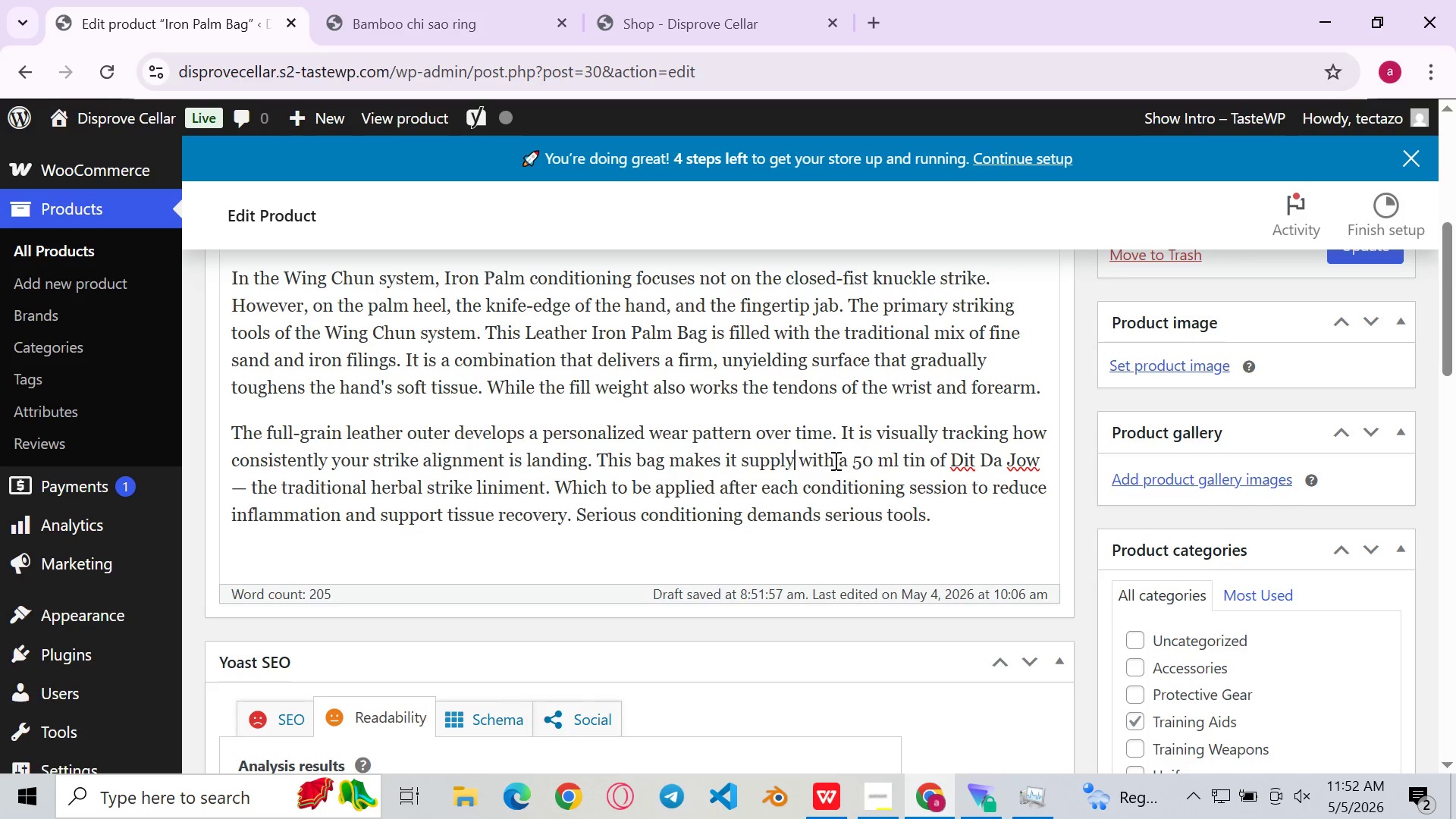 
left_click([879, 486])
 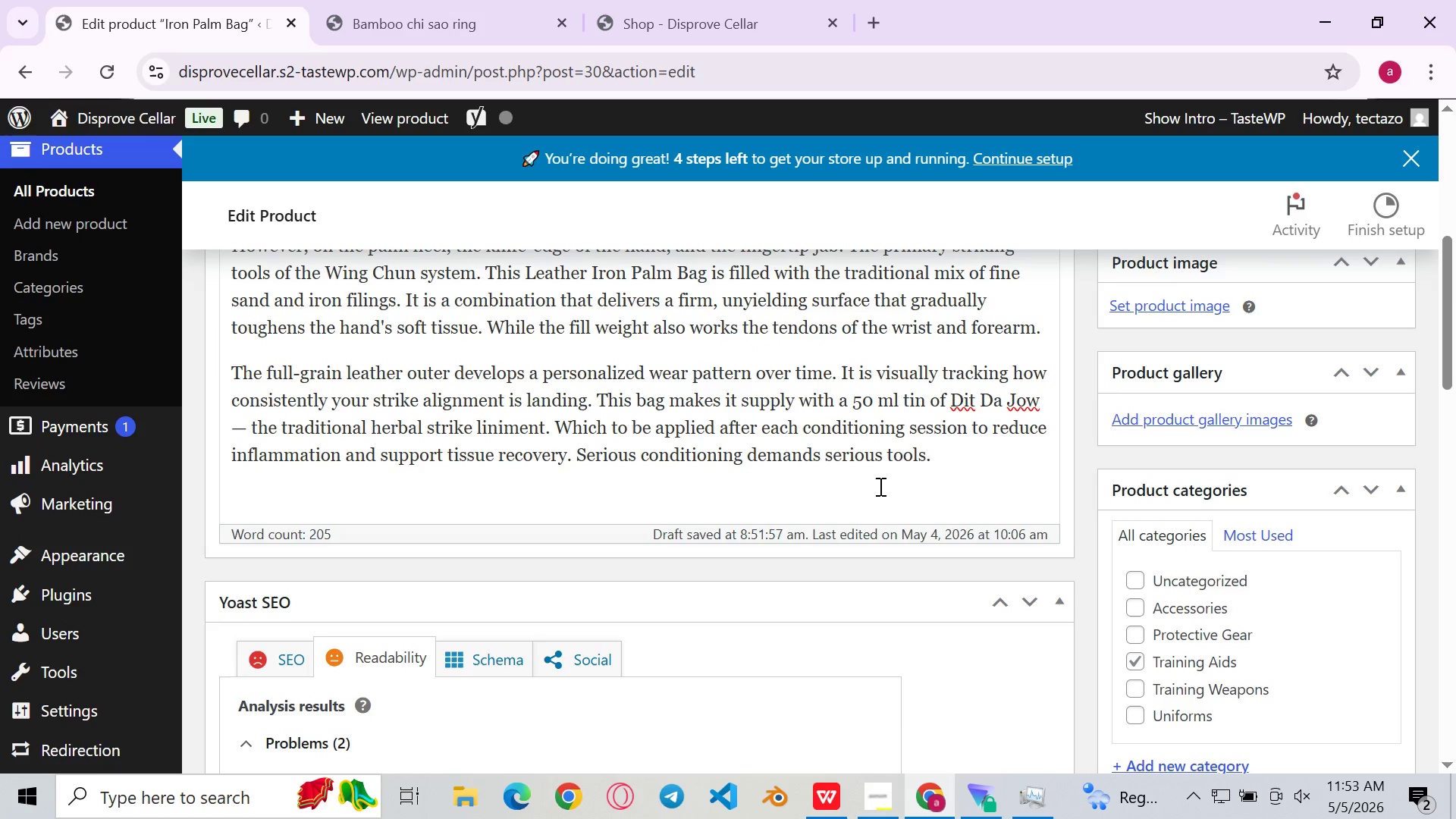 
wait(5.19)
 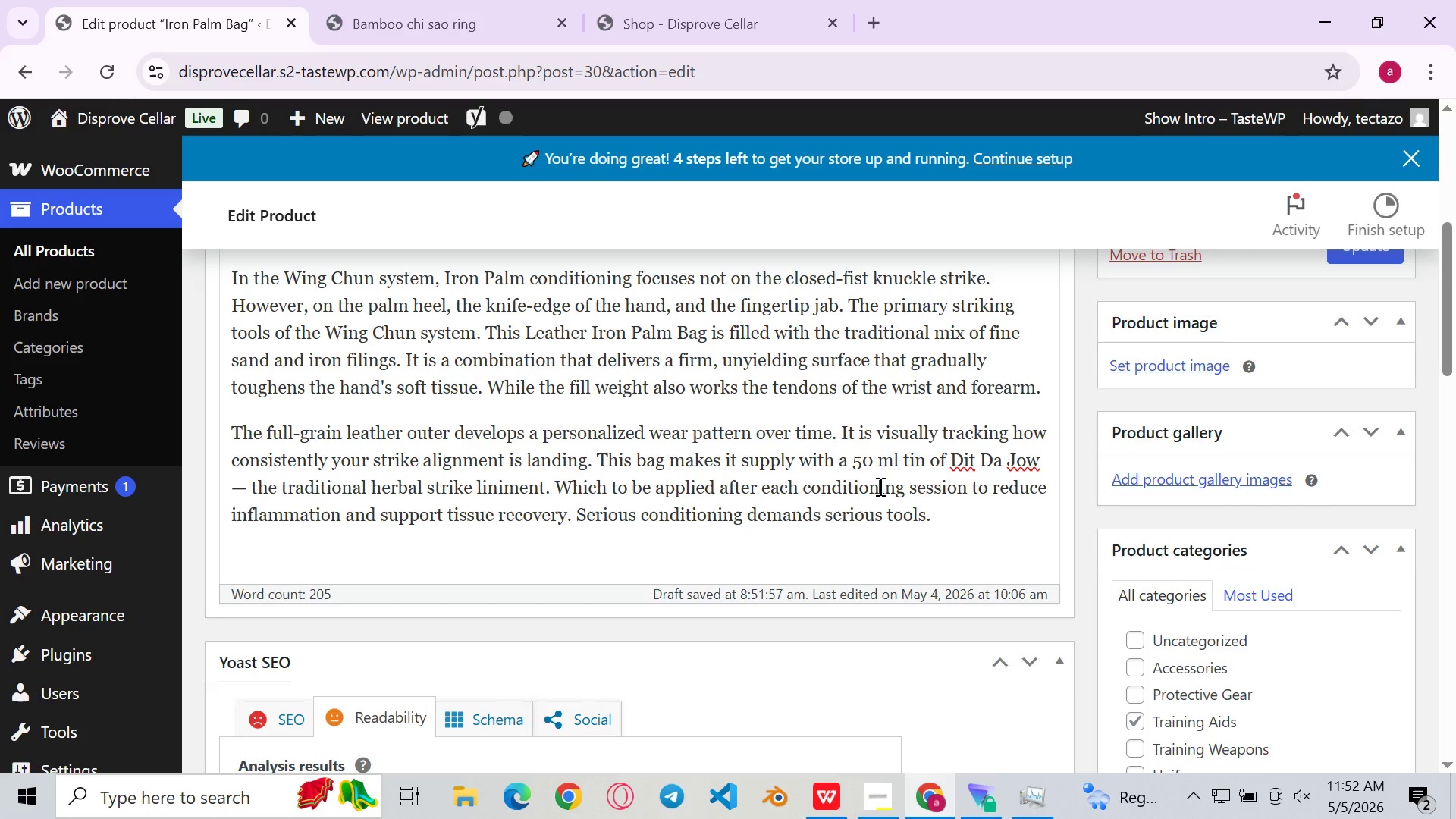 
left_click([860, 485])
 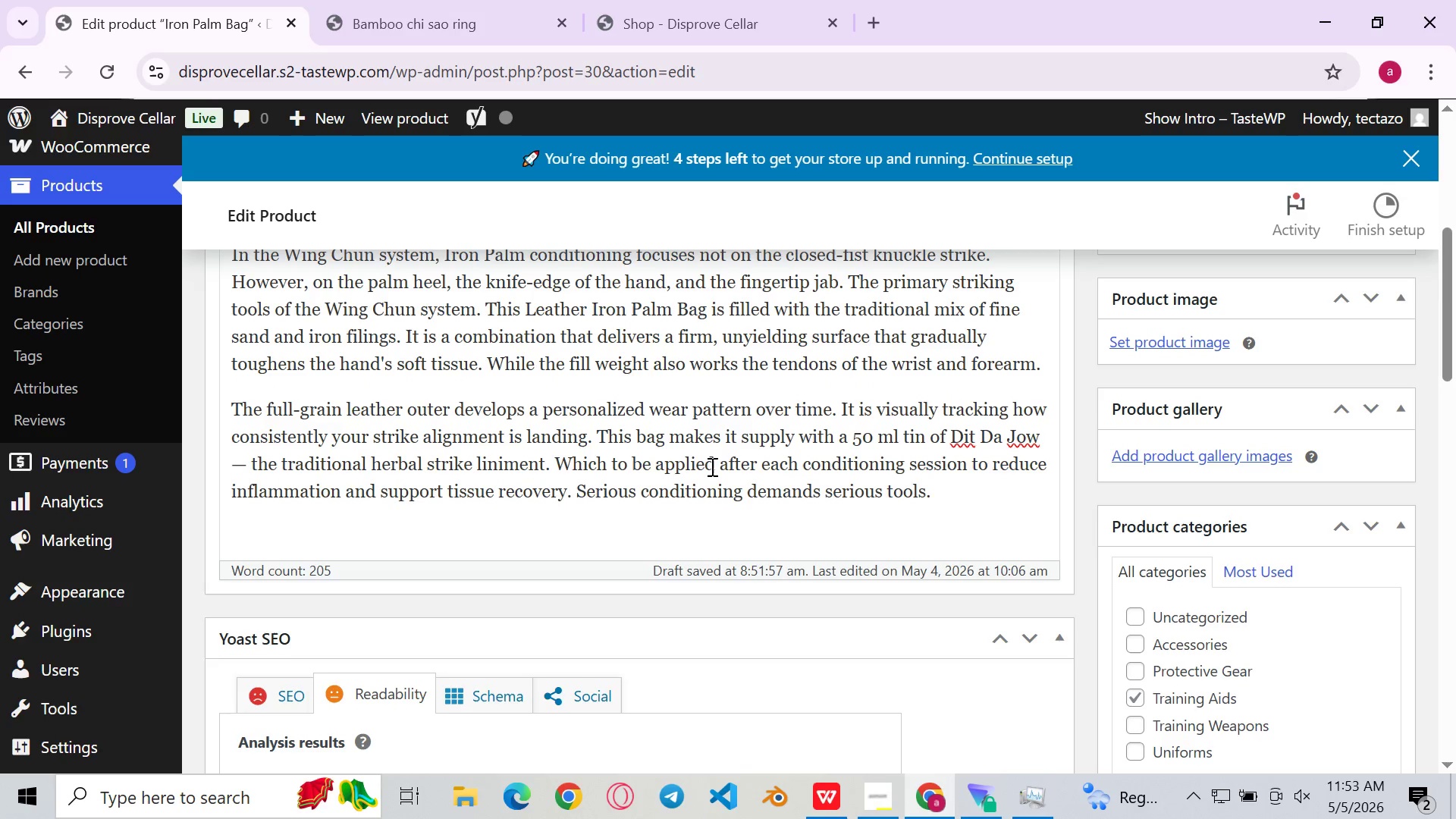 
left_click_drag(start_coordinate=[711, 466], to_coordinate=[616, 465])
 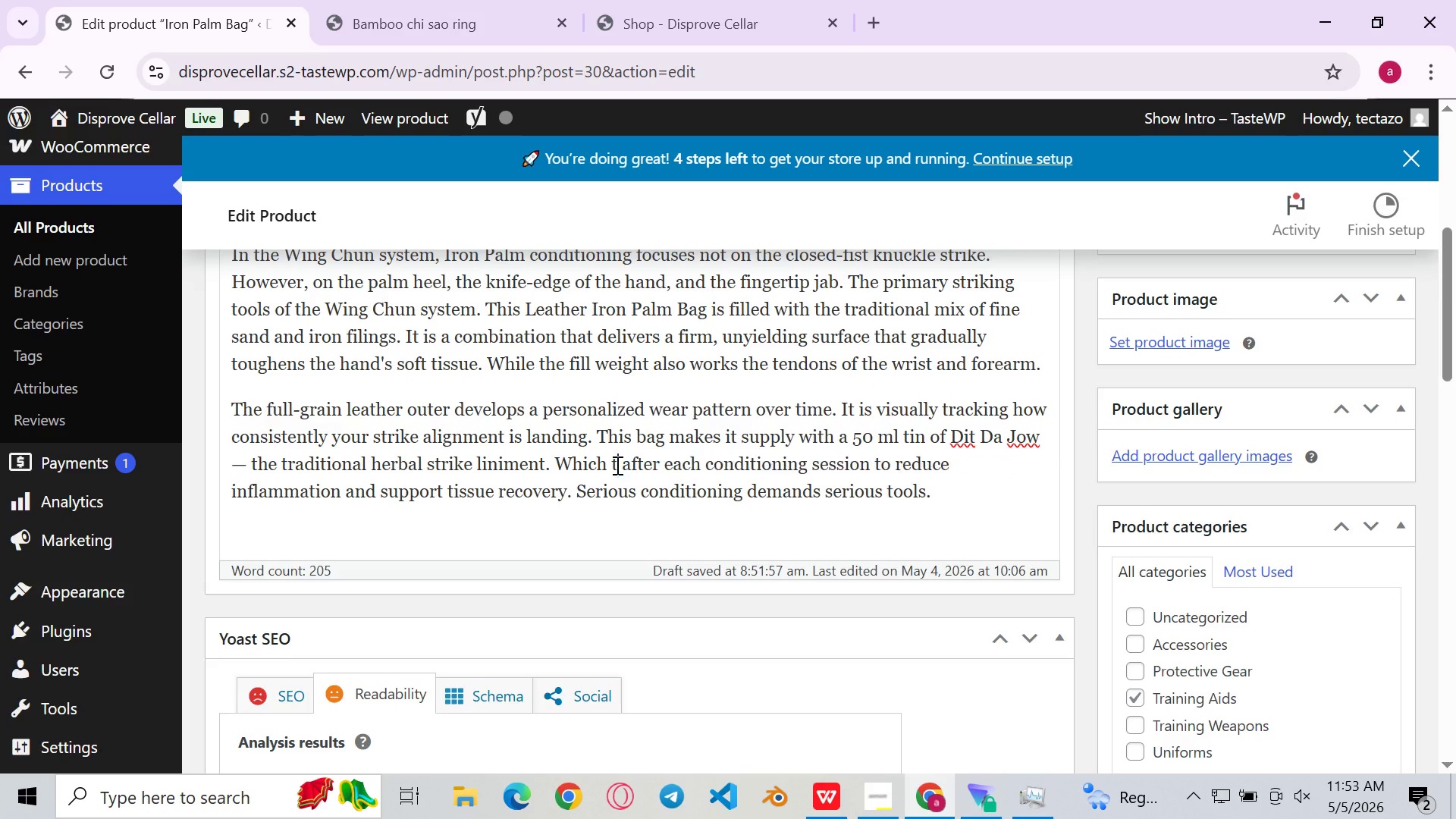 
key(Backspace)
key(Backspace)
key(Backspace)
type(applied)
 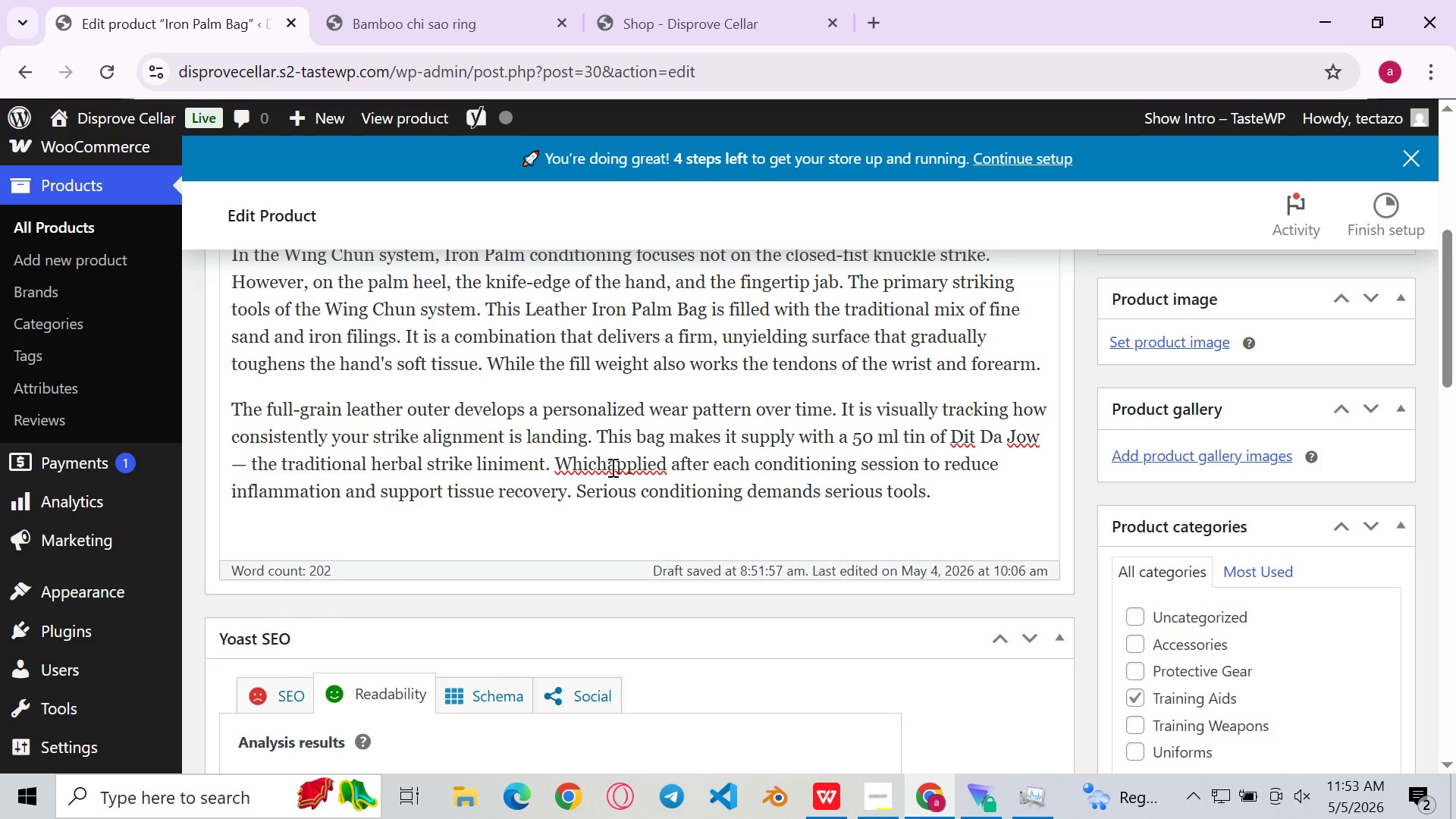 
left_click([607, 467])
 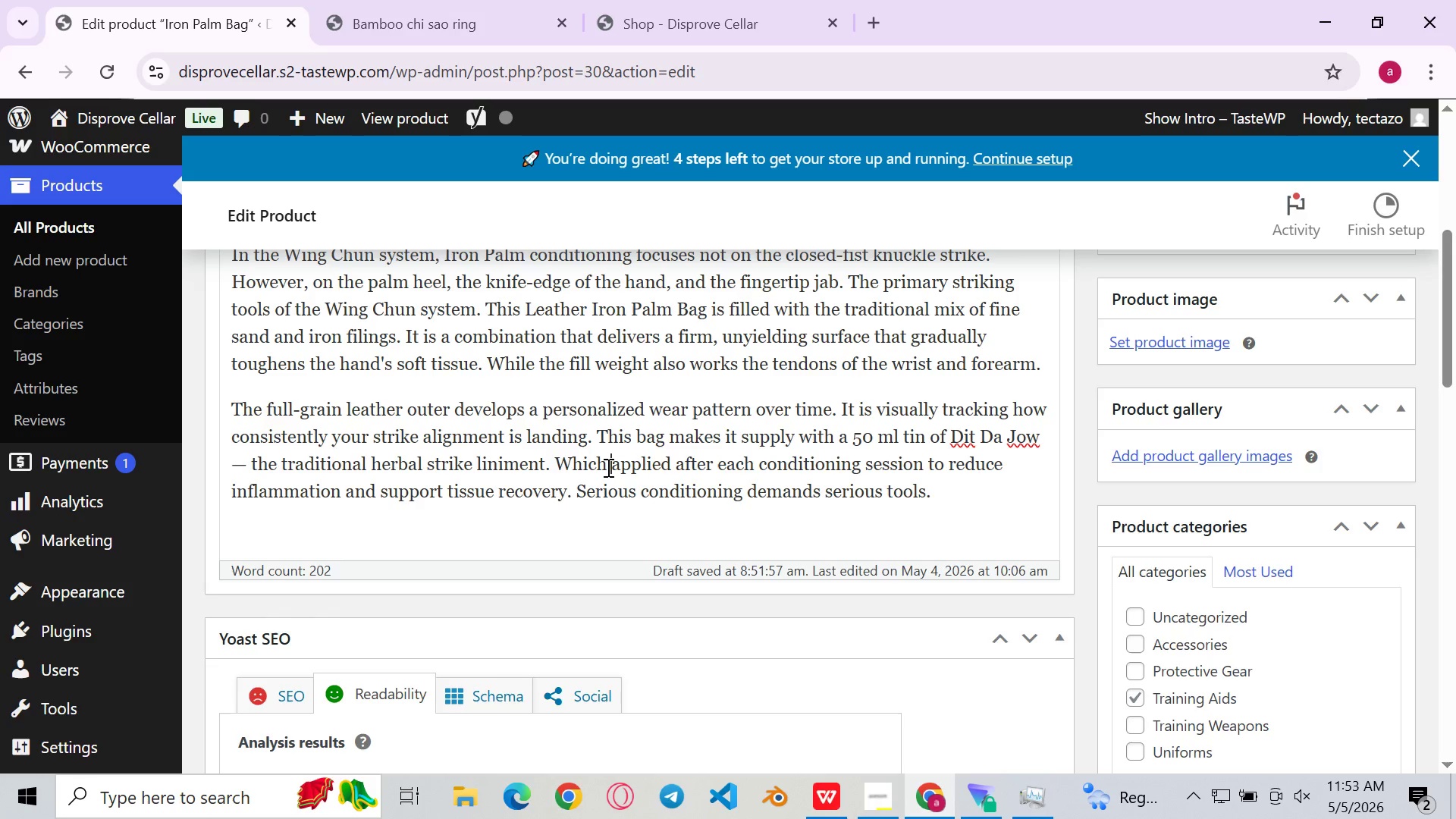 
key(Space)
 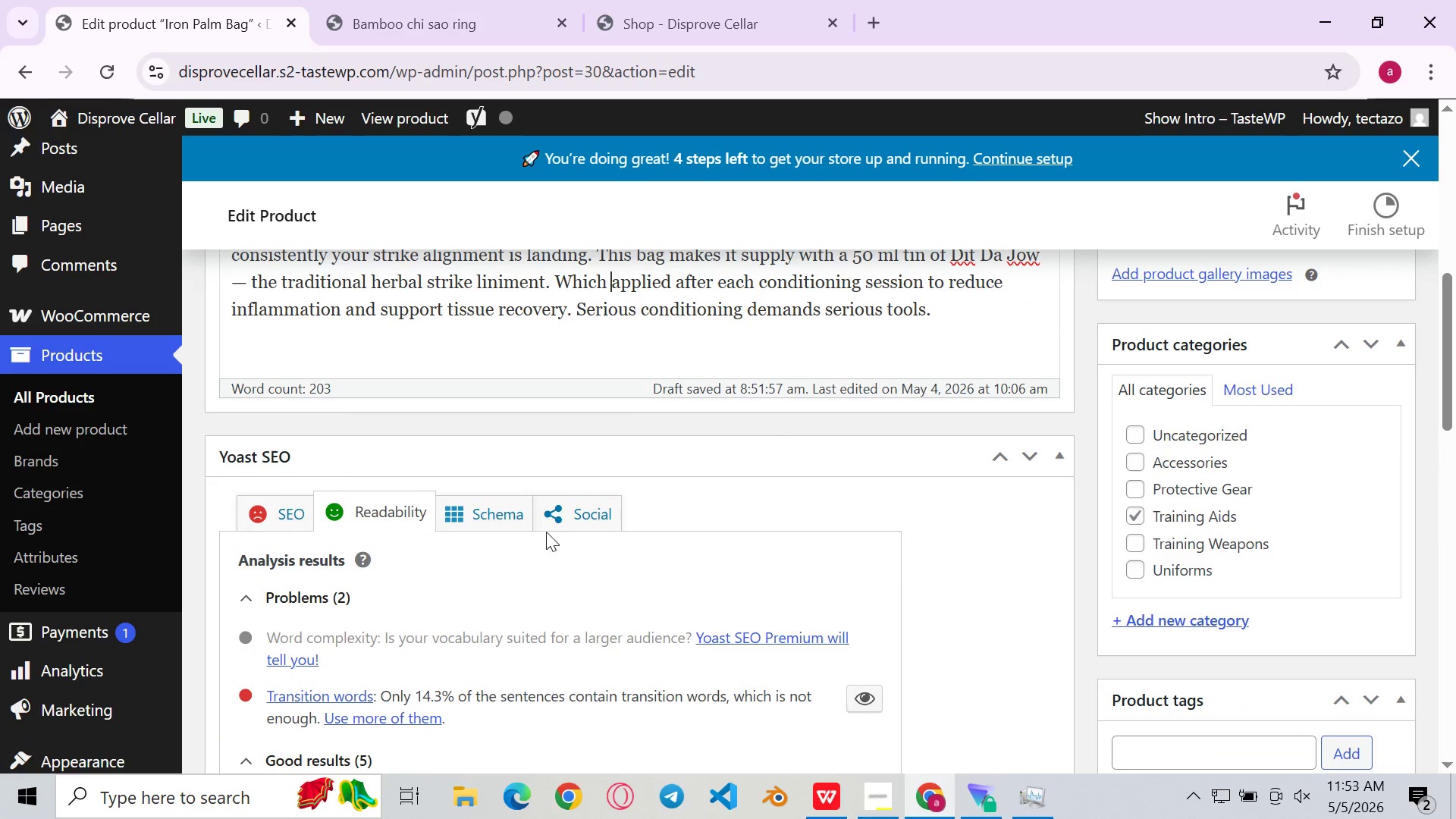 
wait(7.08)
 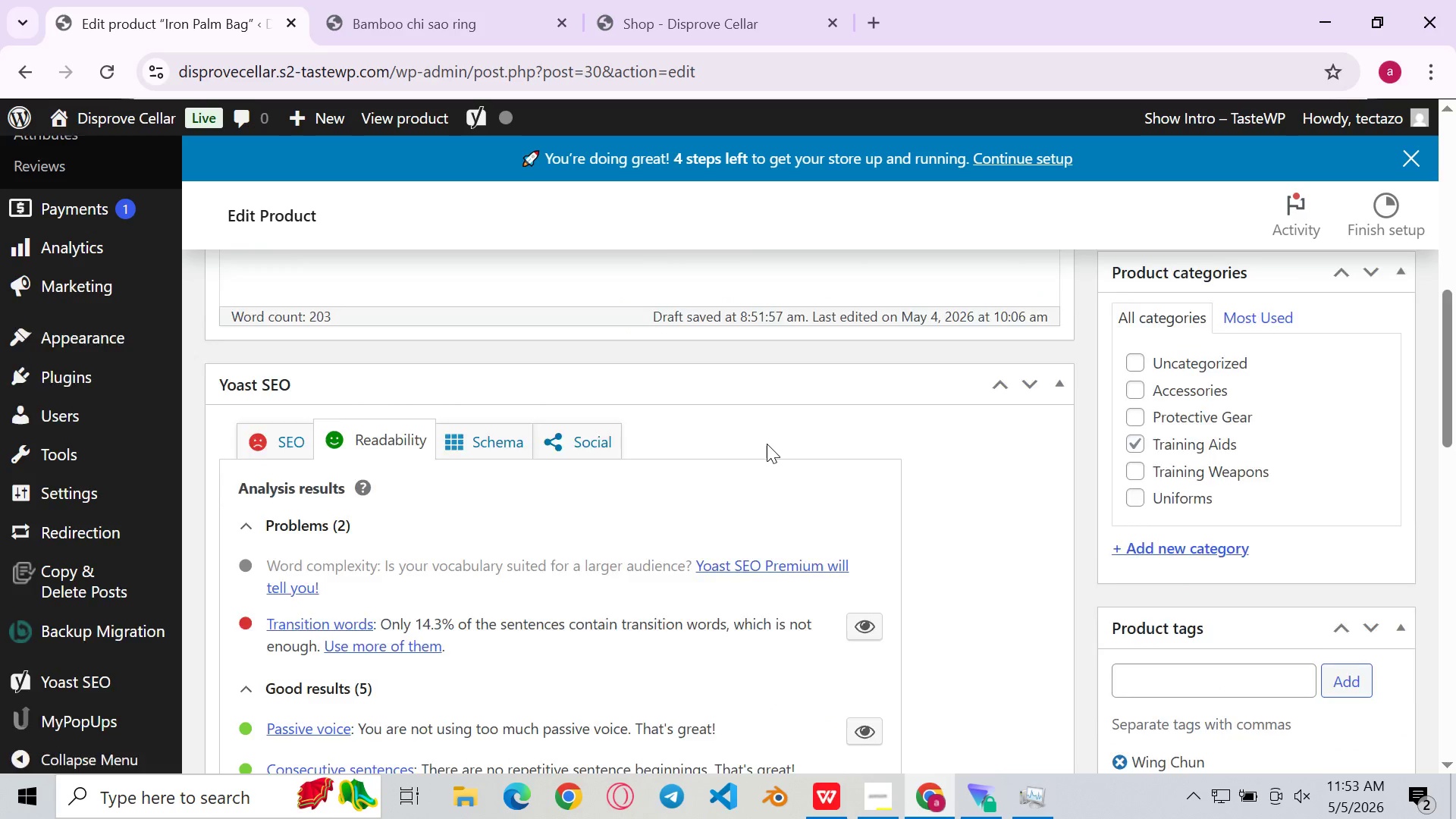 
left_click([267, 521])
 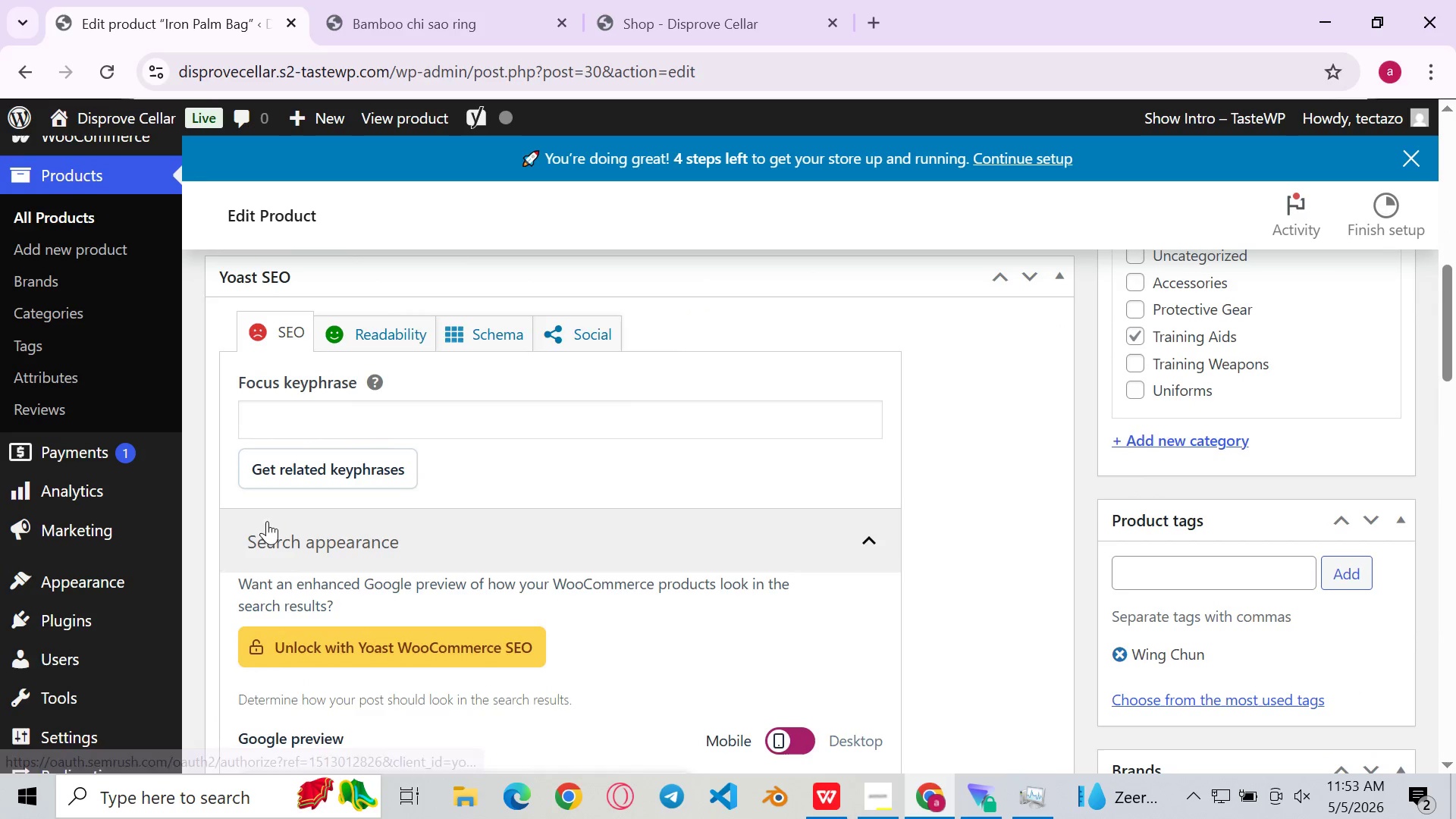 
left_click([384, 426])
 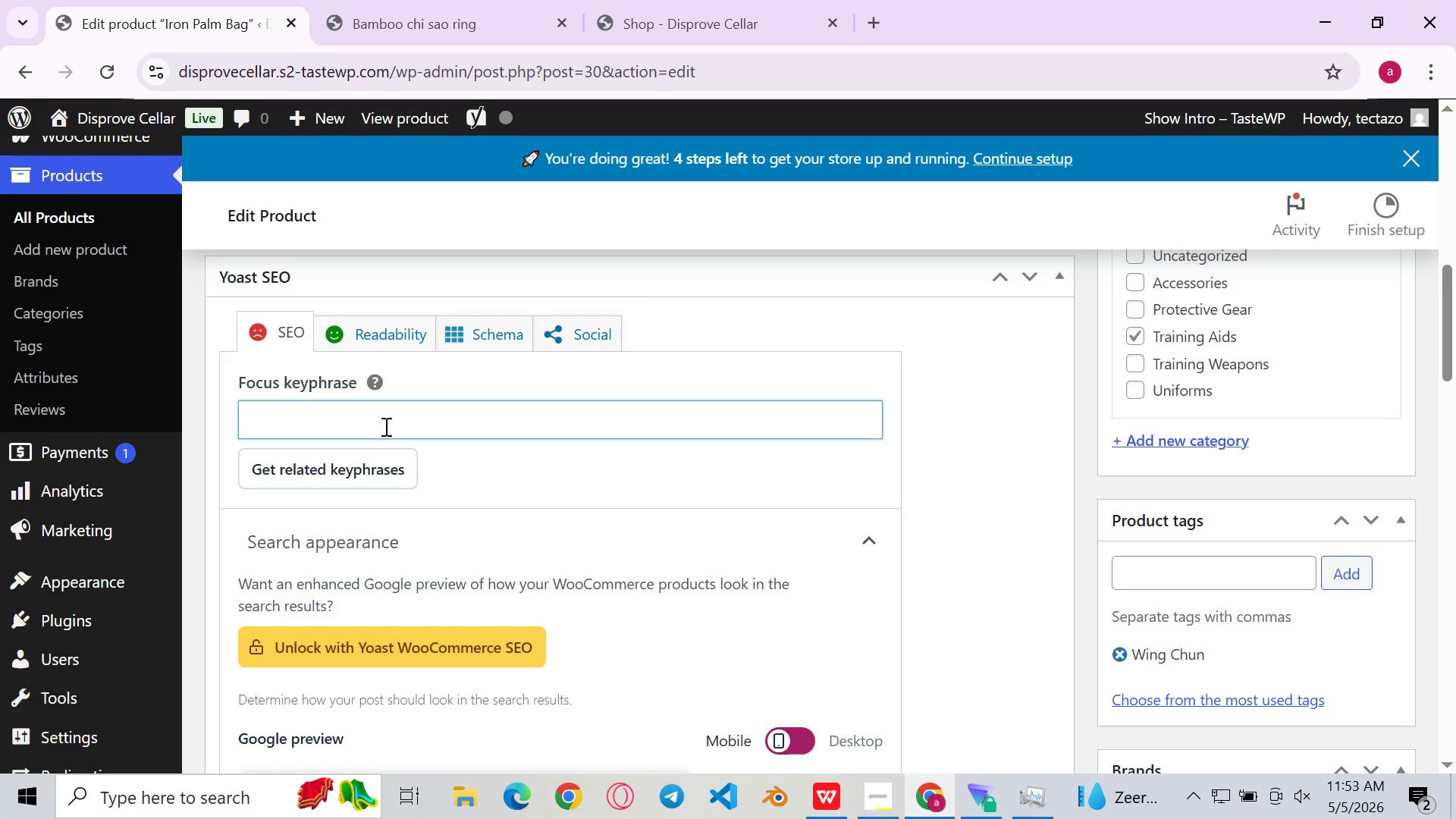 
wait(5.42)
 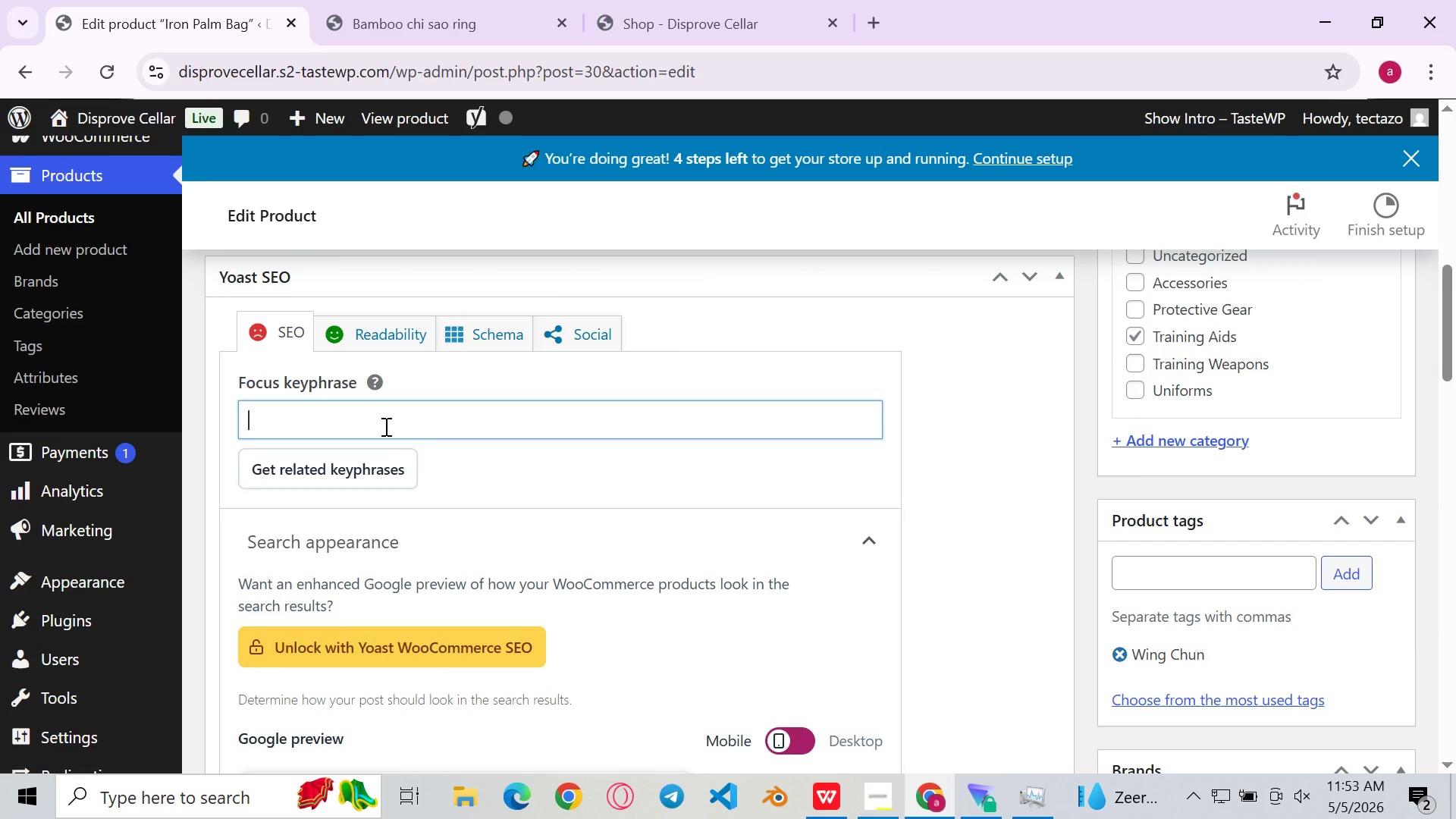 
type(Wing Chun Iron)
 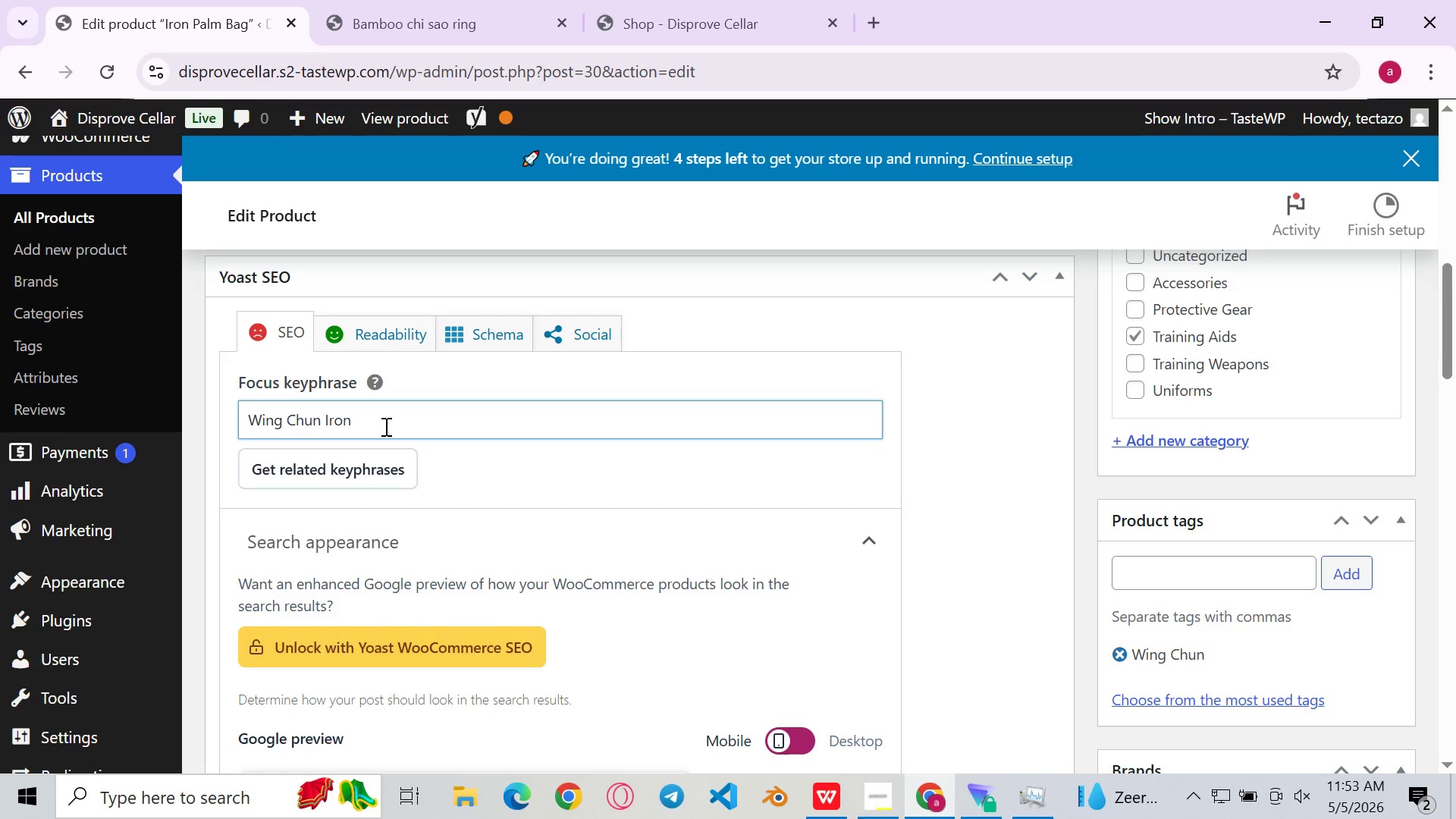 
key(Backspace)
key(Backspace)
key(Backspace)
key(Backspace)
type(irn)
key(Backspace)
type(on palm bag)
 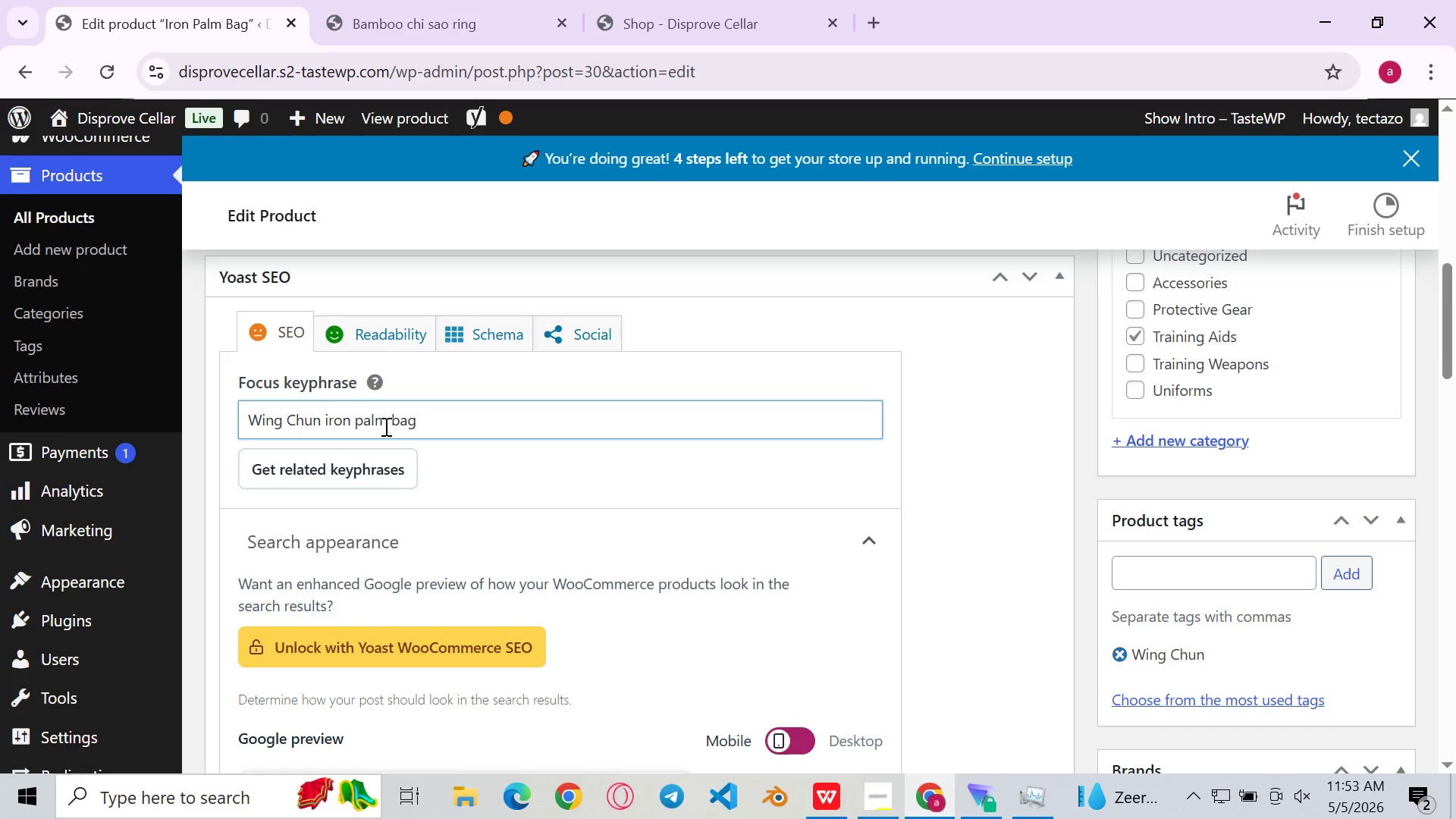 
wait(12.2)
 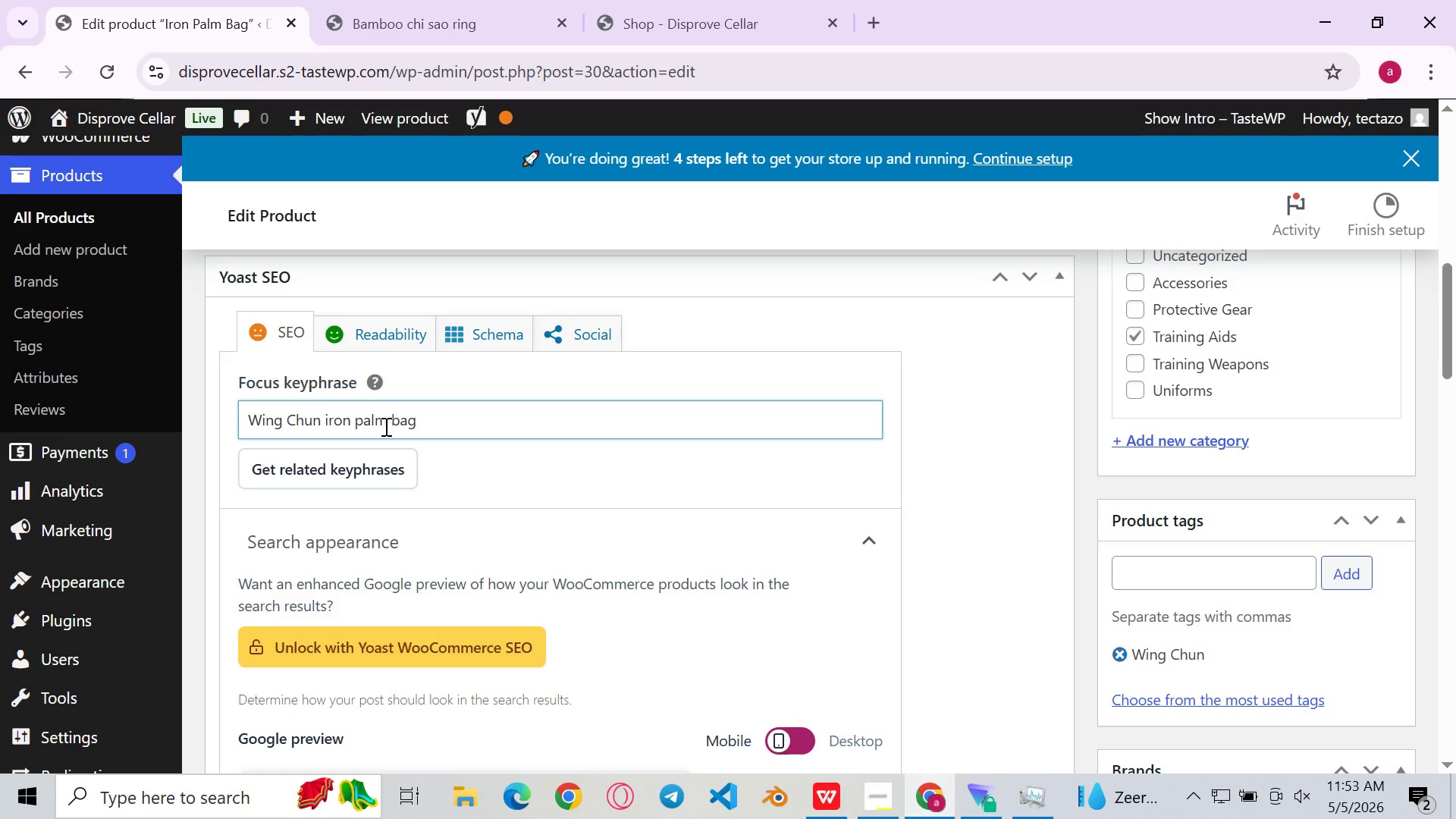 
left_click([384, 426])
 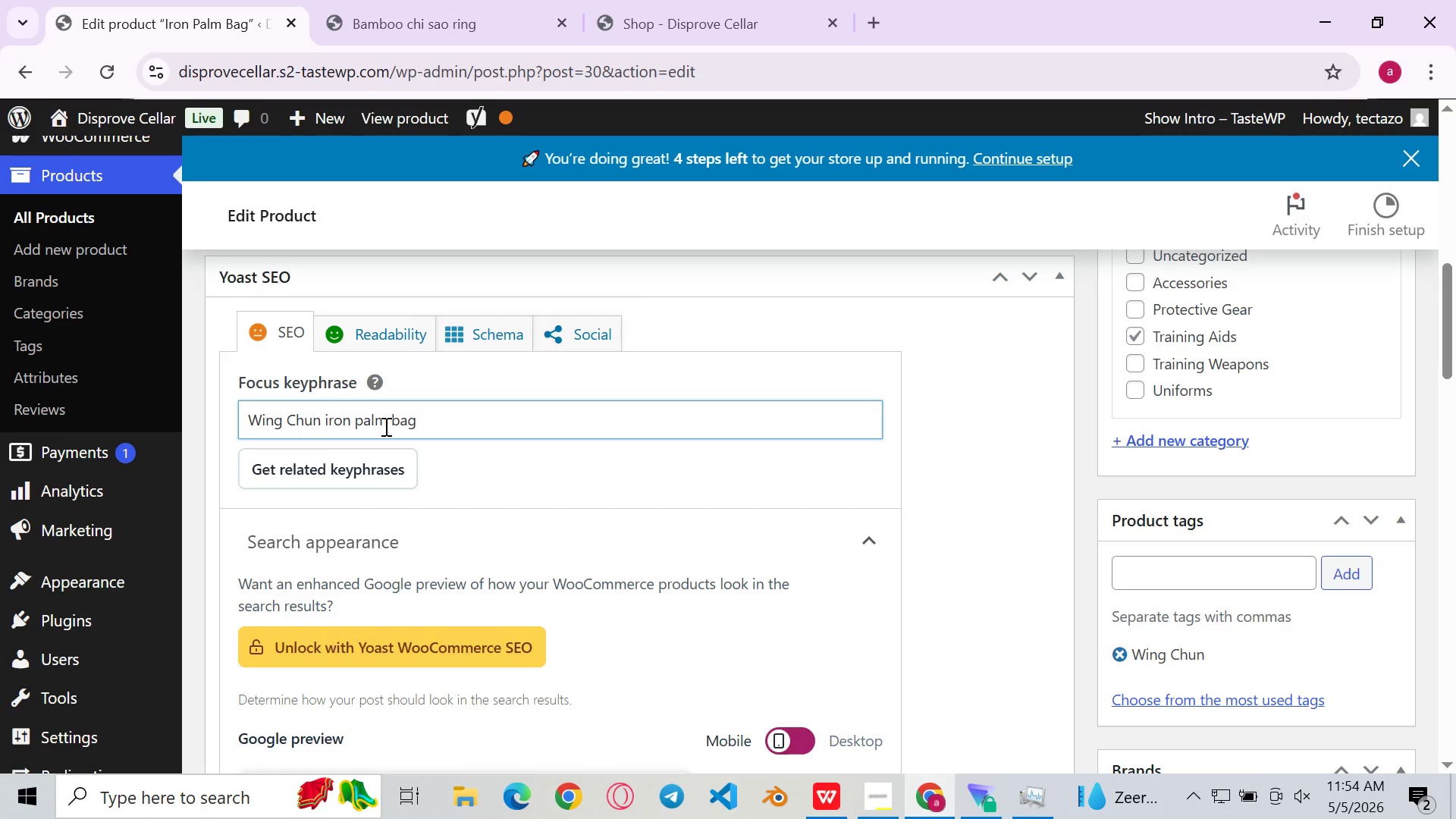 
key(Backspace)
 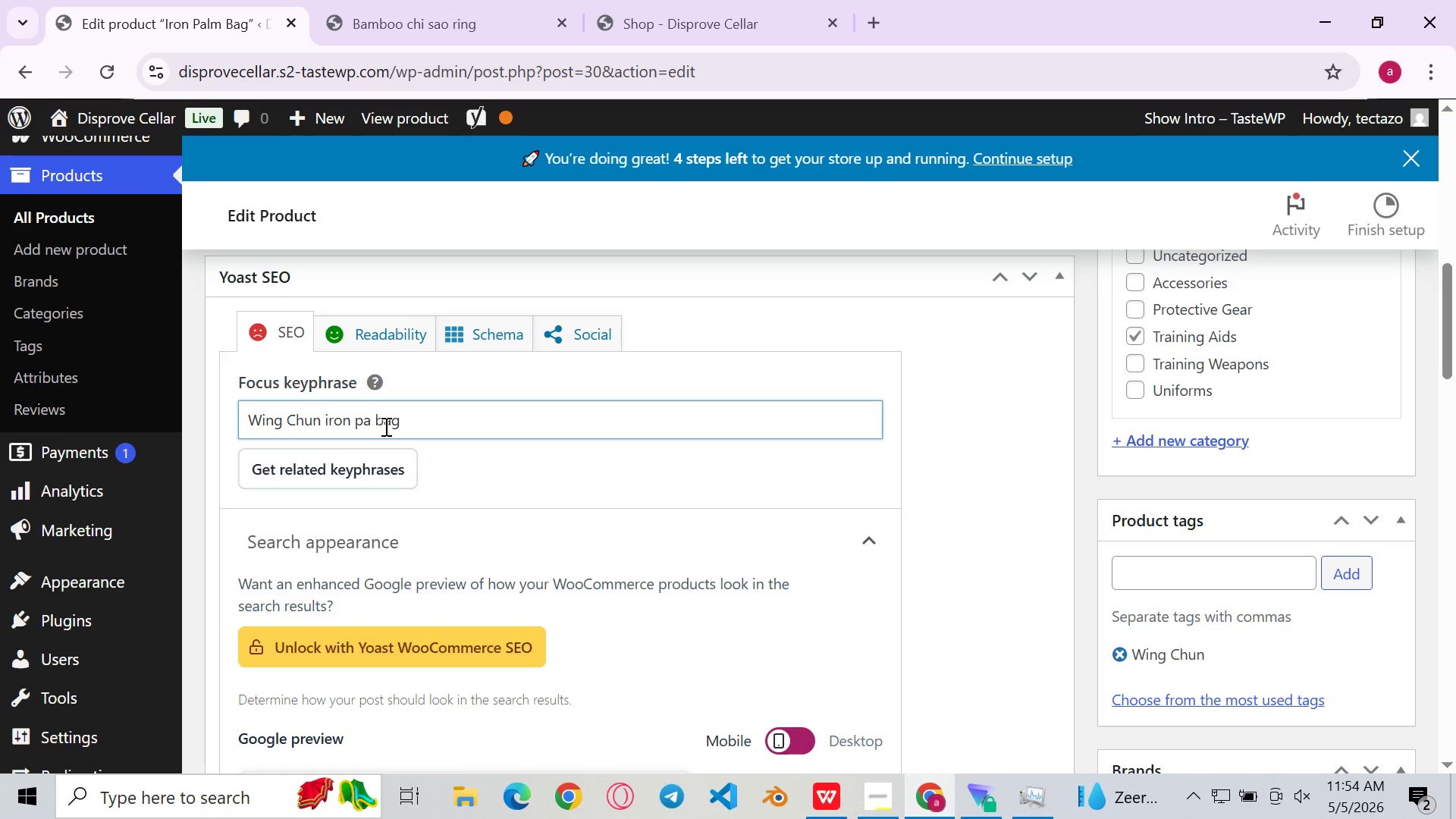 
key(Backspace)
 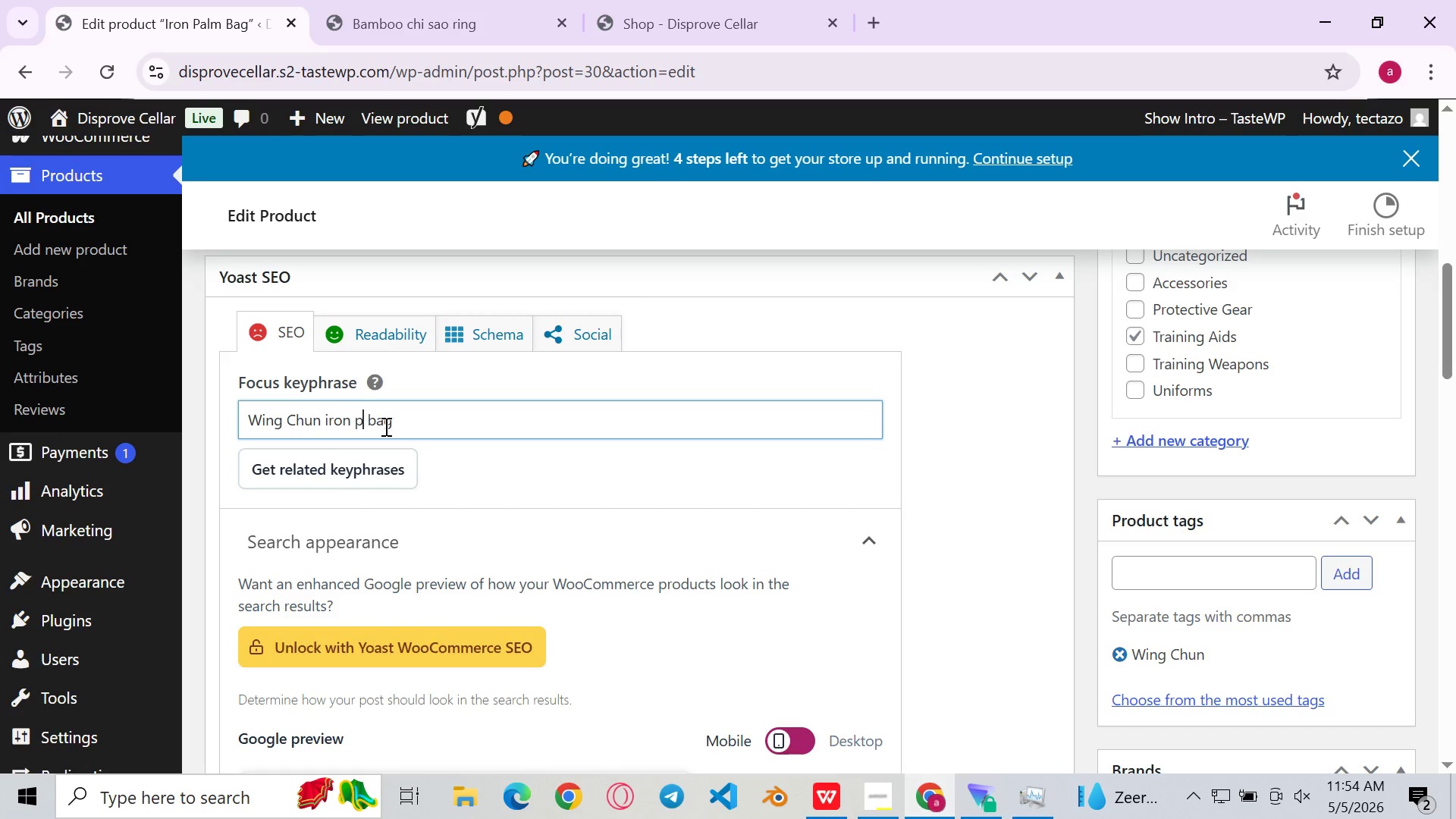 
key(Backspace)
 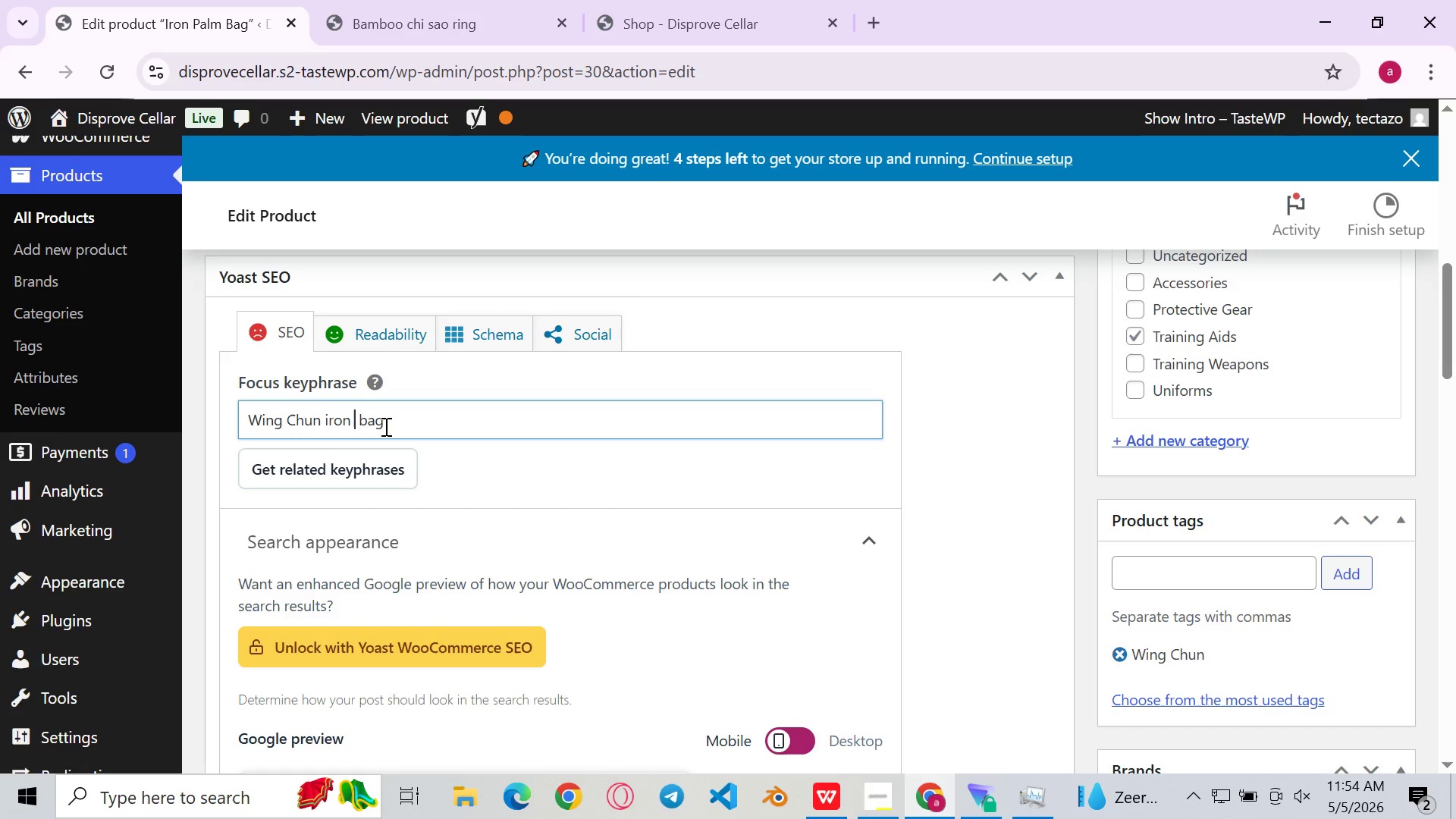 
key(Backspace)
 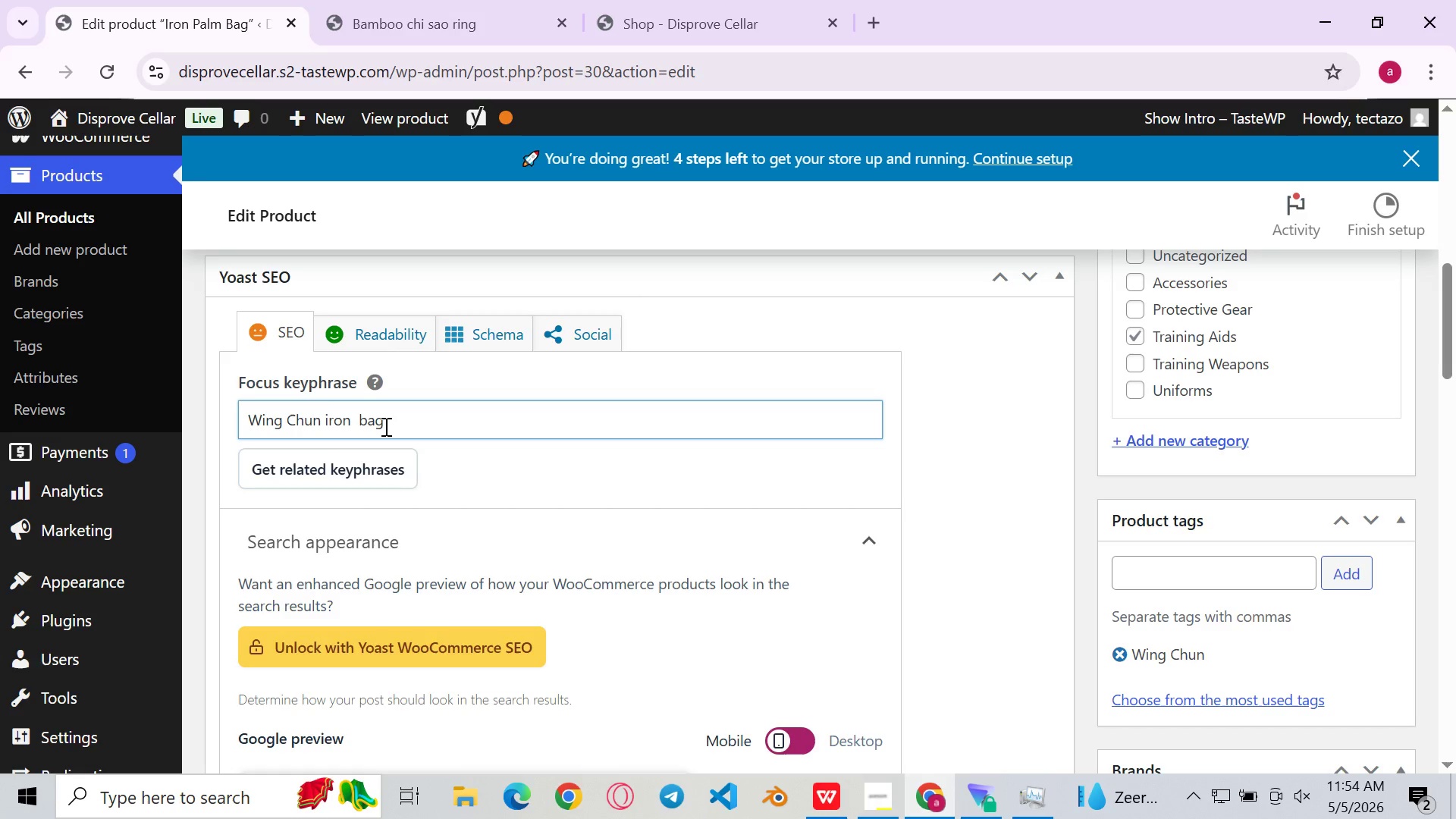 
key(P)
 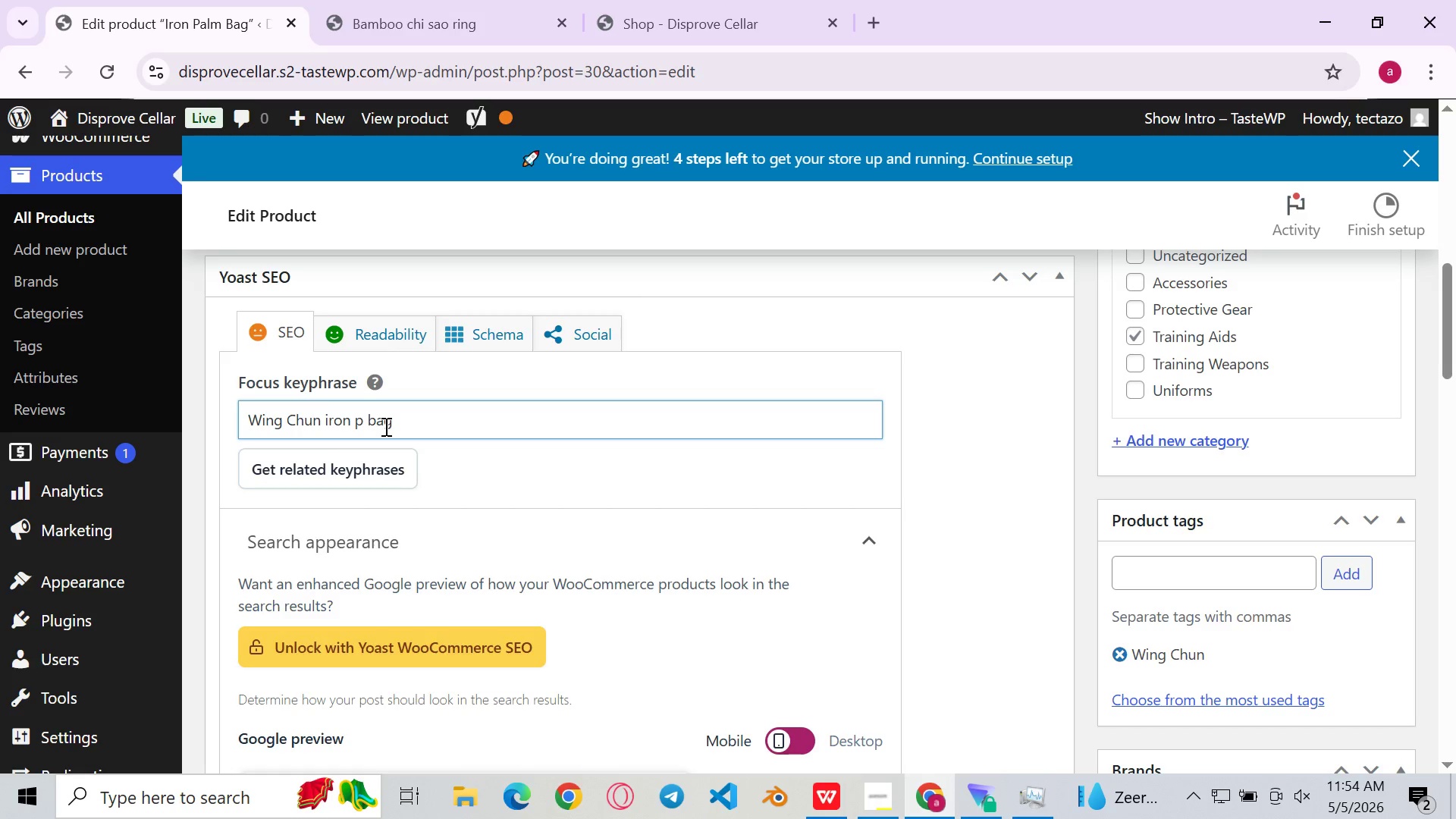 
wait(6.28)
 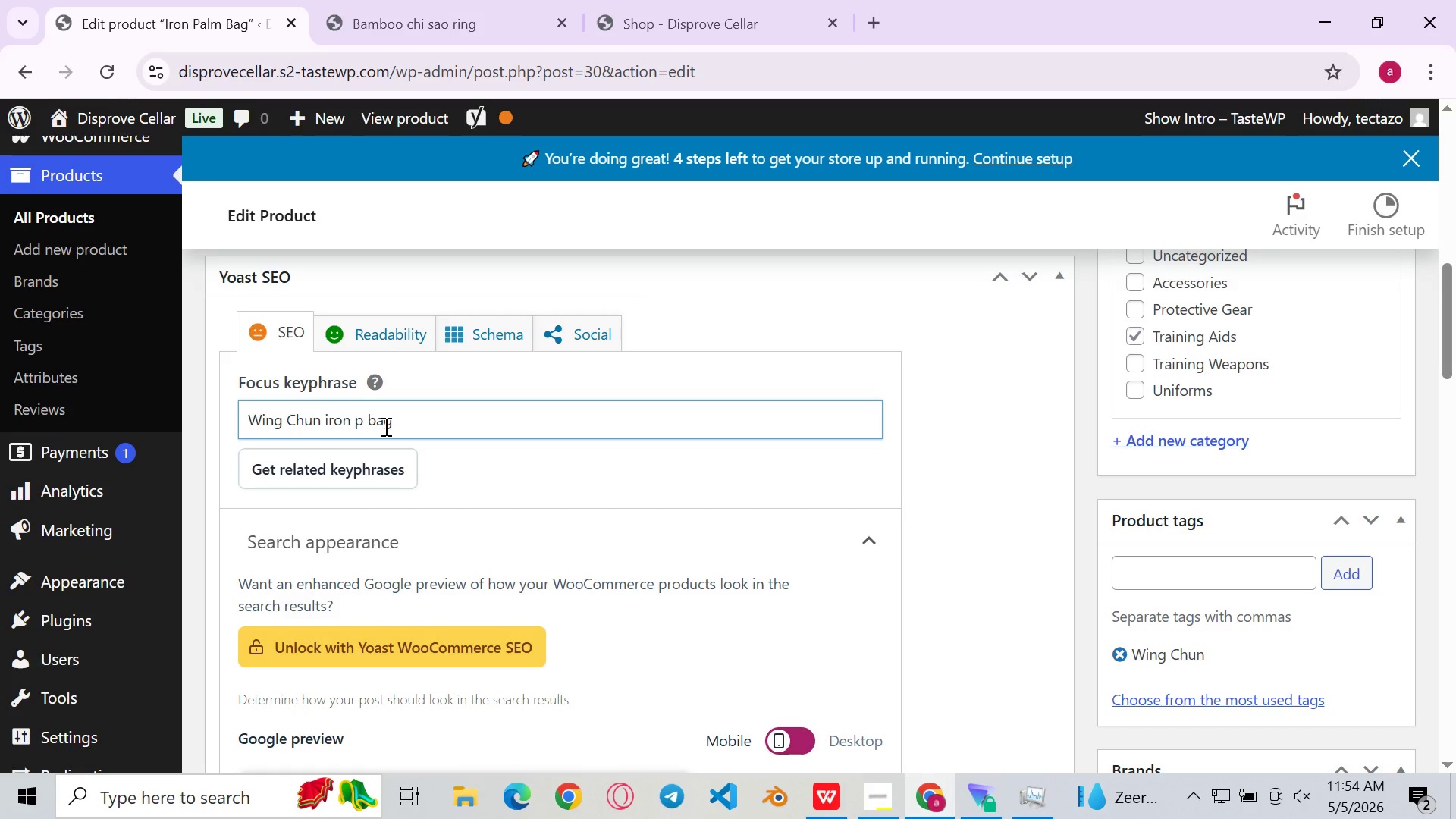 
type(alm)
 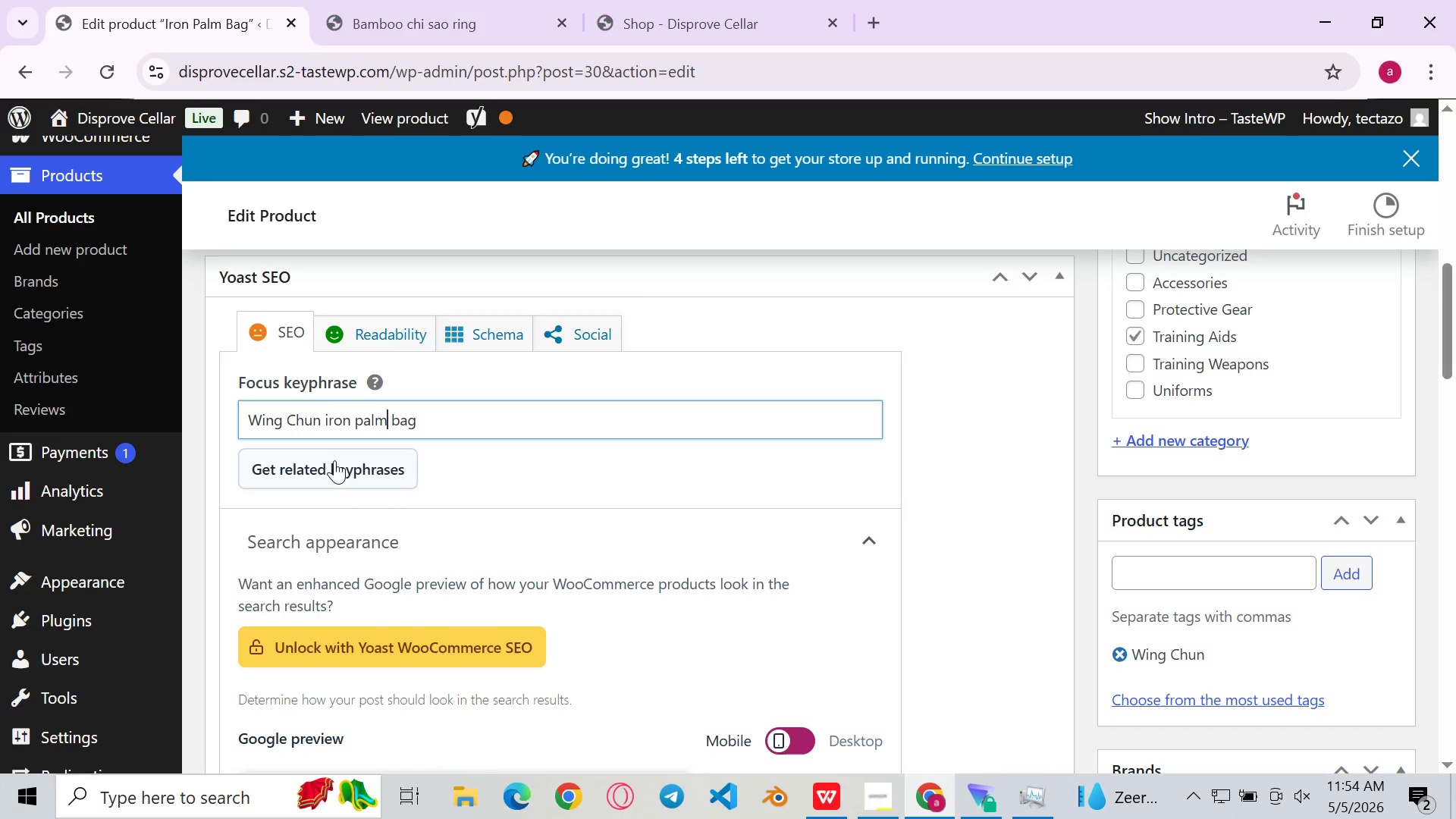 
left_click([356, 429])
 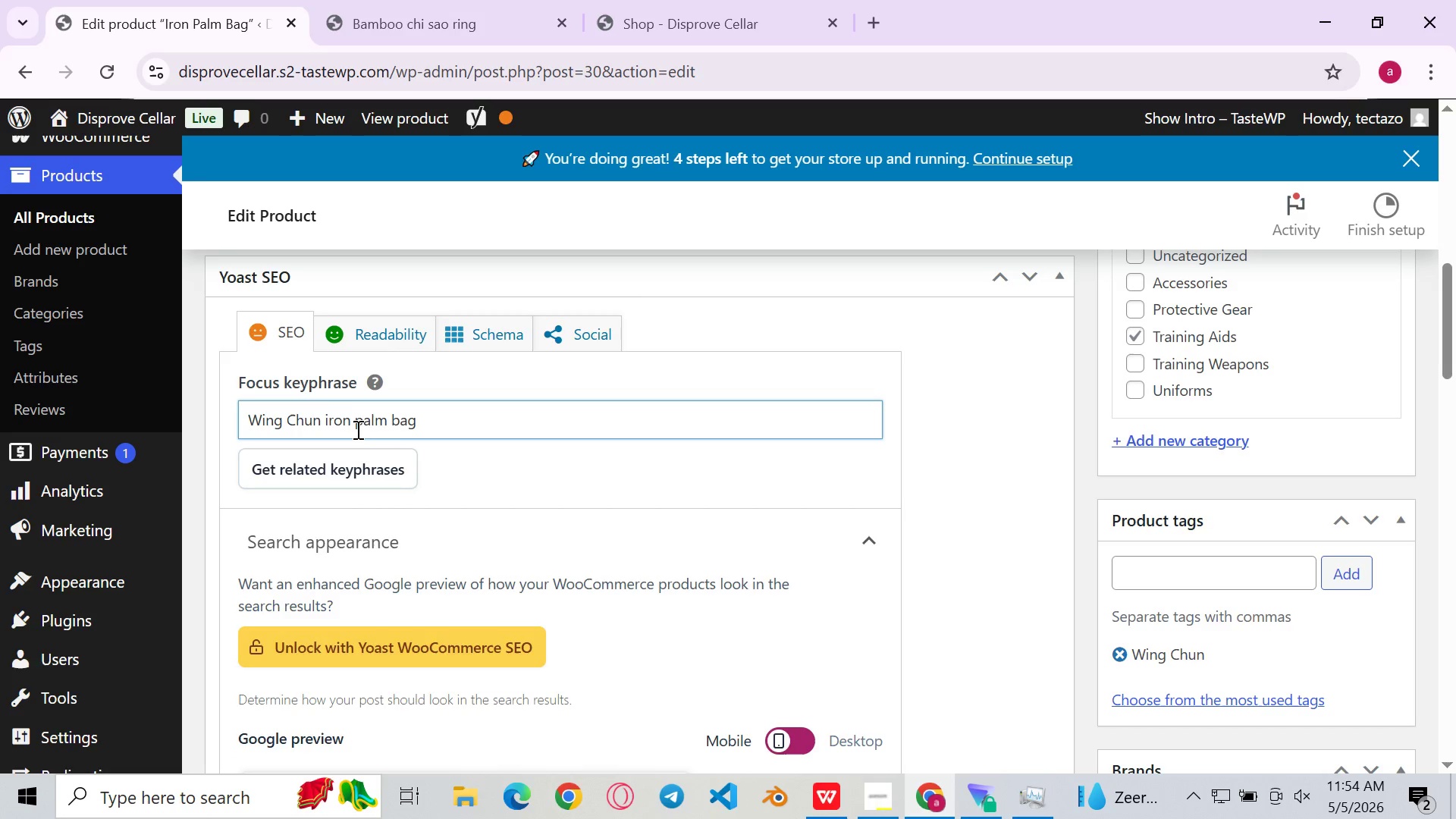 
key(Backspace)
 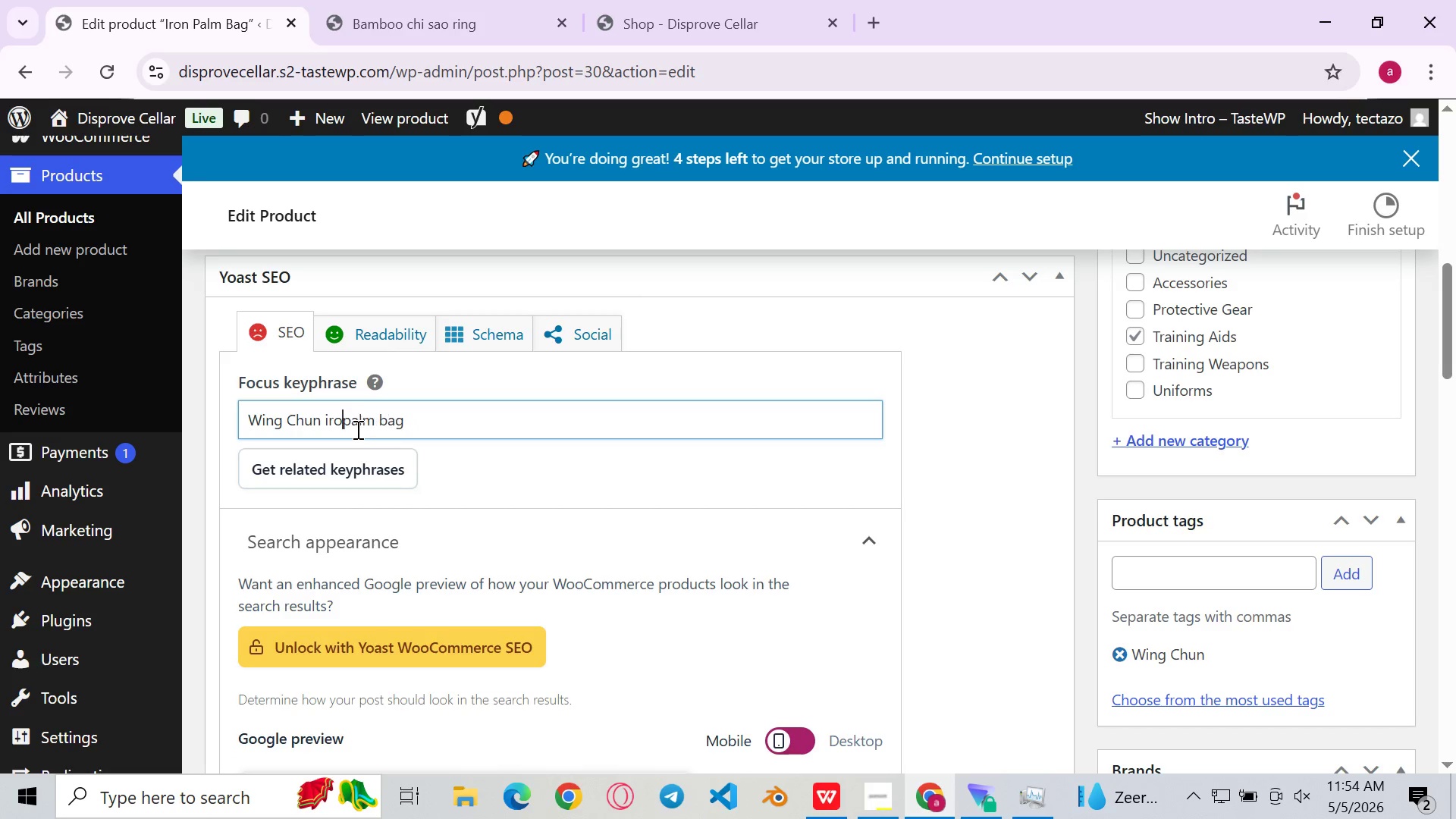 
key(Backspace)
 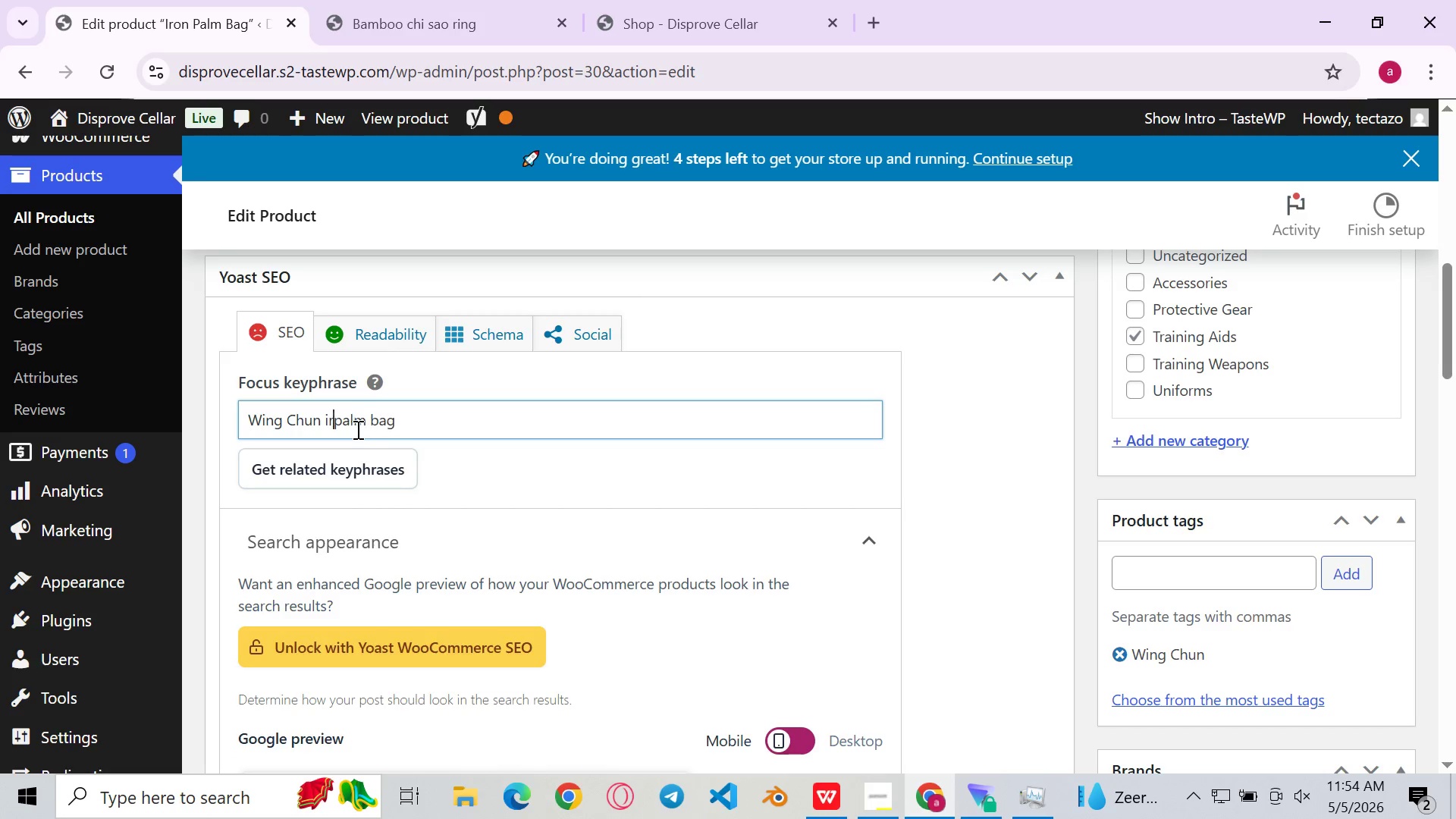 
key(Backspace)
 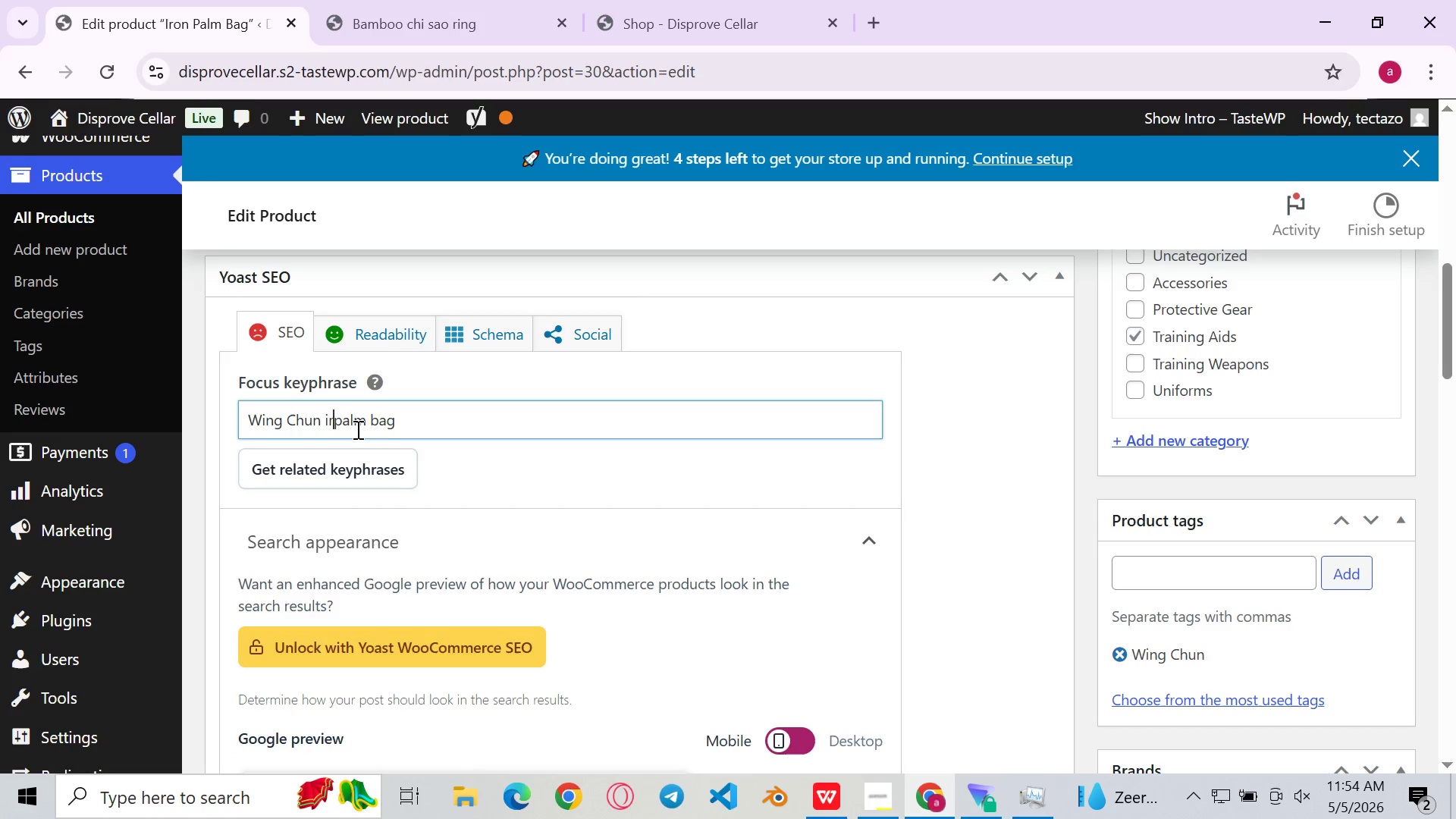 
key(Backspace)
 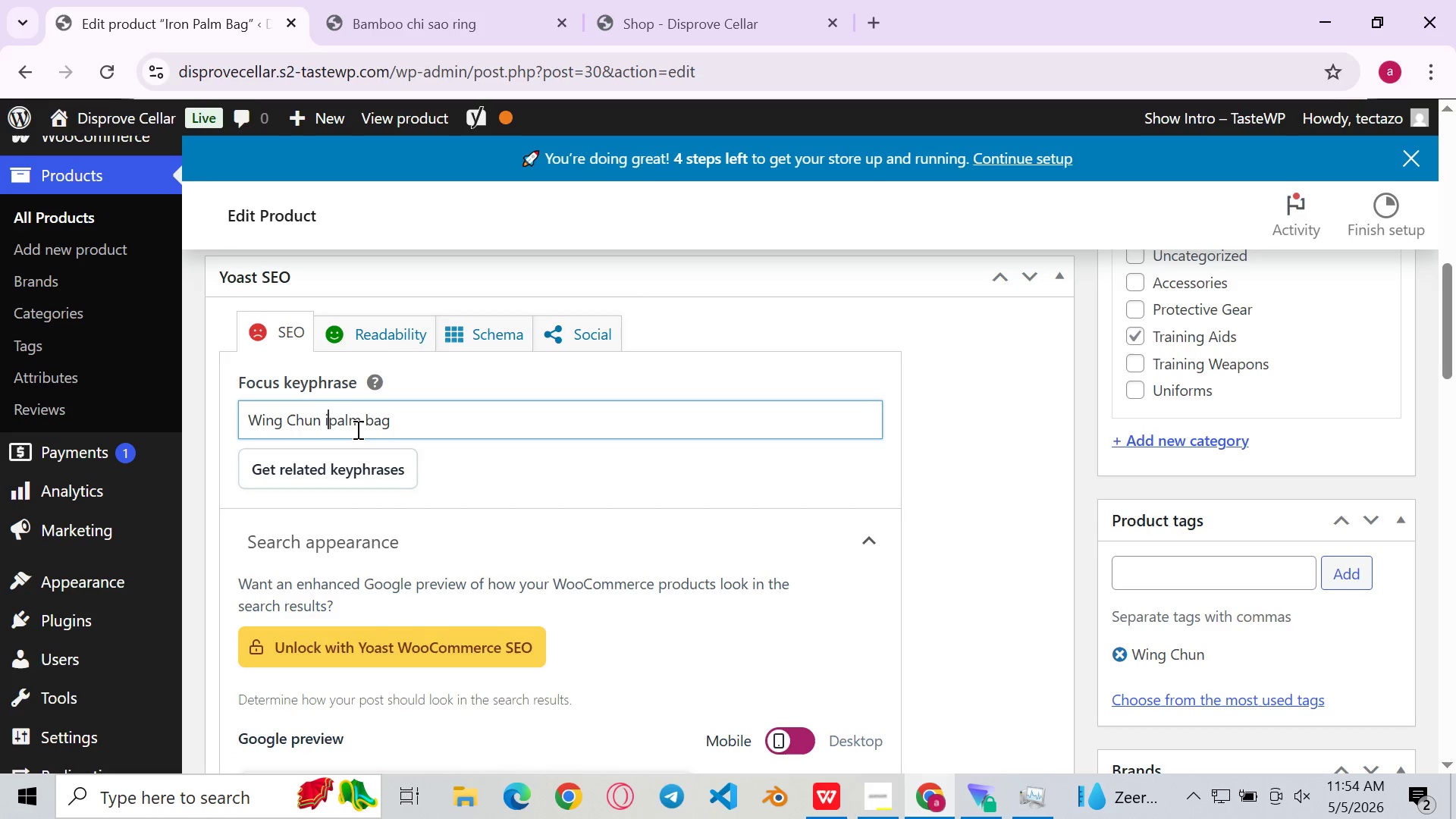 
key(Backspace)
 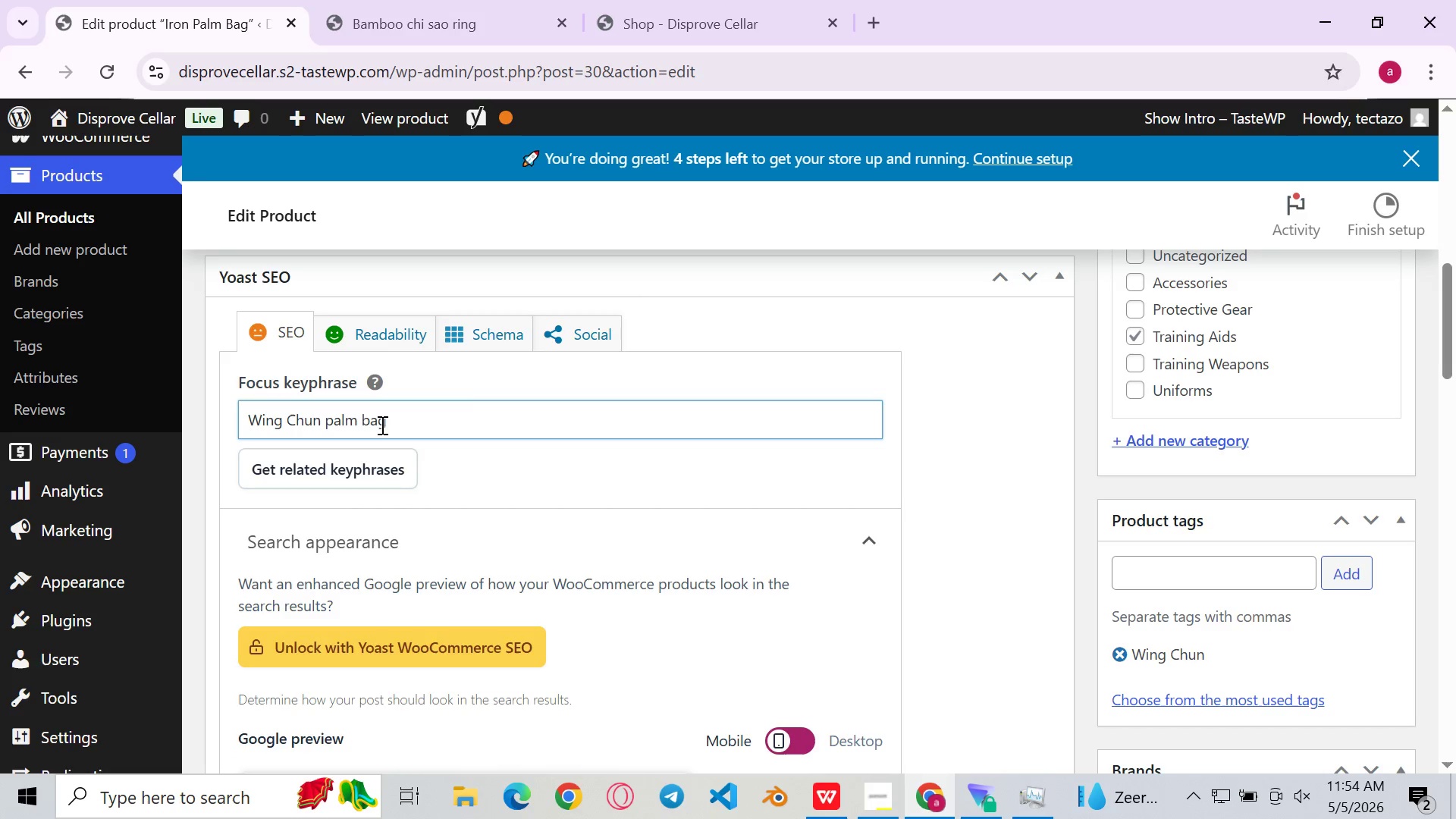 
left_click([455, 422])
 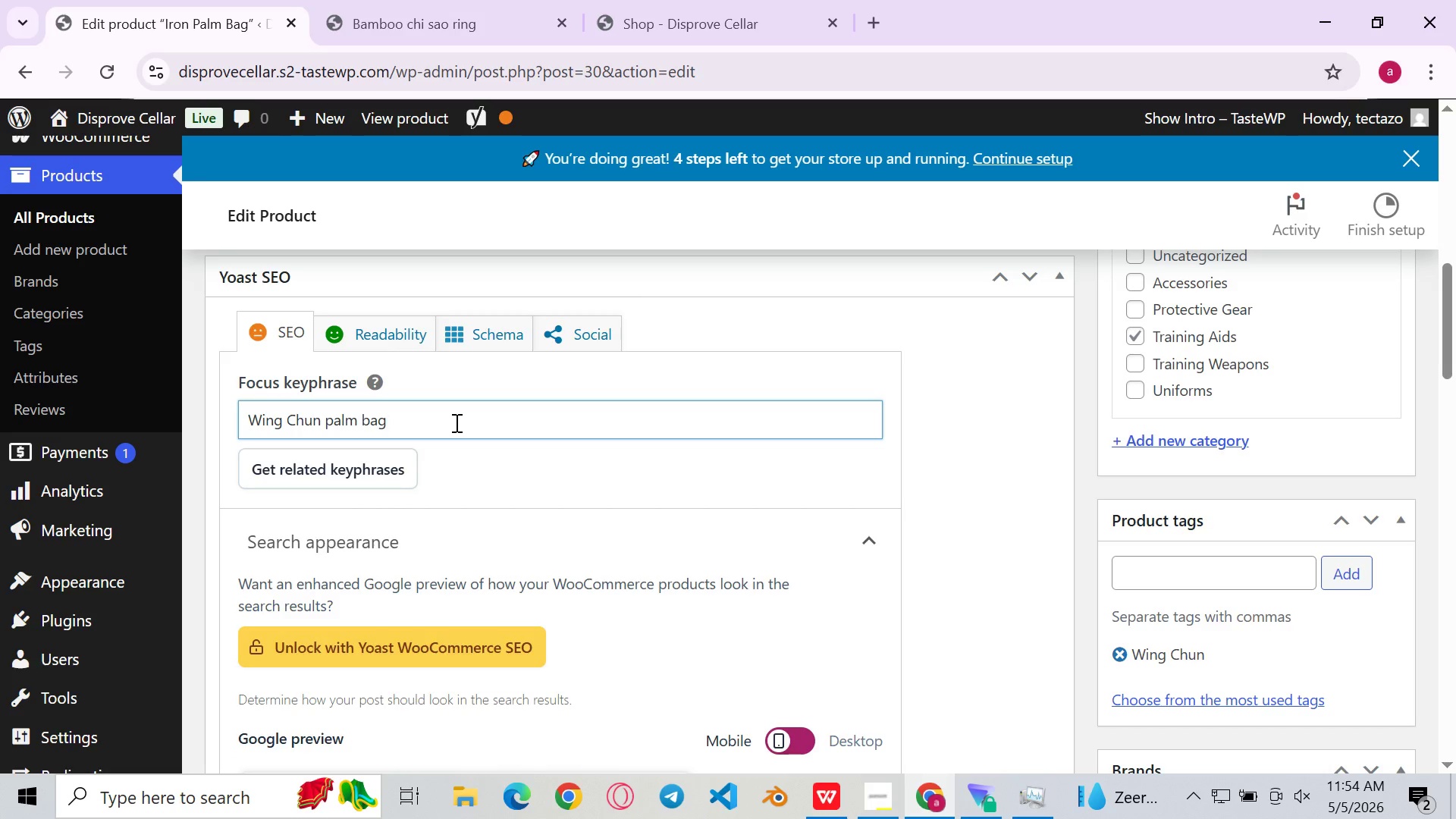 
key(Control+A)
 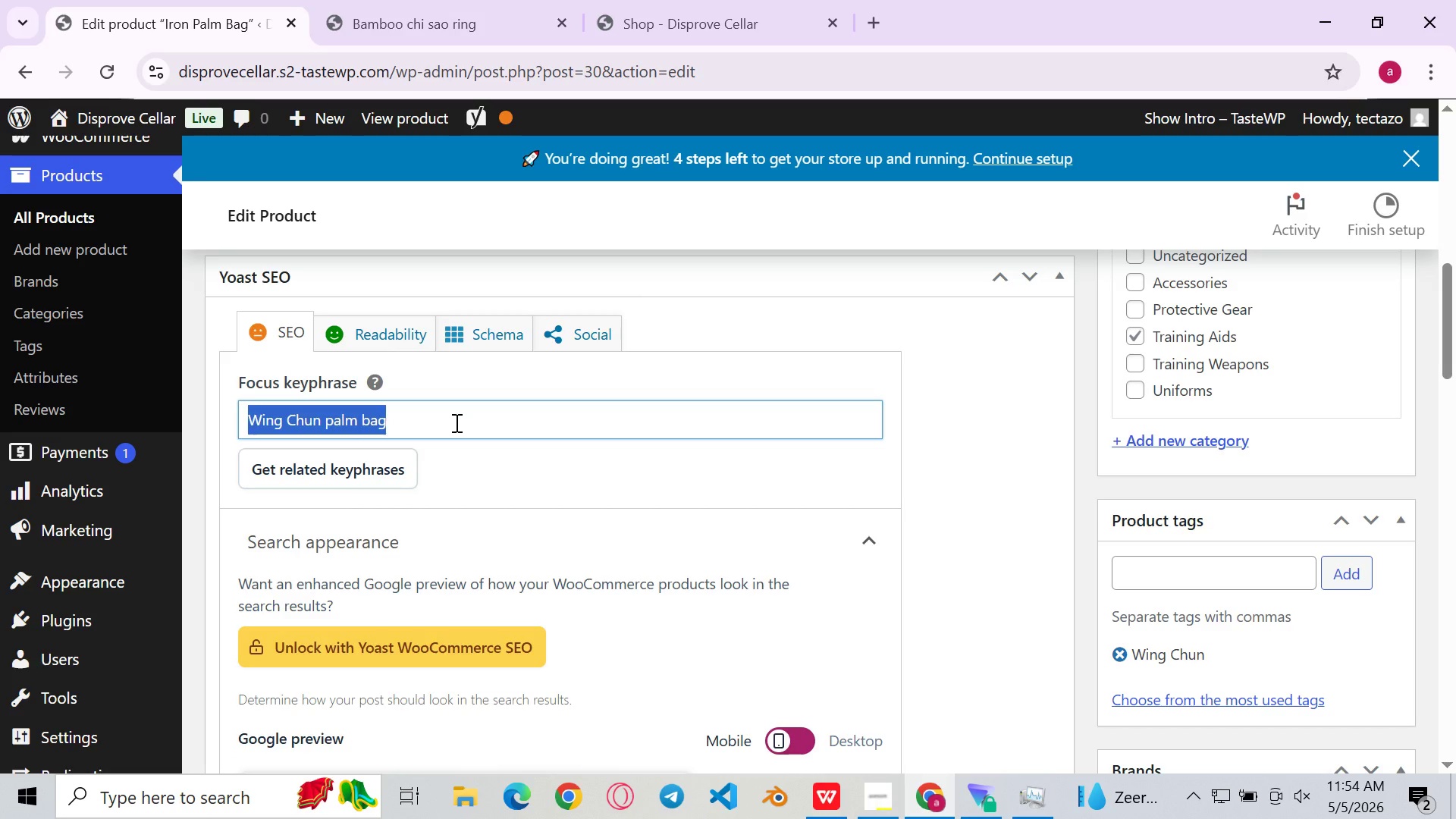 
key(Control+C)
 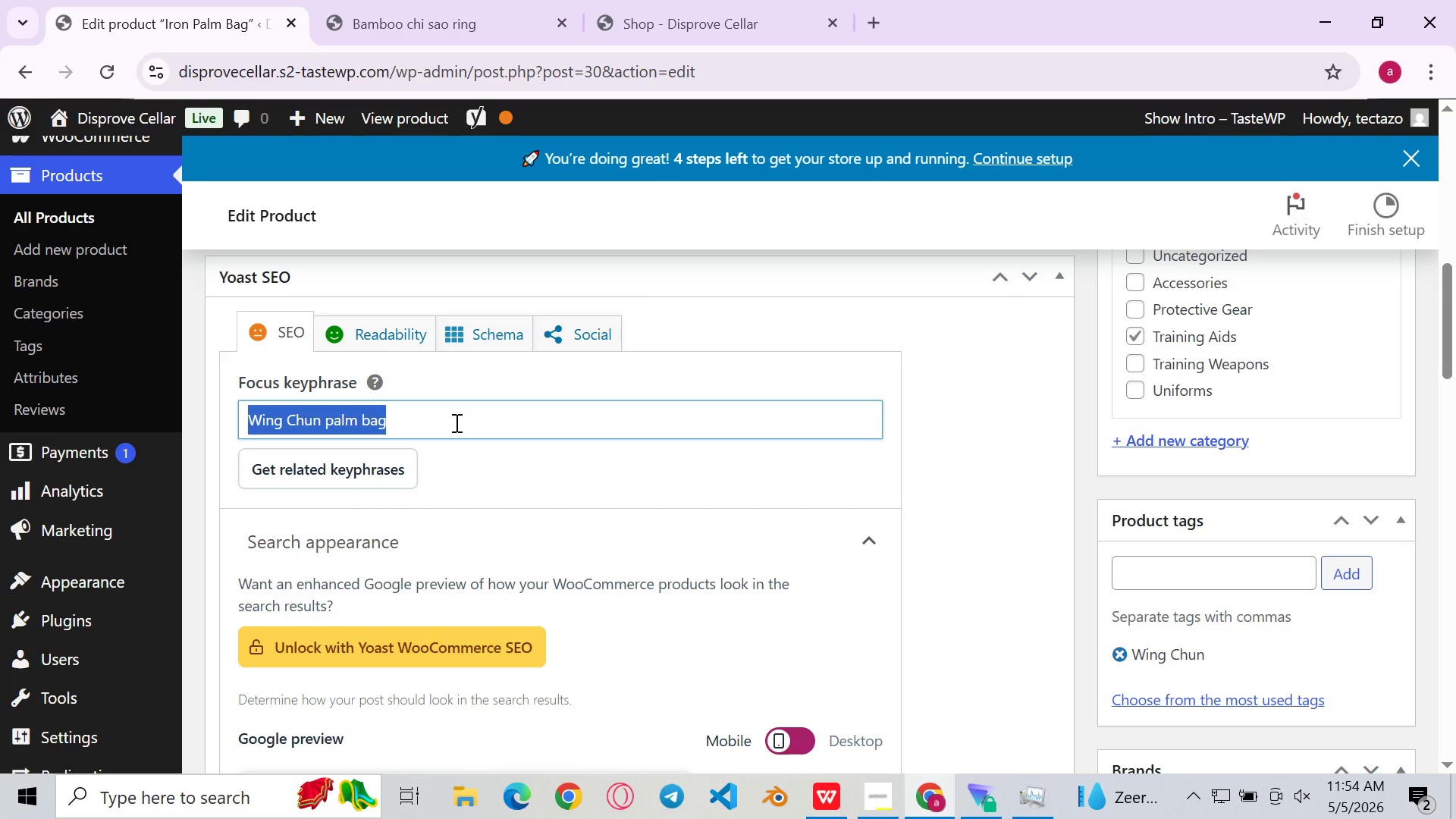 
key(Control+C)
 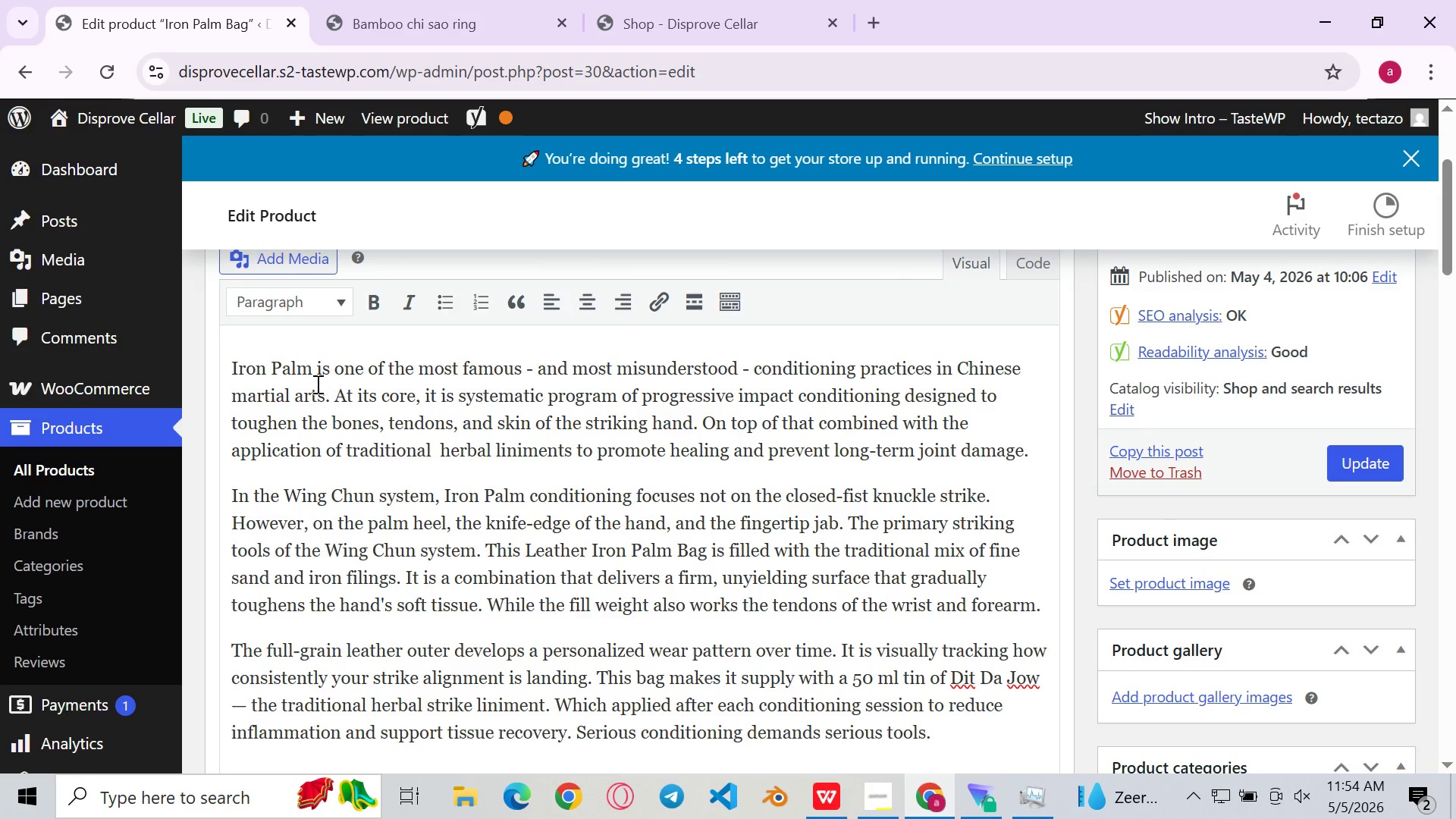 
left_click_drag(start_coordinate=[312, 378], to_coordinate=[226, 378])
 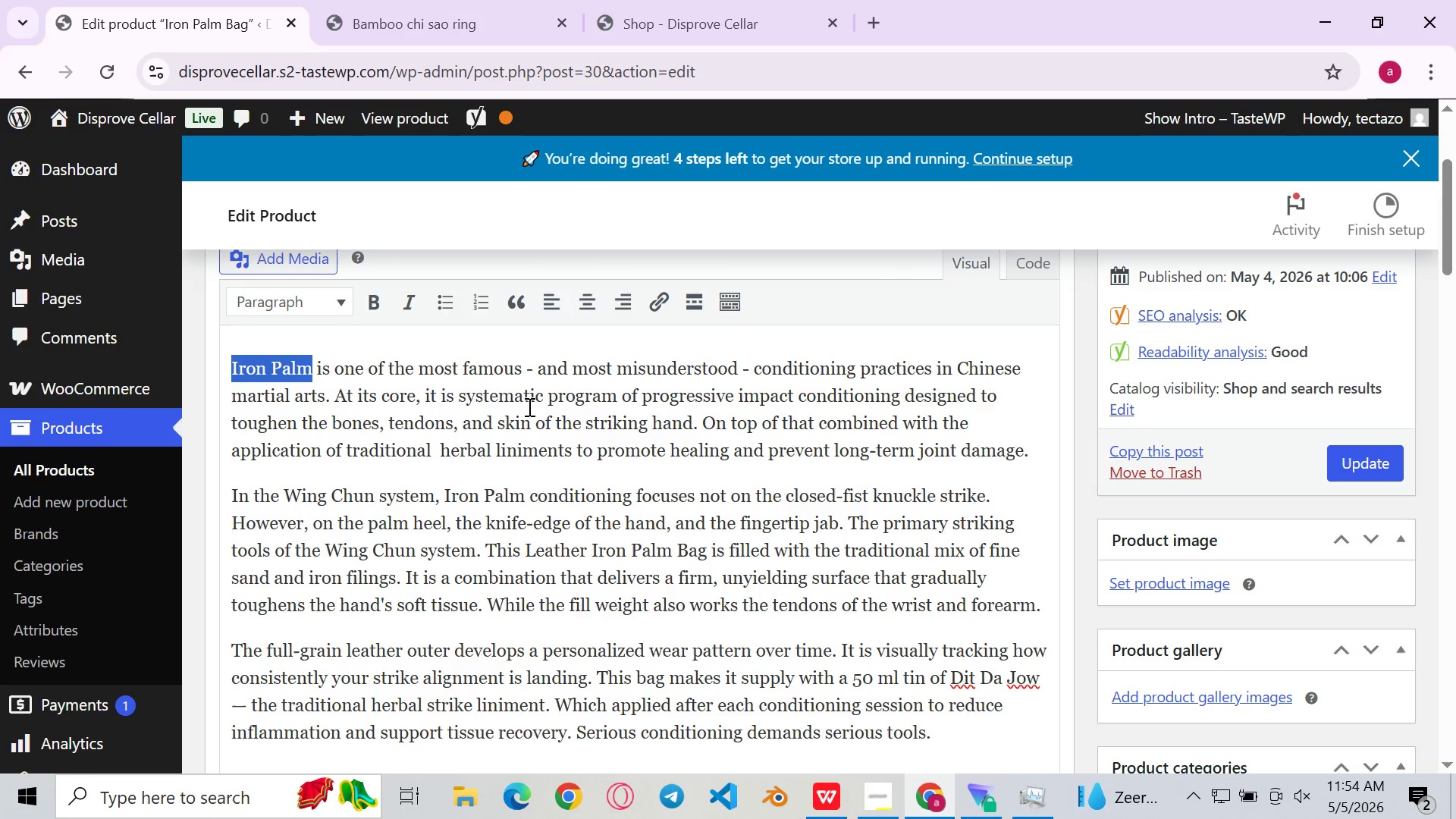 
left_click([553, 406])
 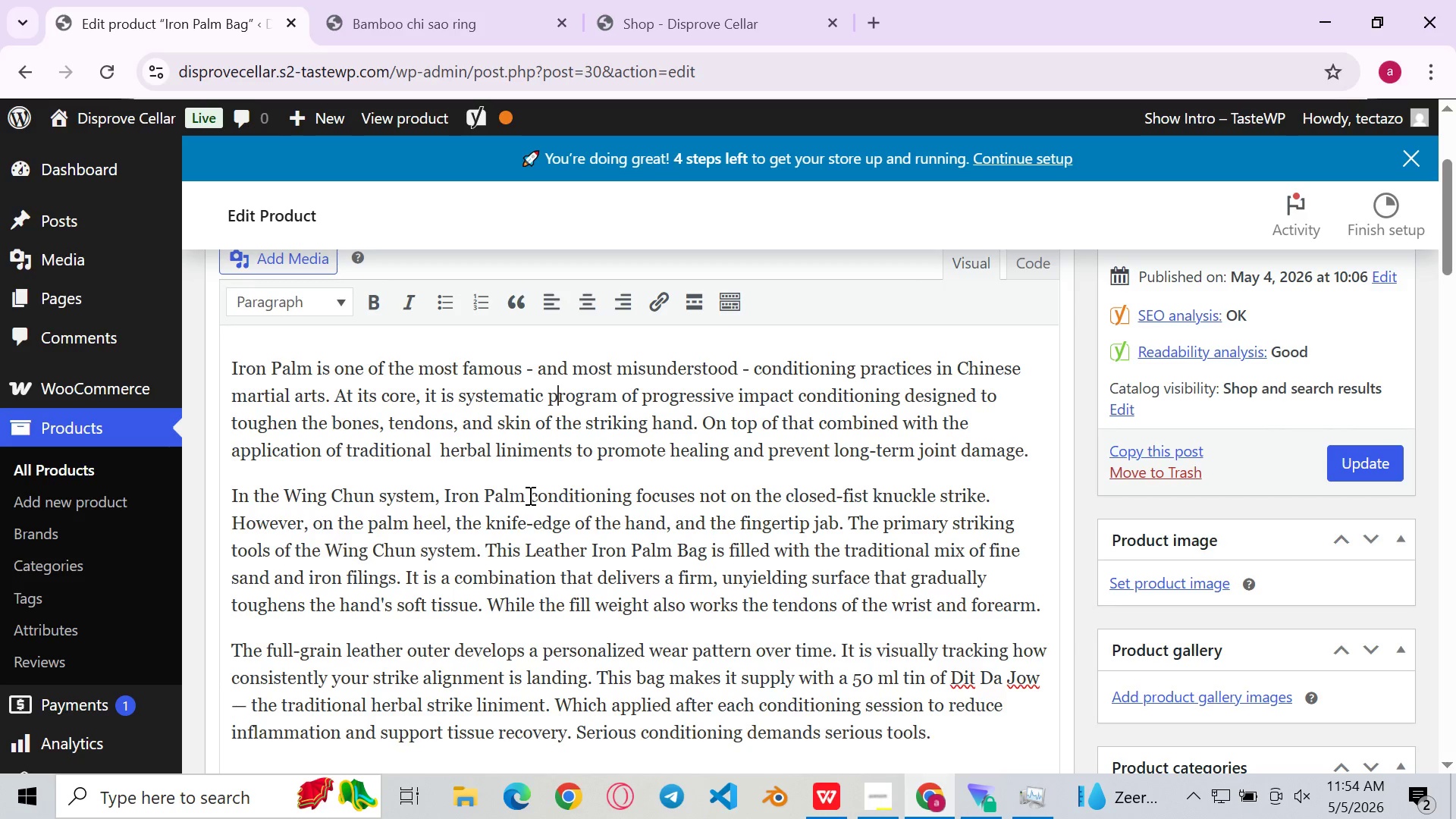 
wait(5.77)
 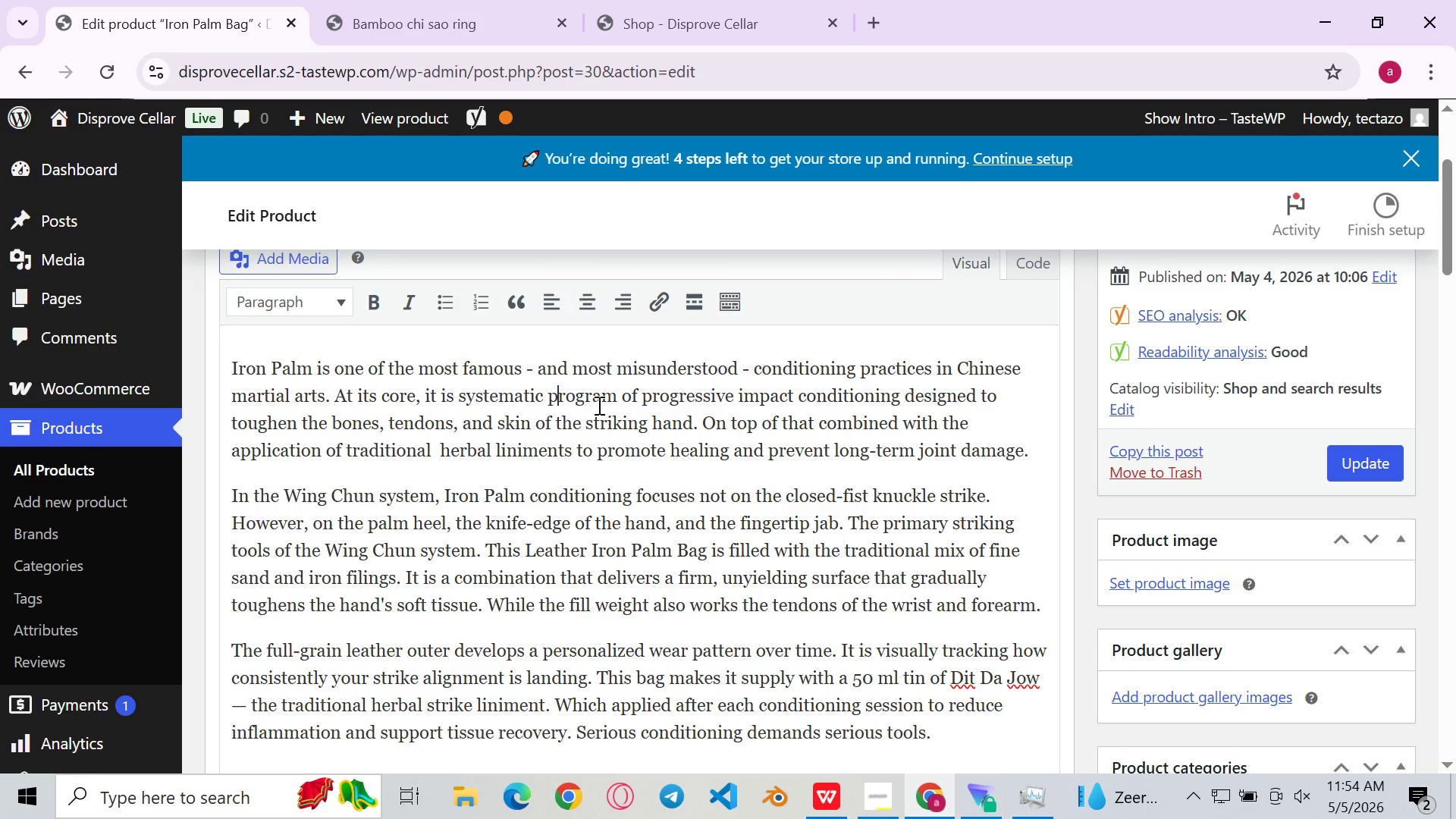 
left_click_drag(start_coordinate=[527, 495], to_coordinate=[439, 496])
 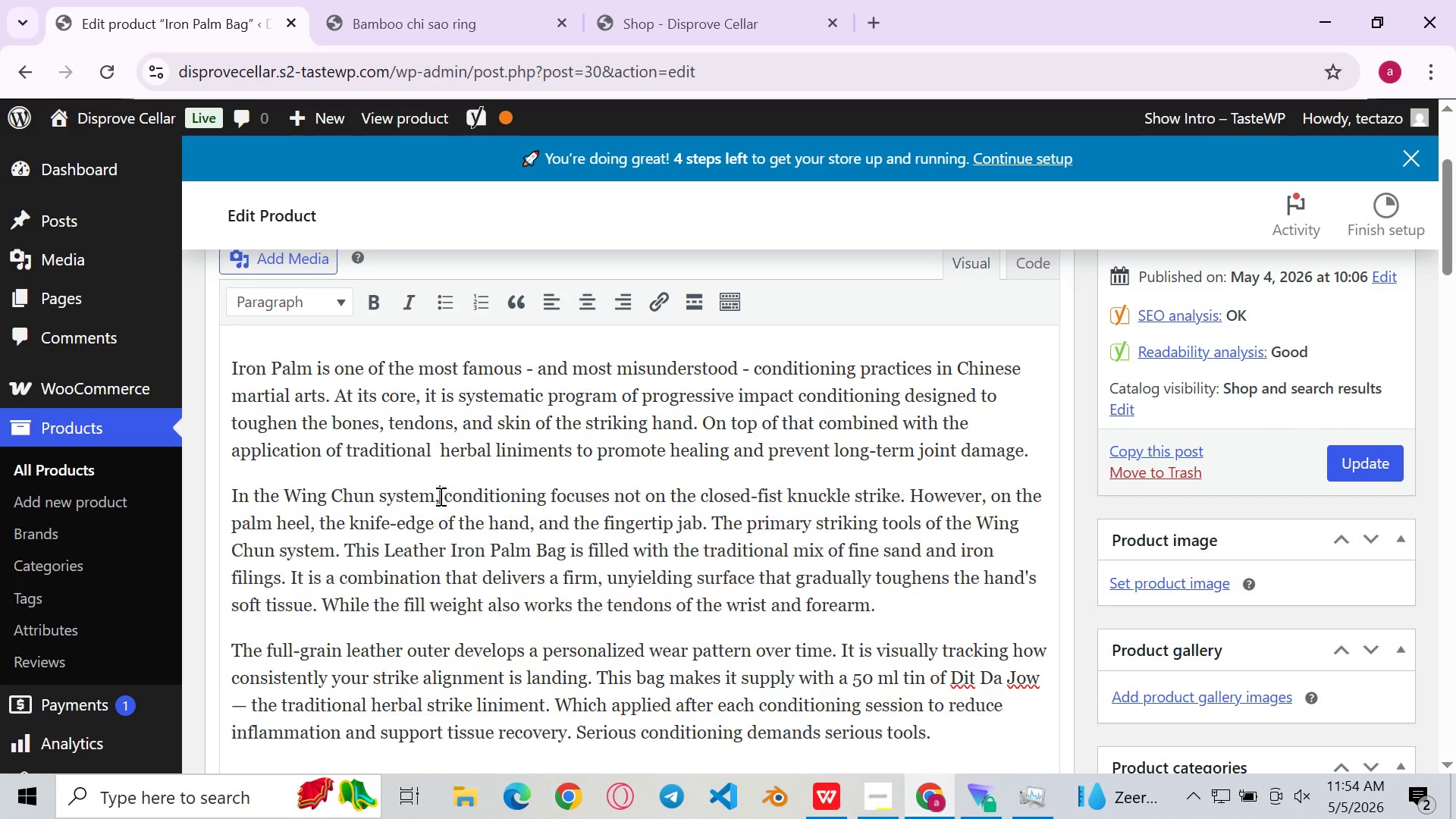 
key(Backspace)
 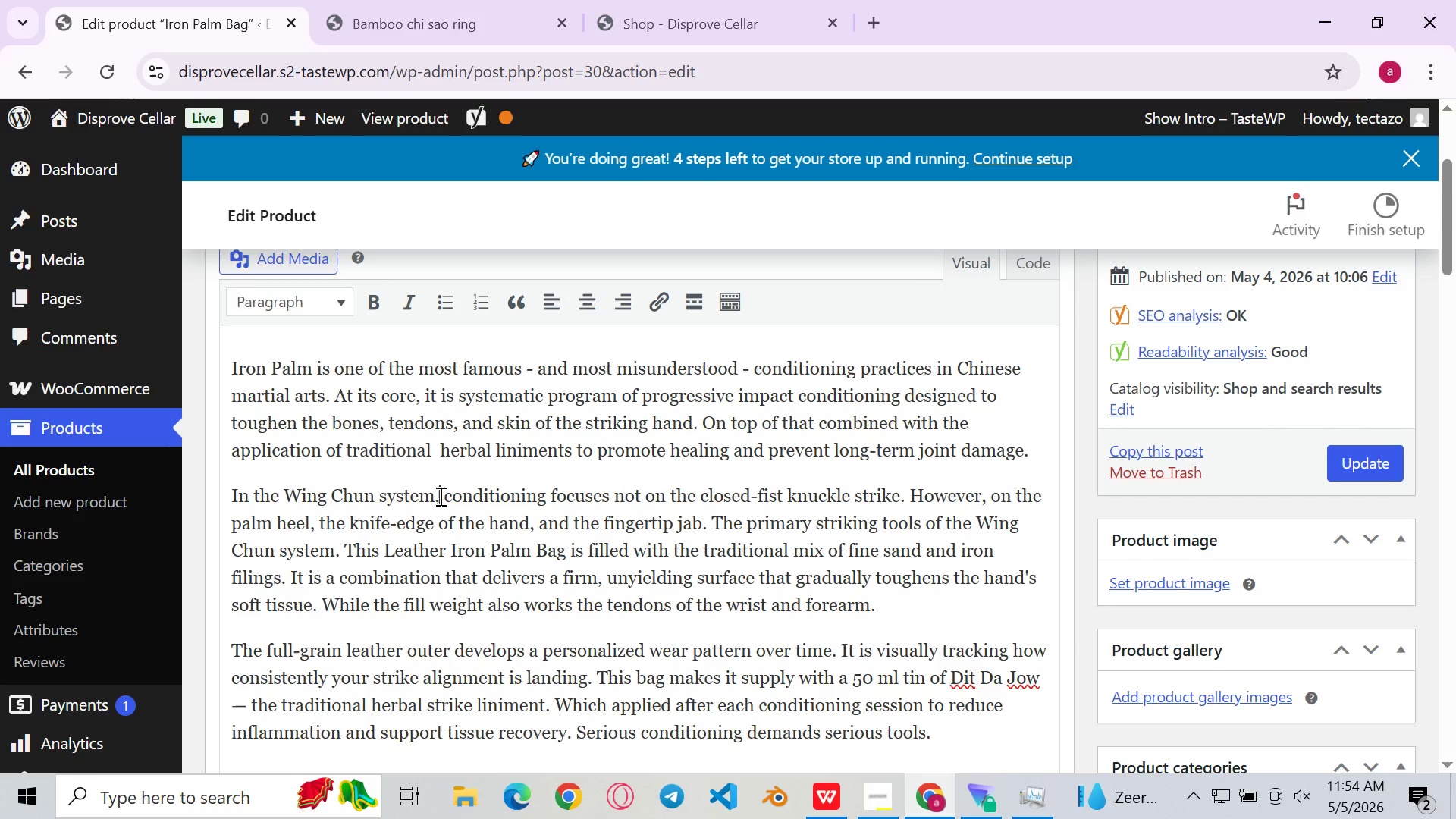 
hold_key(key=ControlLeft, duration=0.31)
 